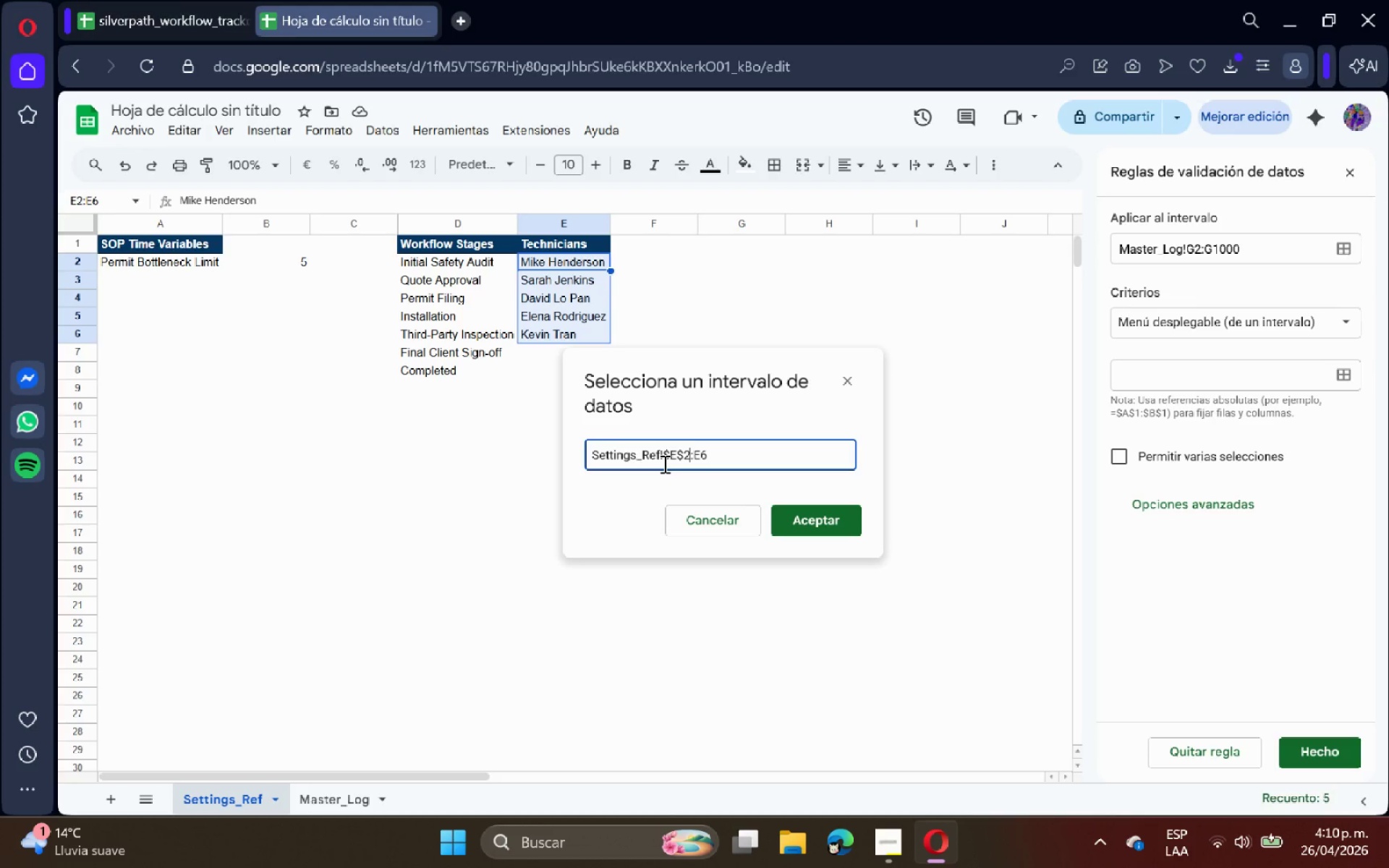 
key(ArrowRight)
 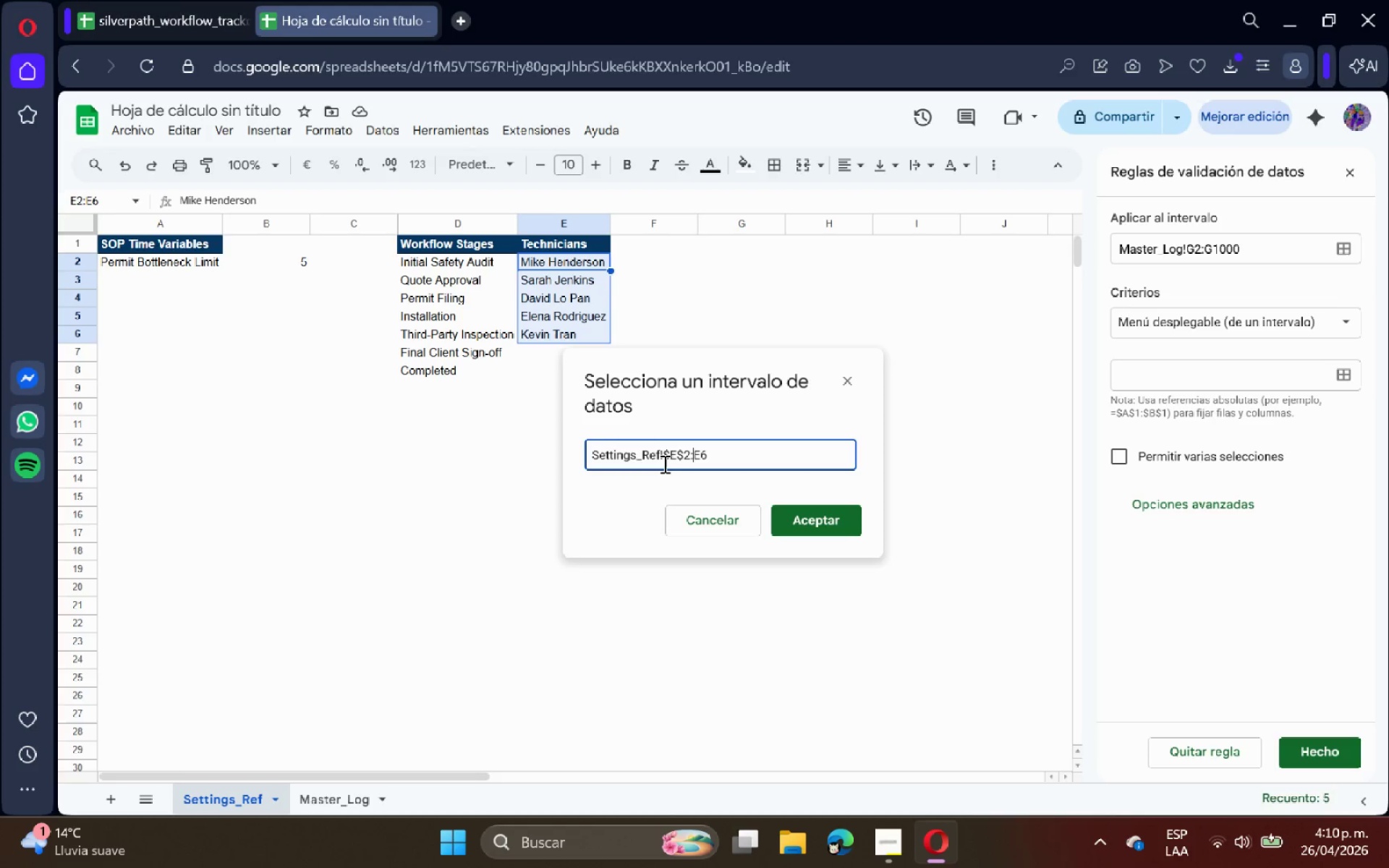 
key(Shift+ShiftRight)
 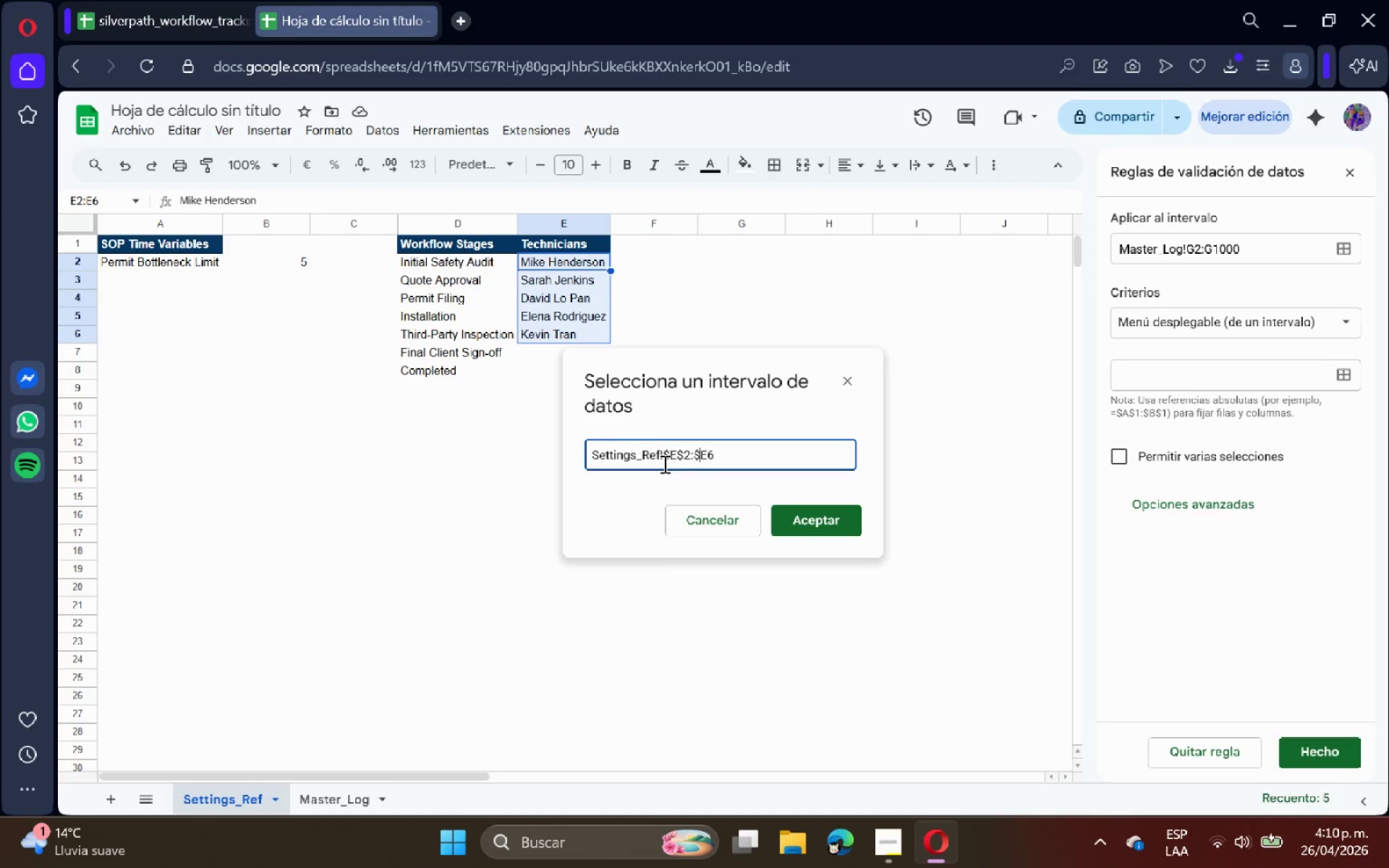 
key(Shift+4)
 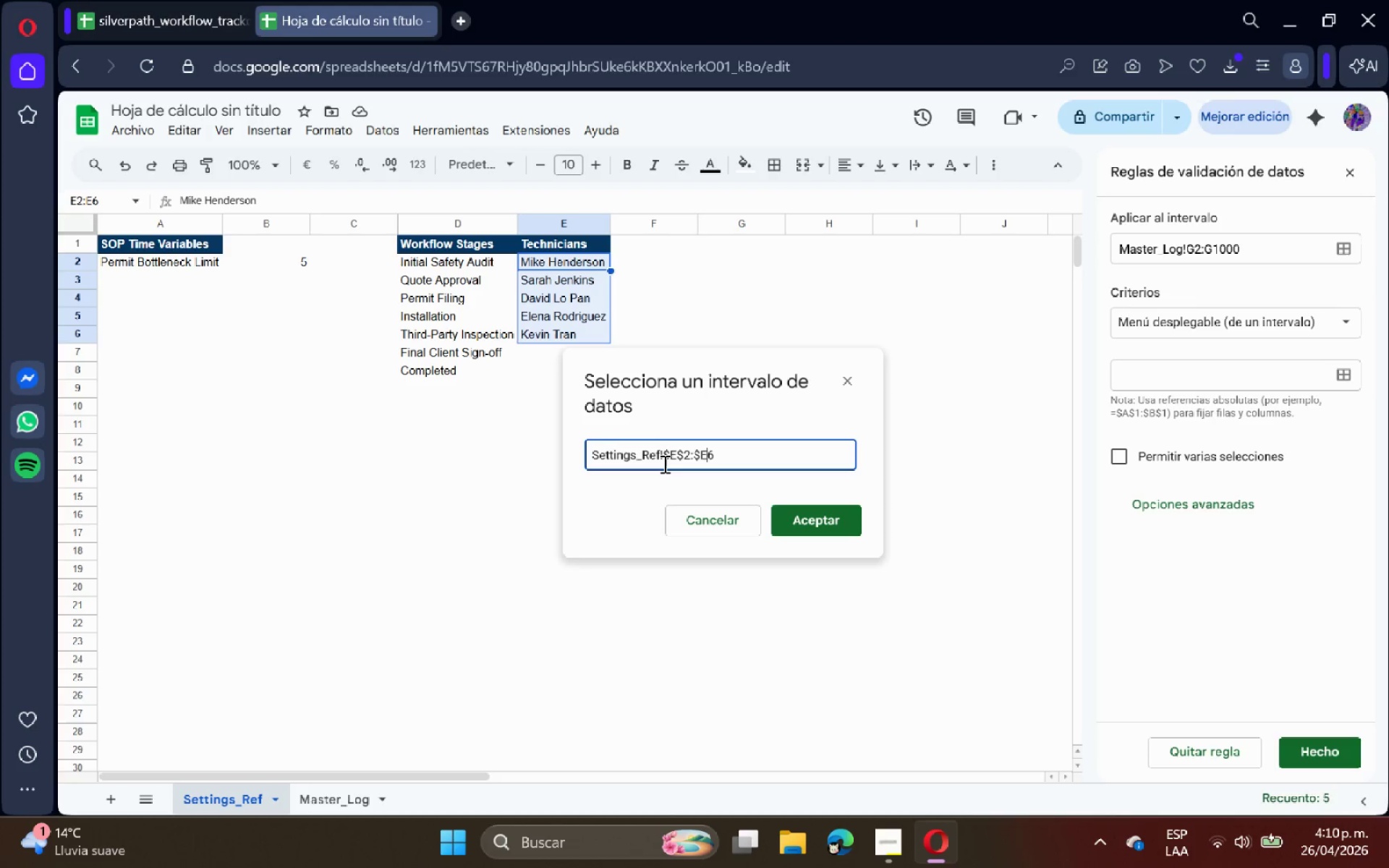 
key(ArrowRight)
 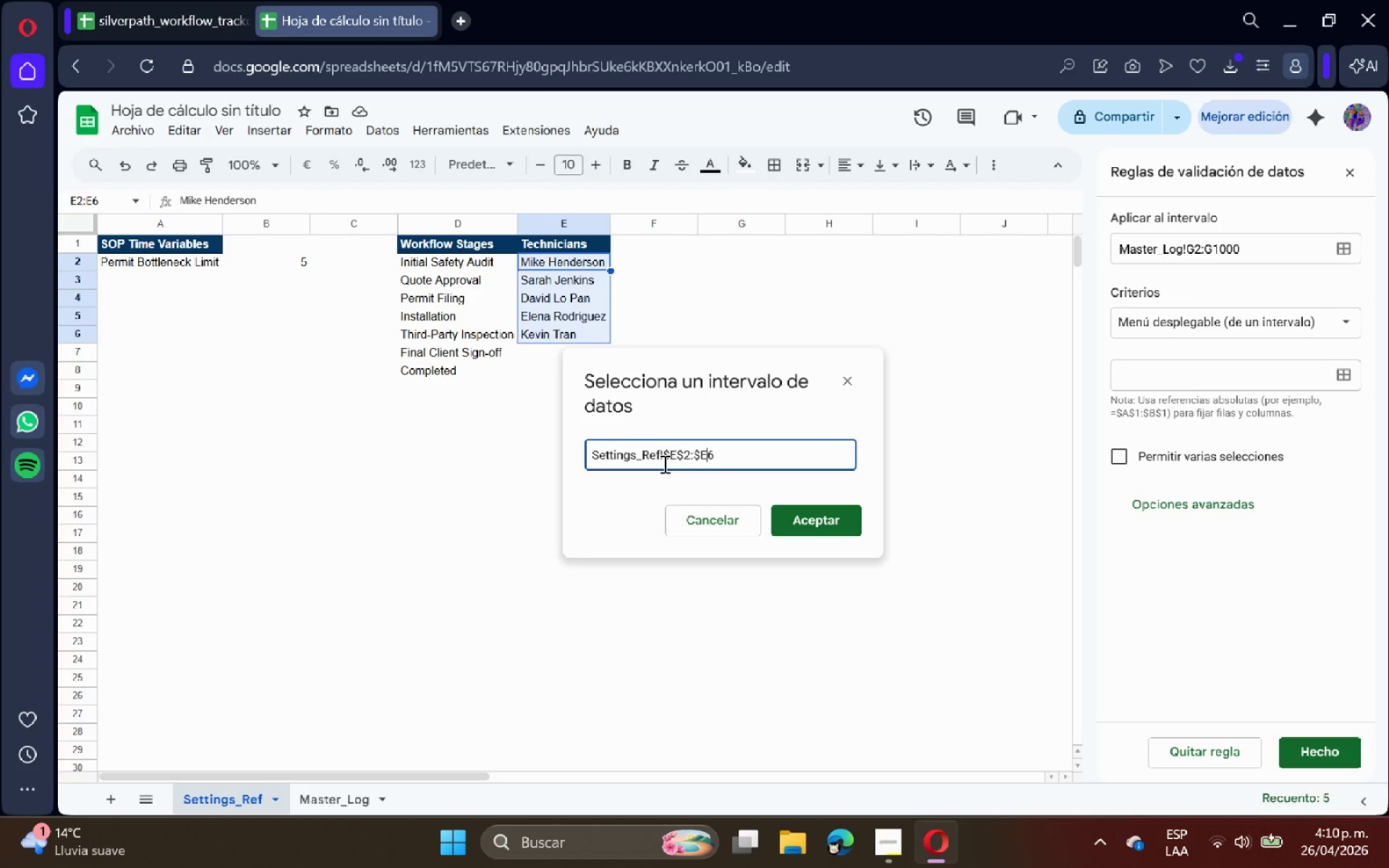 
key(Shift+4)
 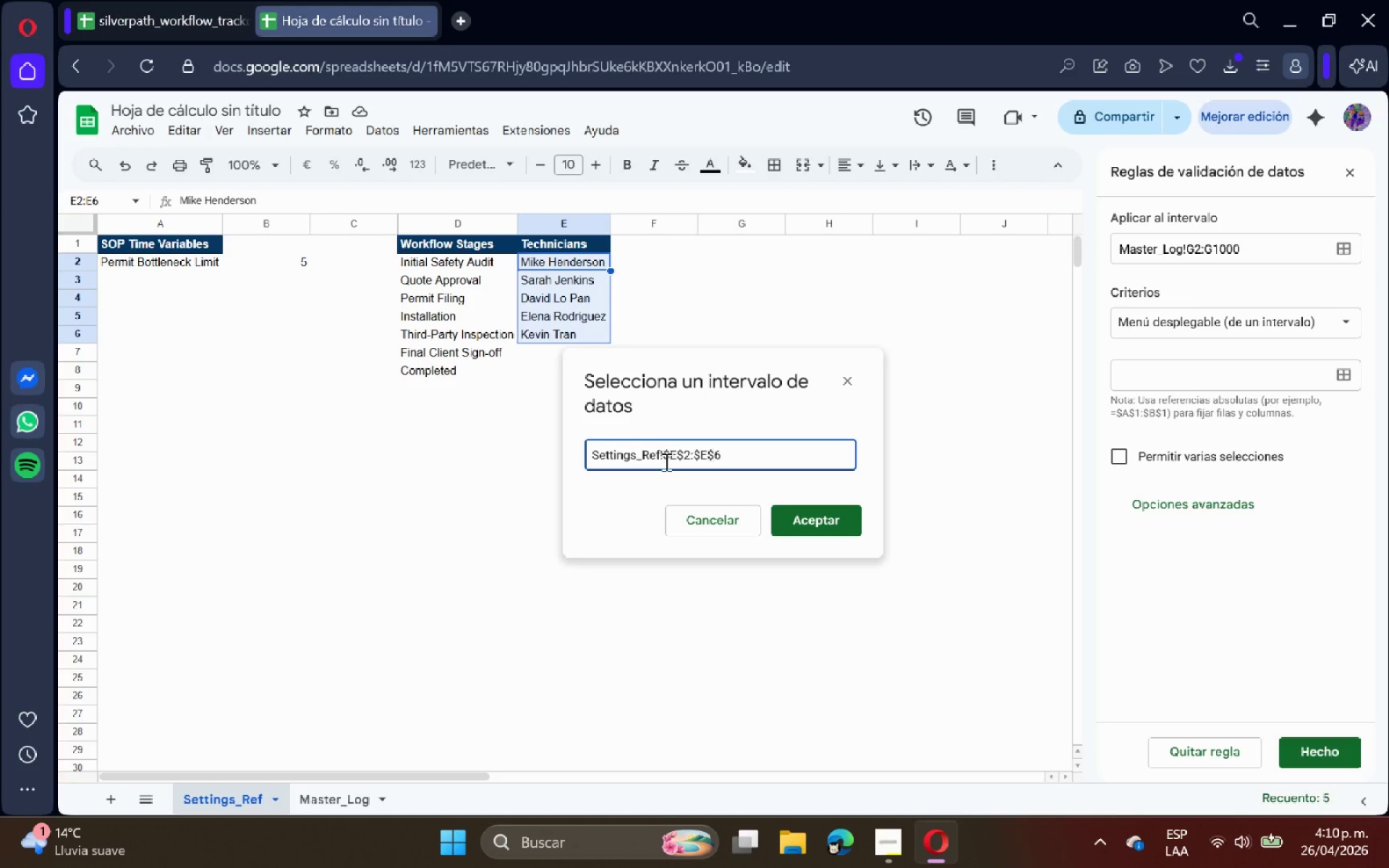 
left_click([757, 451])
 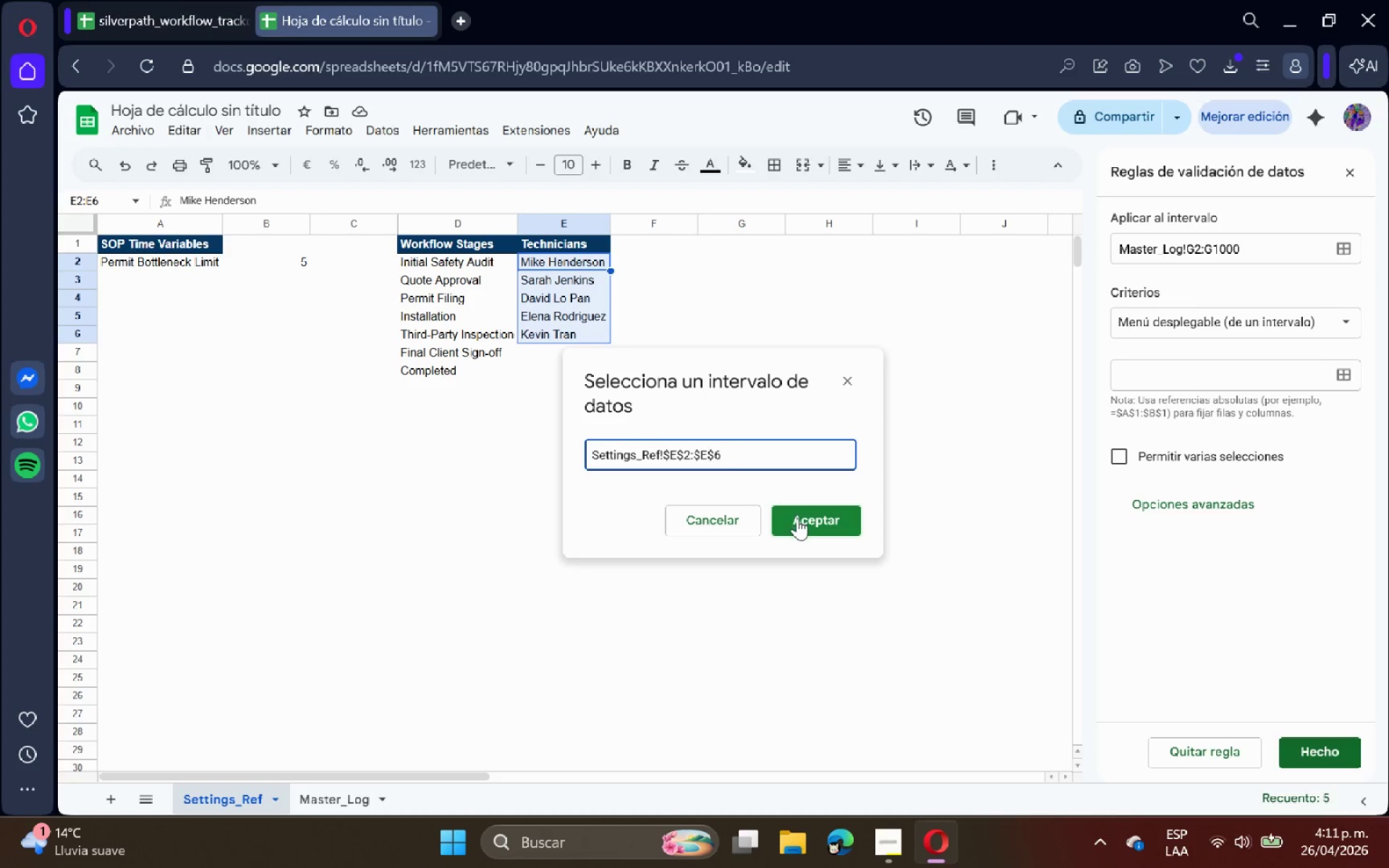 
left_click([797, 518])
 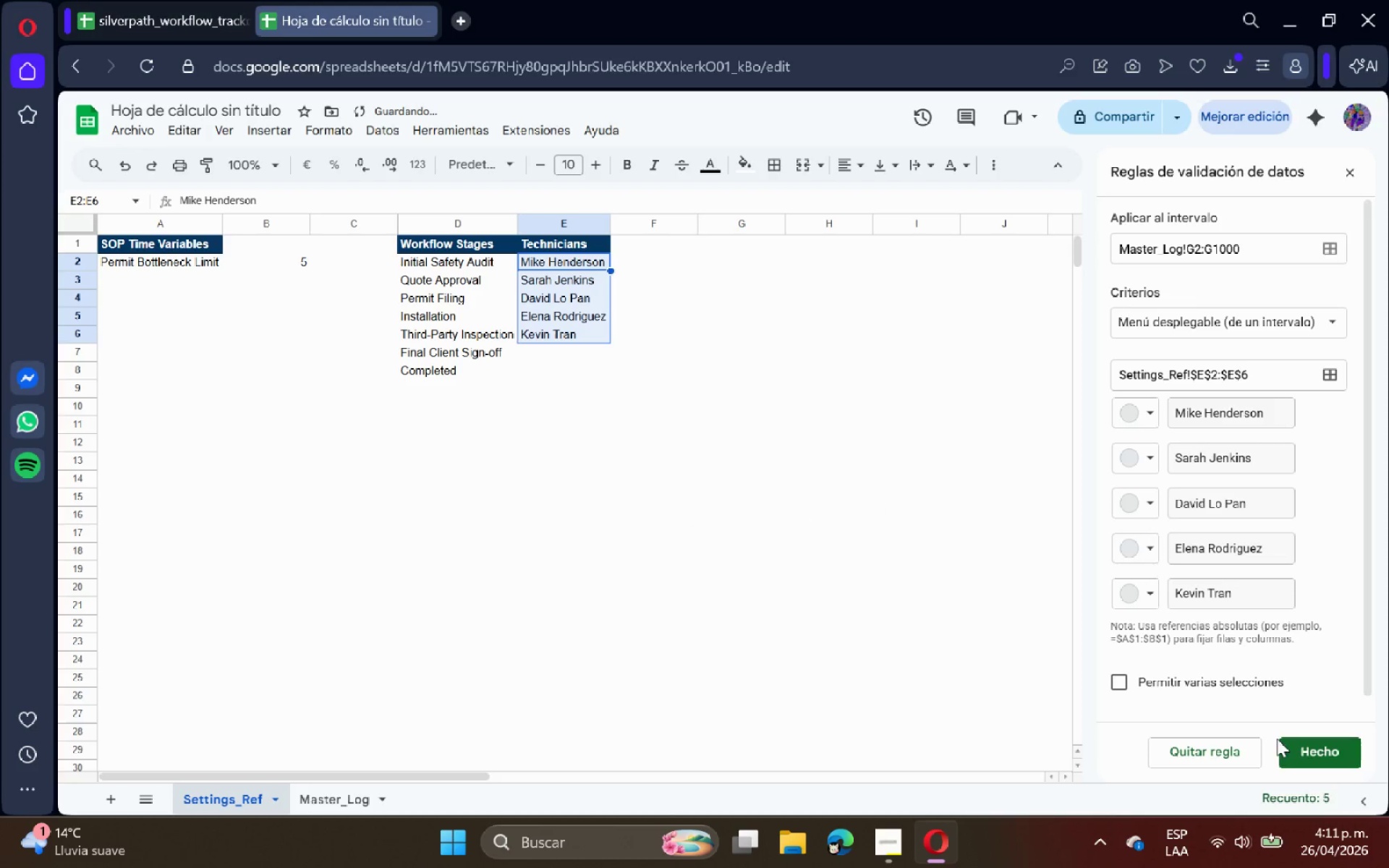 
left_click([1289, 746])
 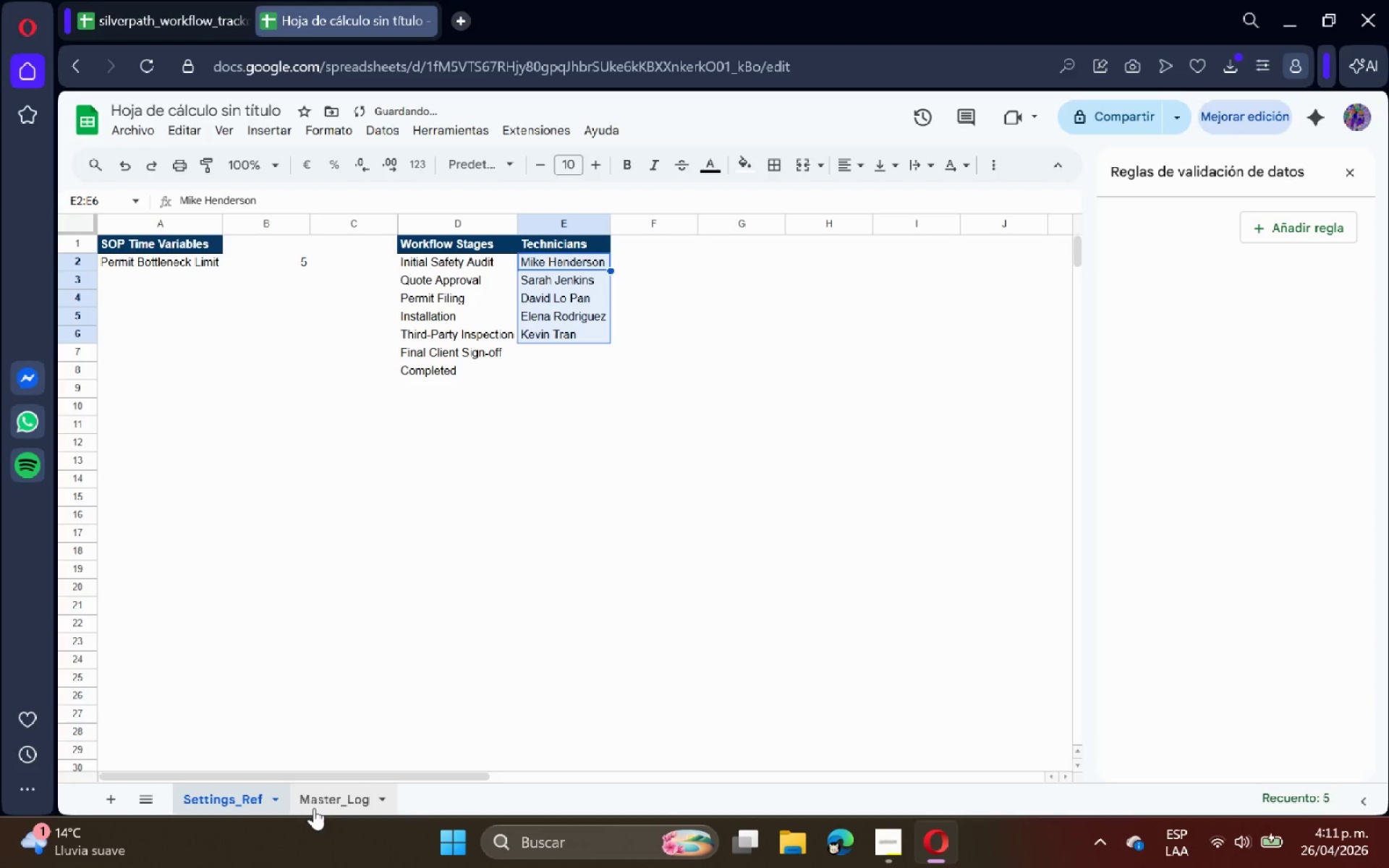 
left_click([340, 810])
 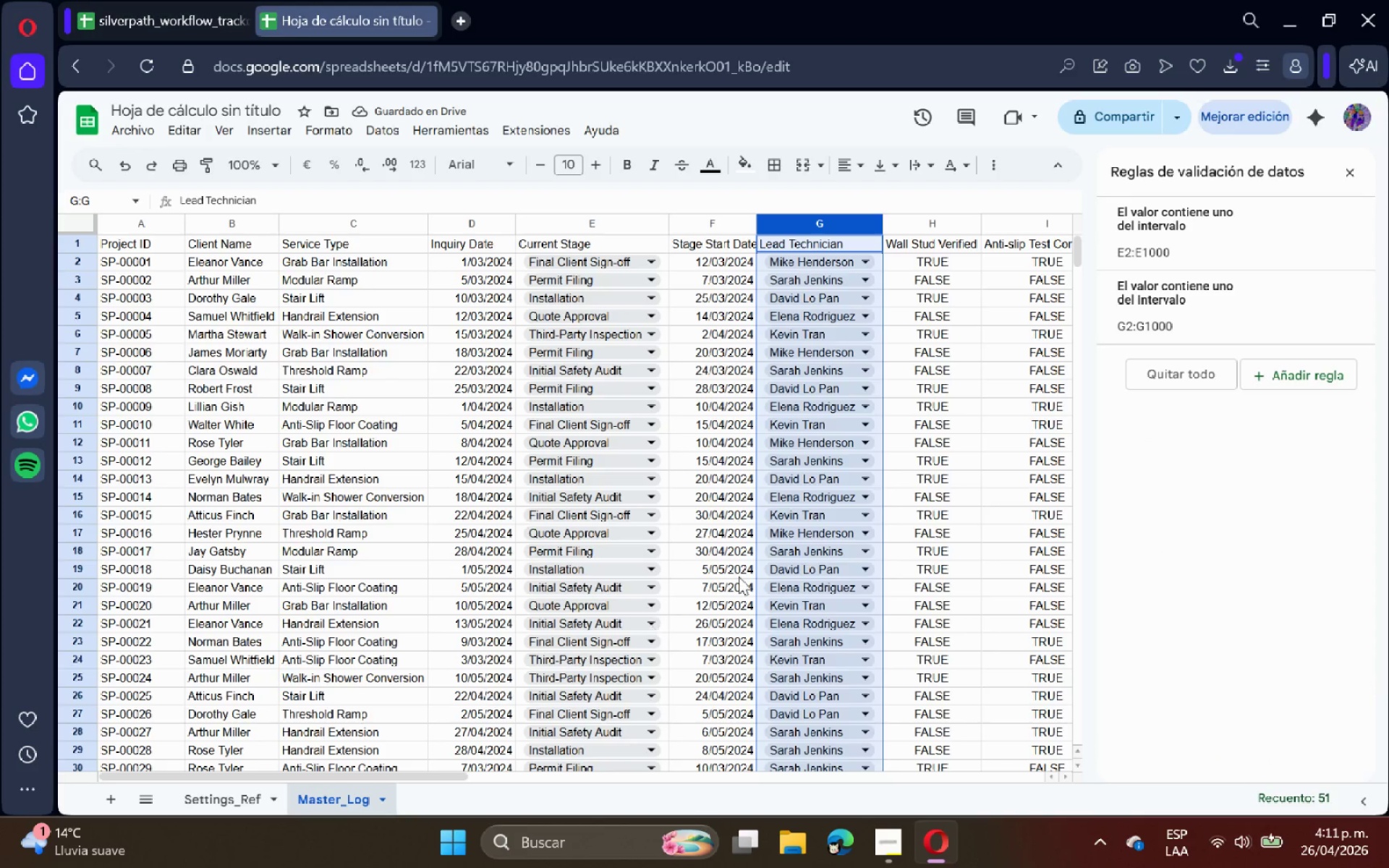 
mouse_move([911, 502])
 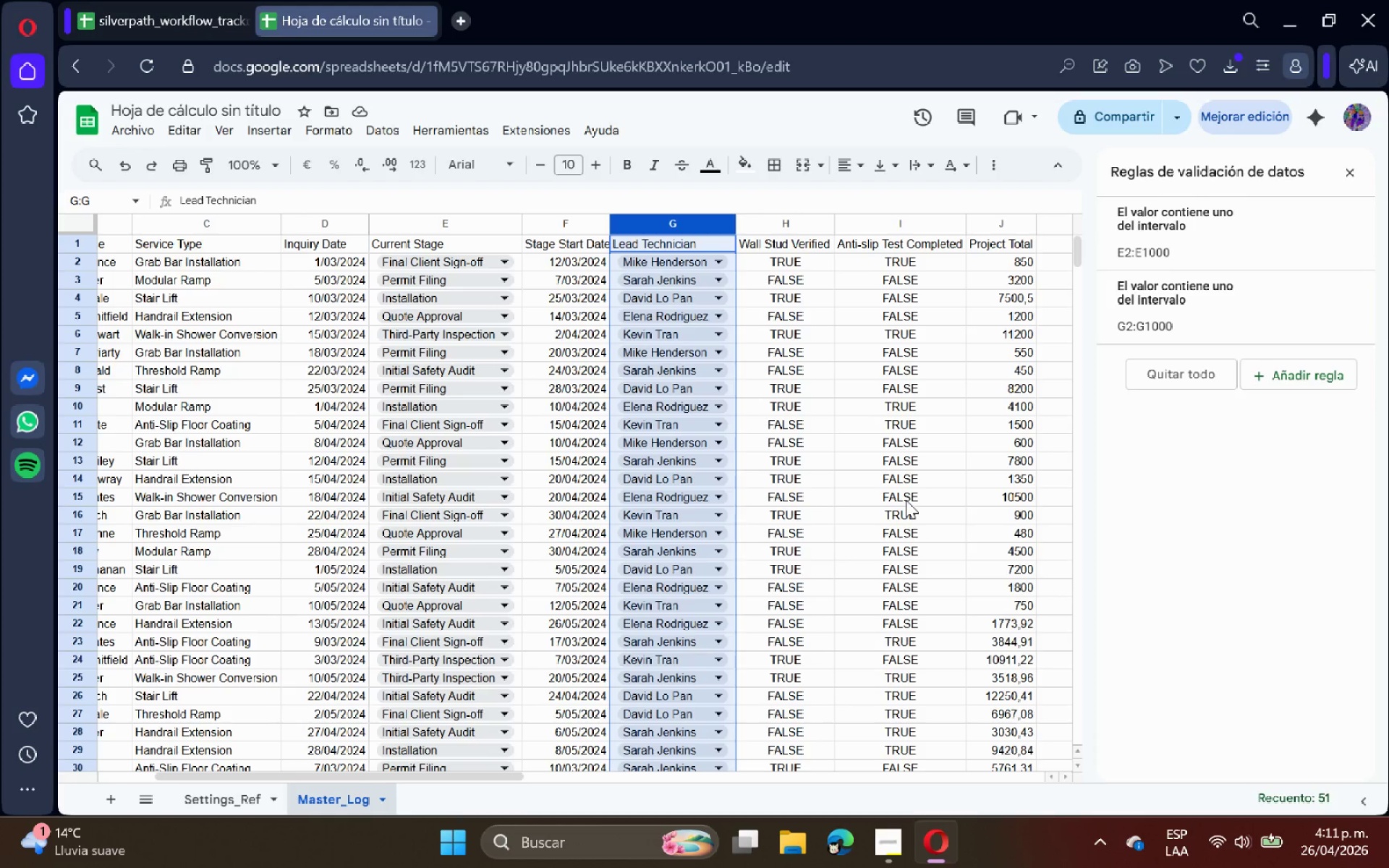 
wait(20.33)
 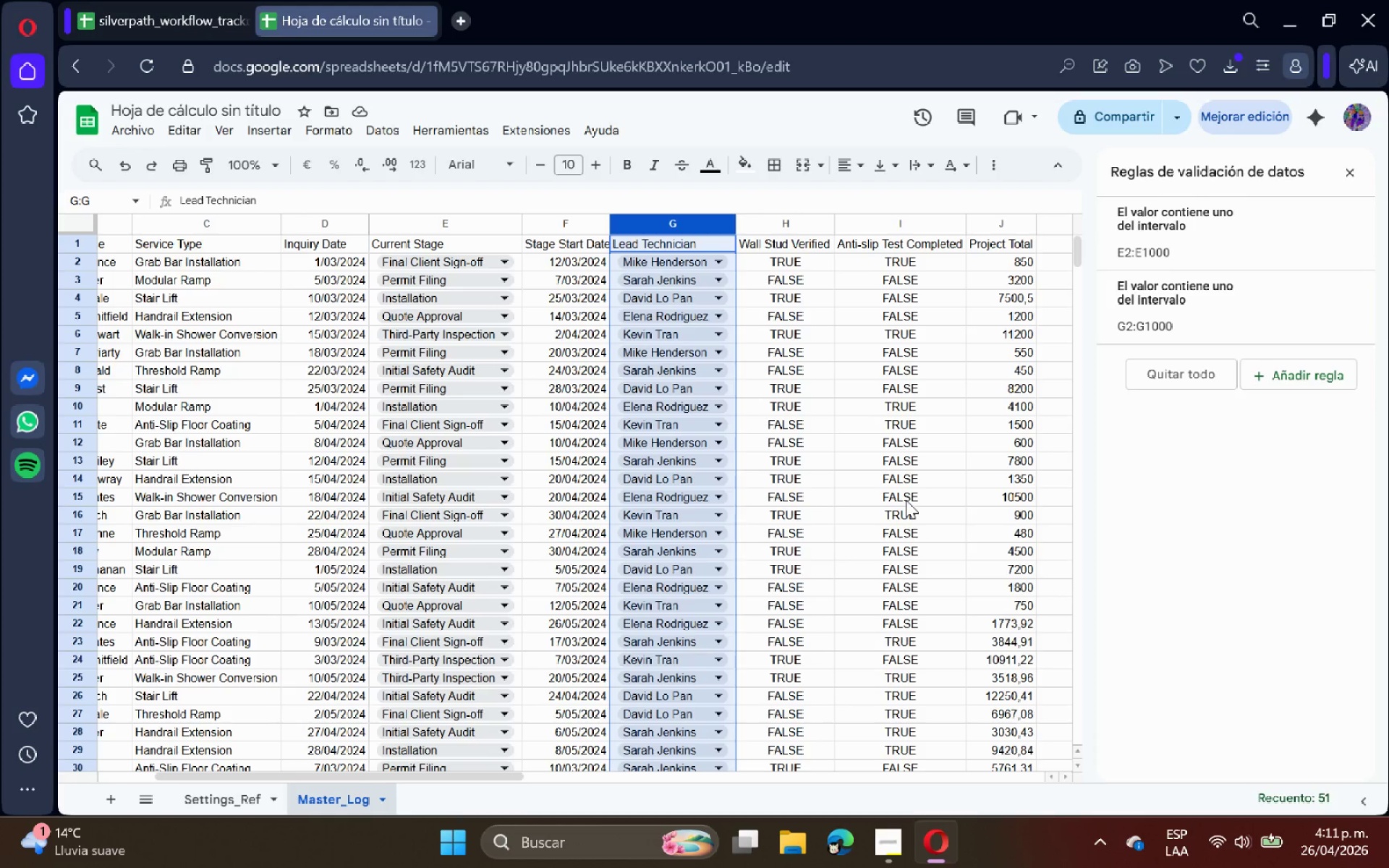 
left_click([1351, 178])
 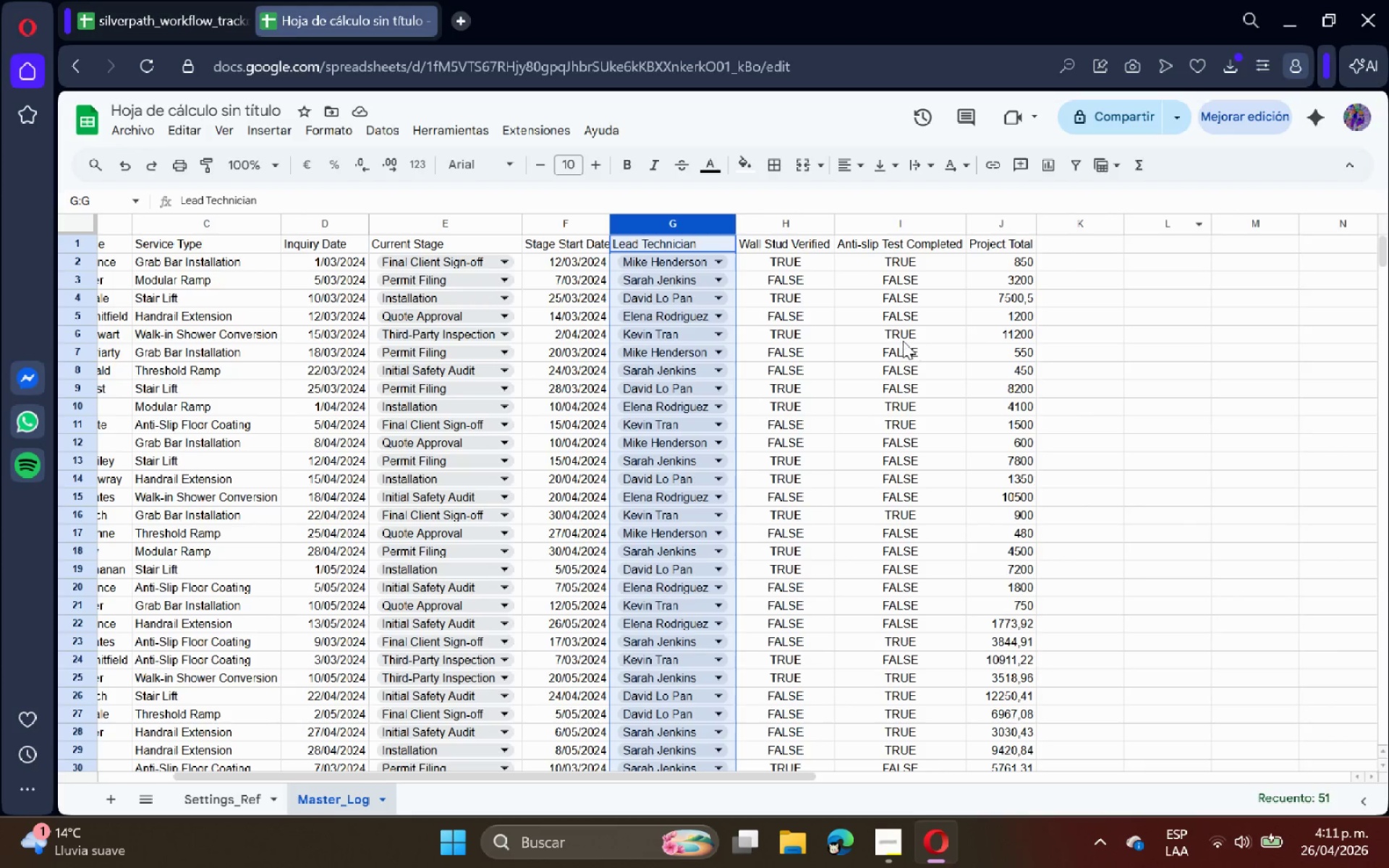 
left_click([896, 341])
 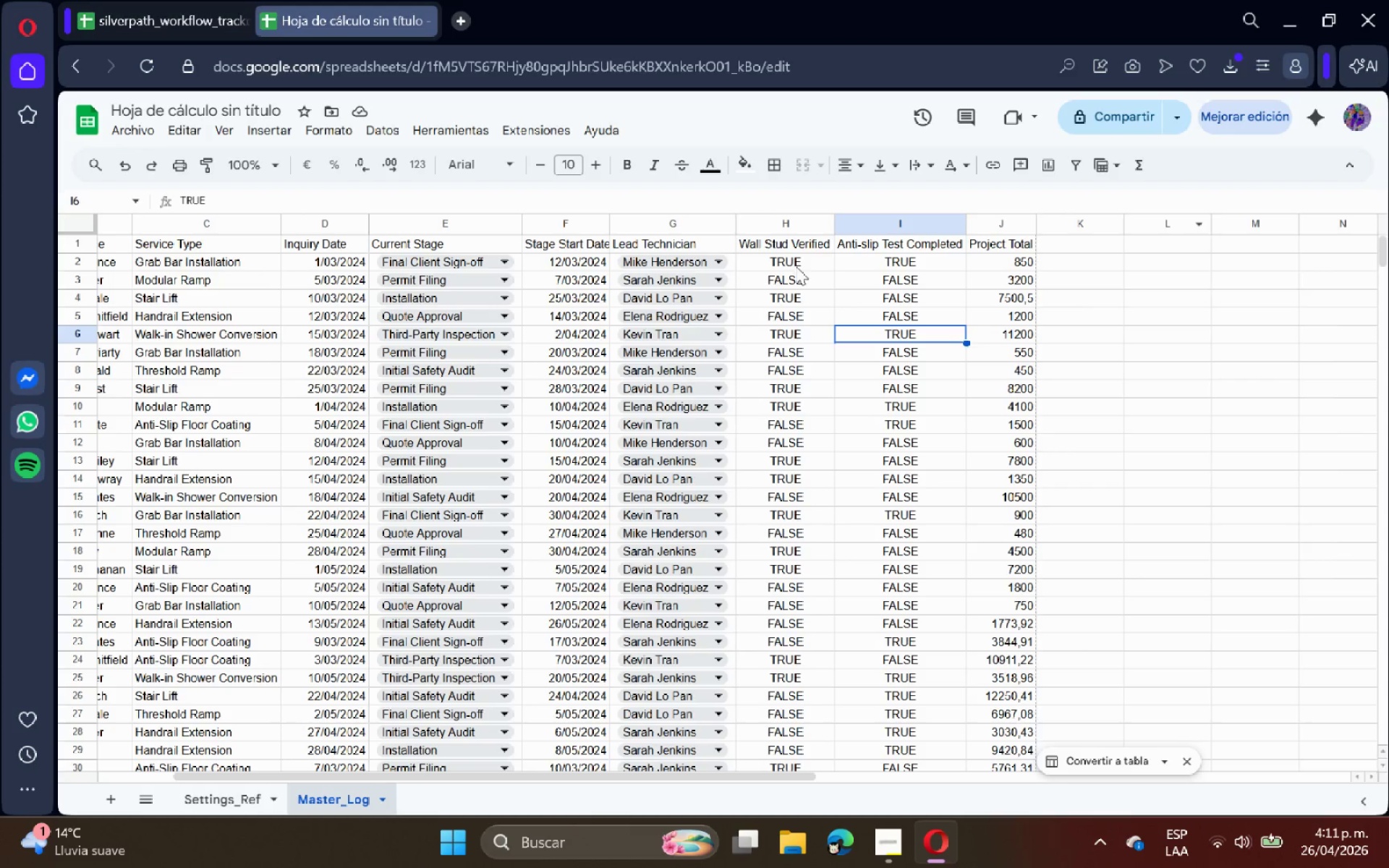 
left_click_drag(start_coordinate=[791, 262], to_coordinate=[883, 605])
 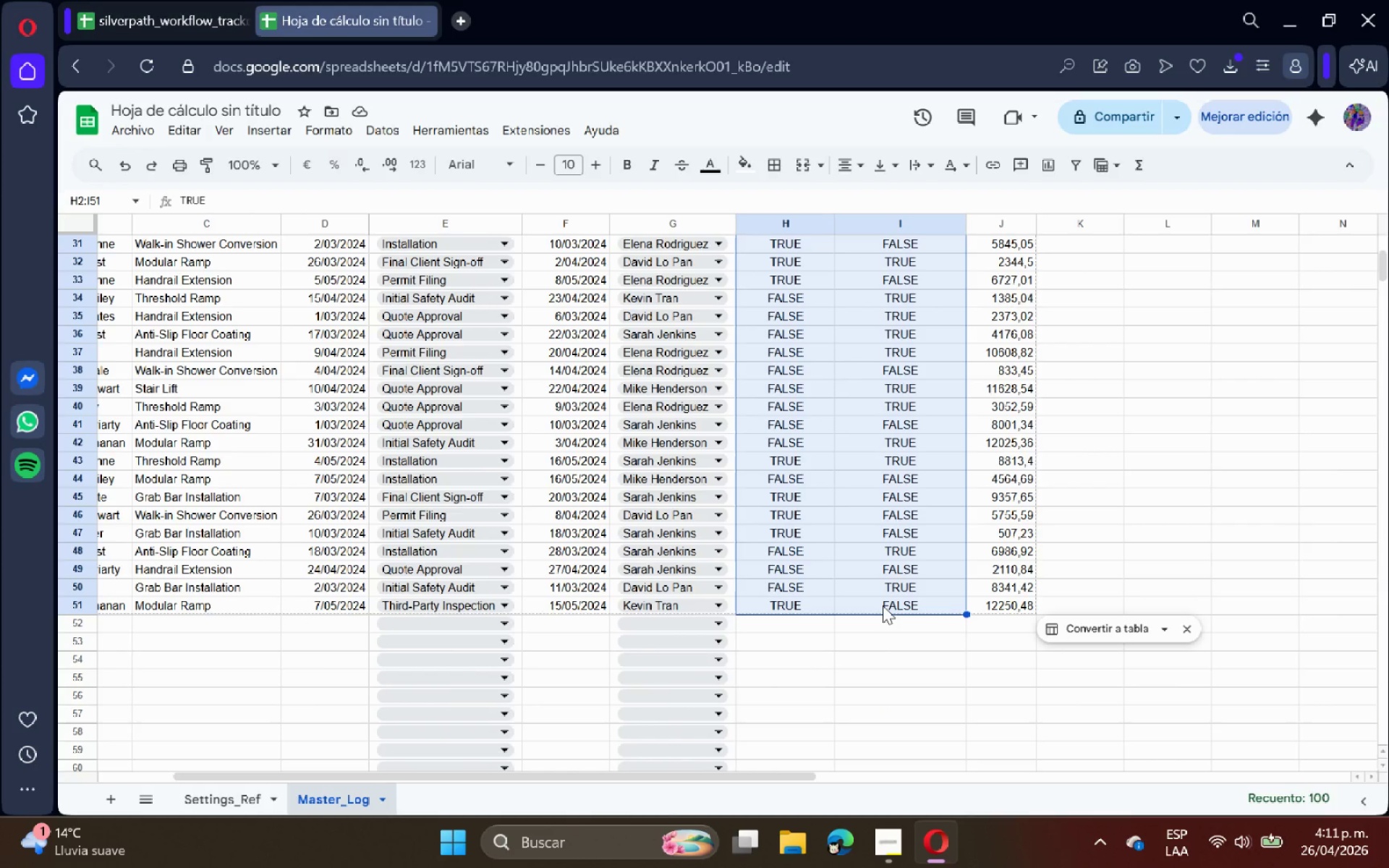 
scroll: coordinate [926, 540], scroll_direction: down, amount: 5.0
 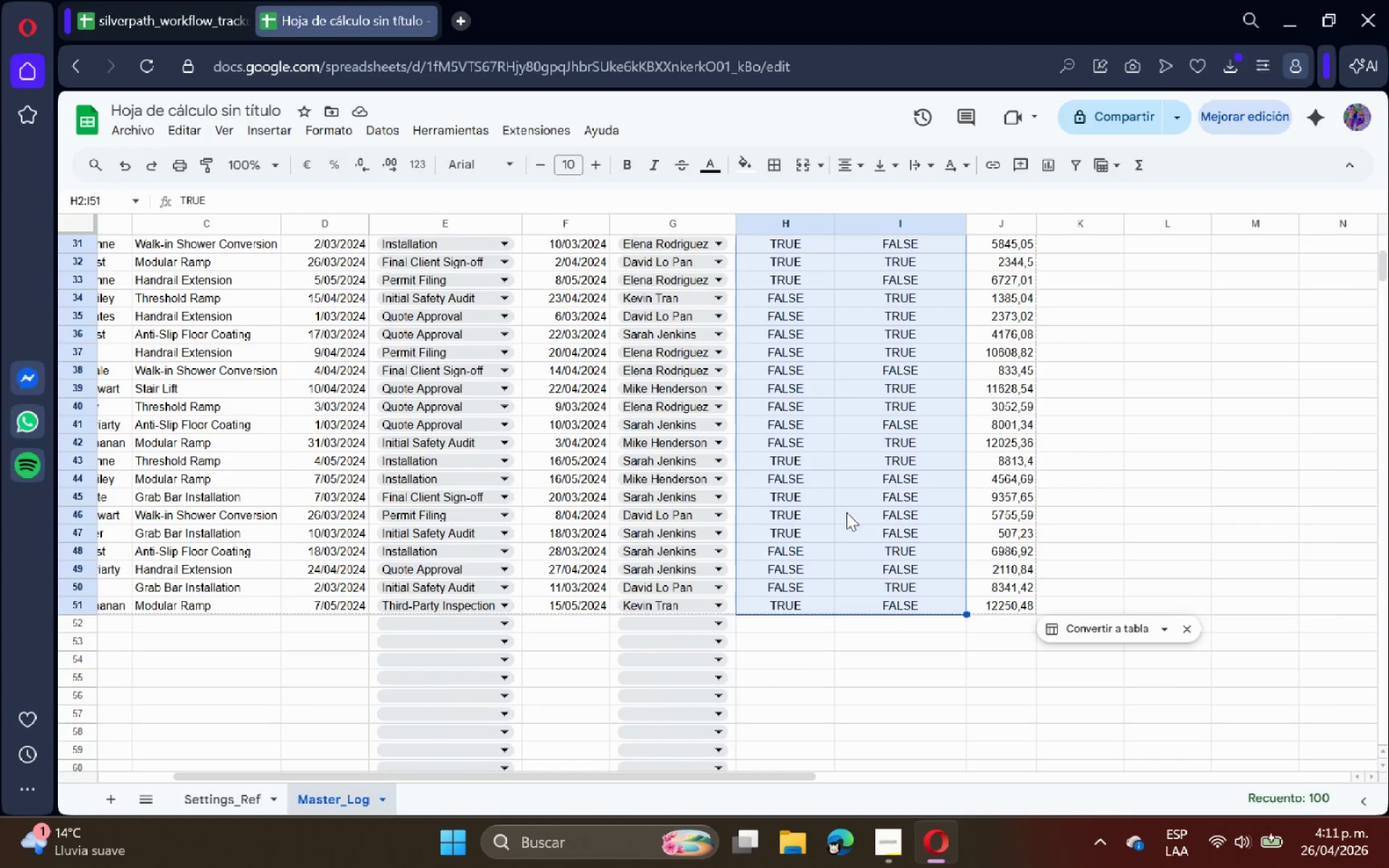 
left_click([279, 131])
 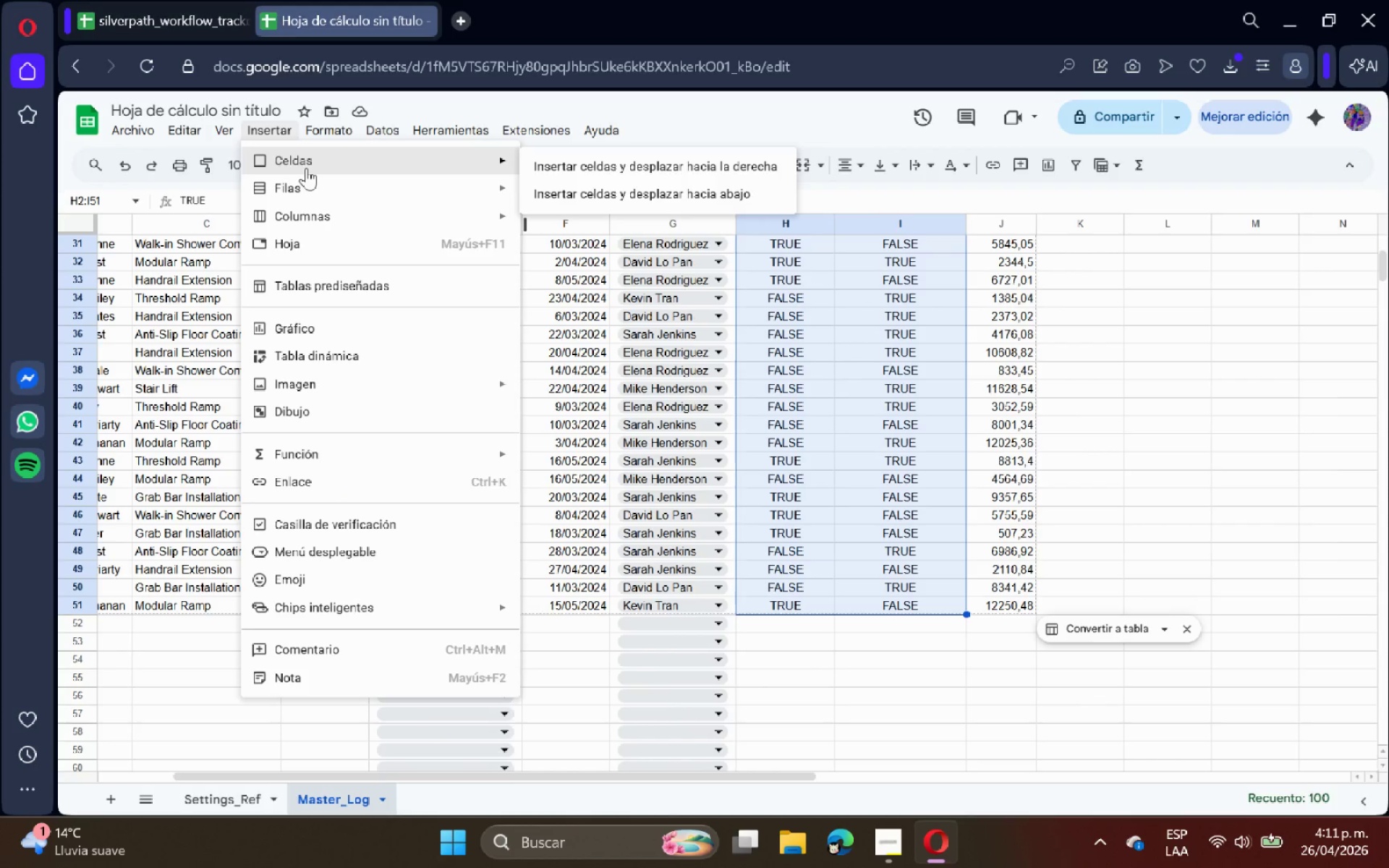 
wait(9.12)
 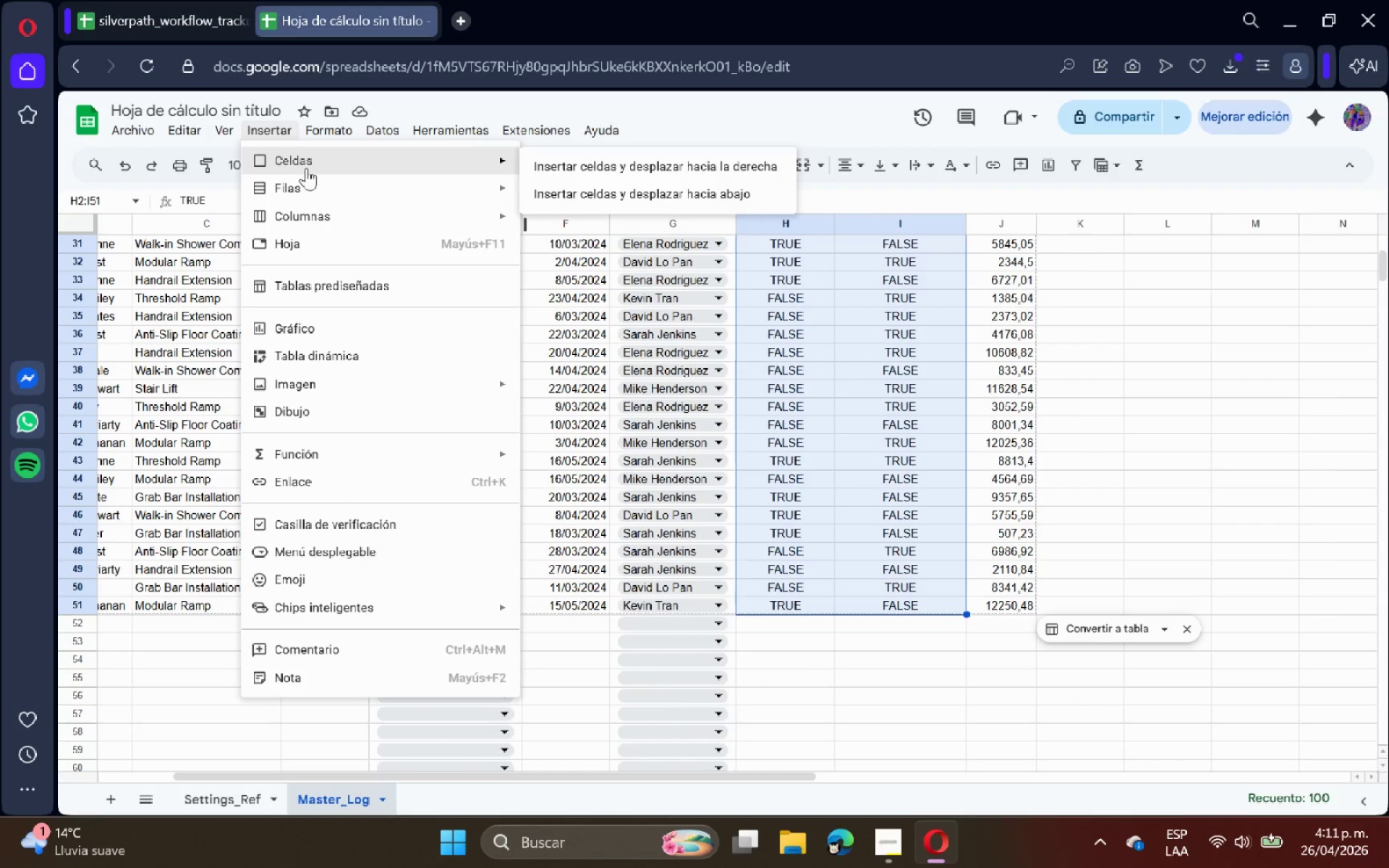 
left_click([355, 514])
 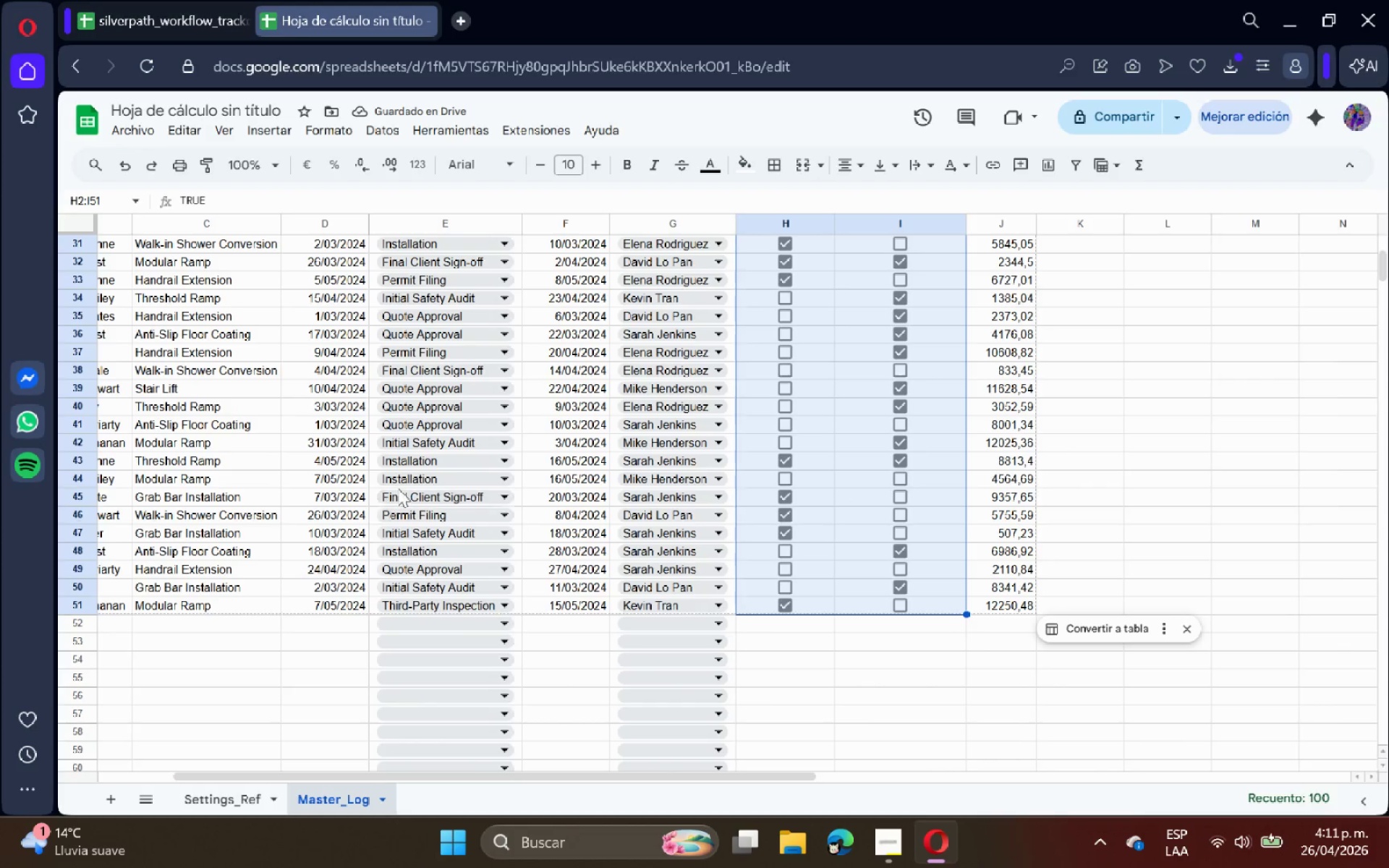 
left_click([885, 629])
 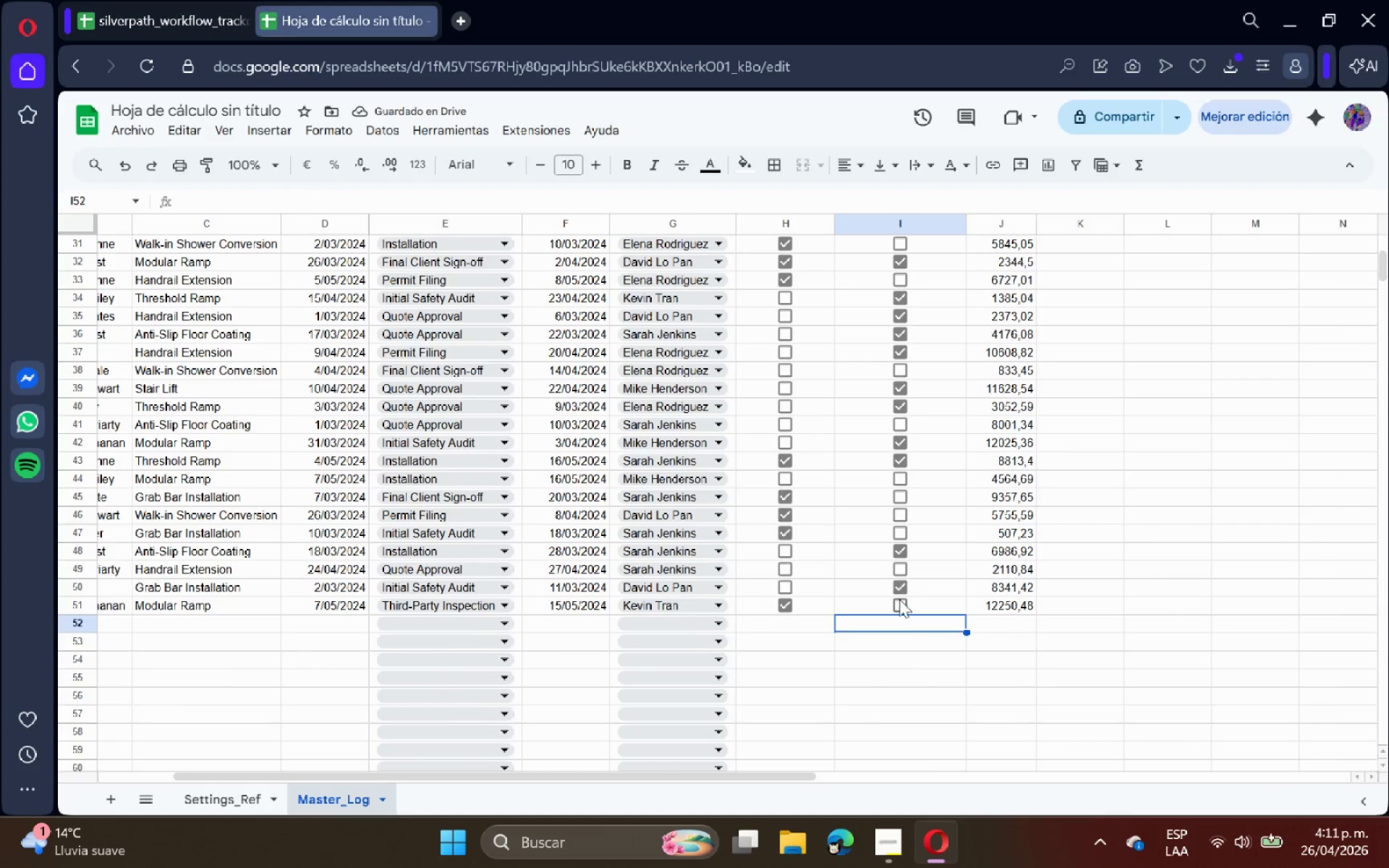 
scroll: coordinate [899, 599], scroll_direction: up, amount: 8.0
 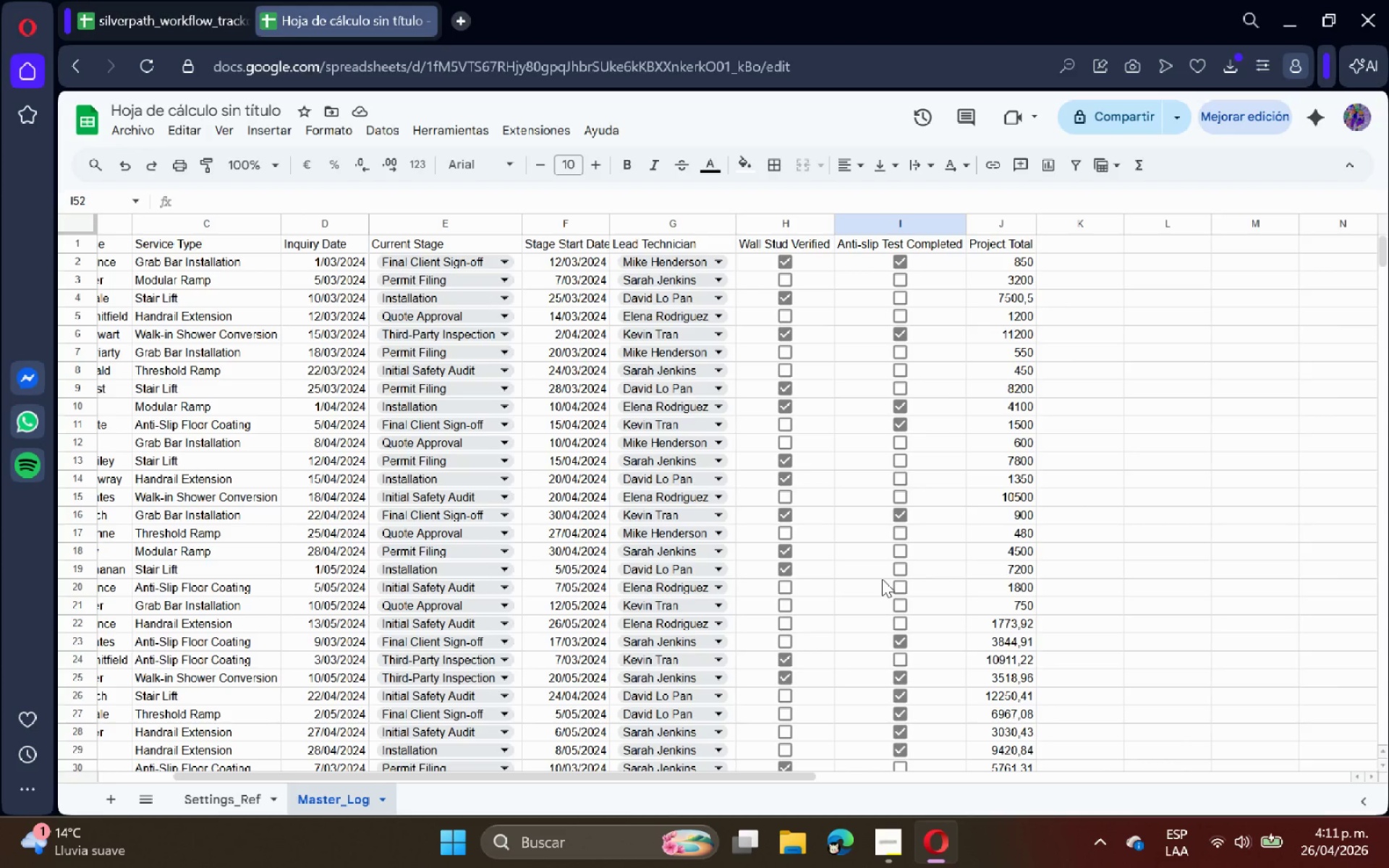 
wait(5.72)
 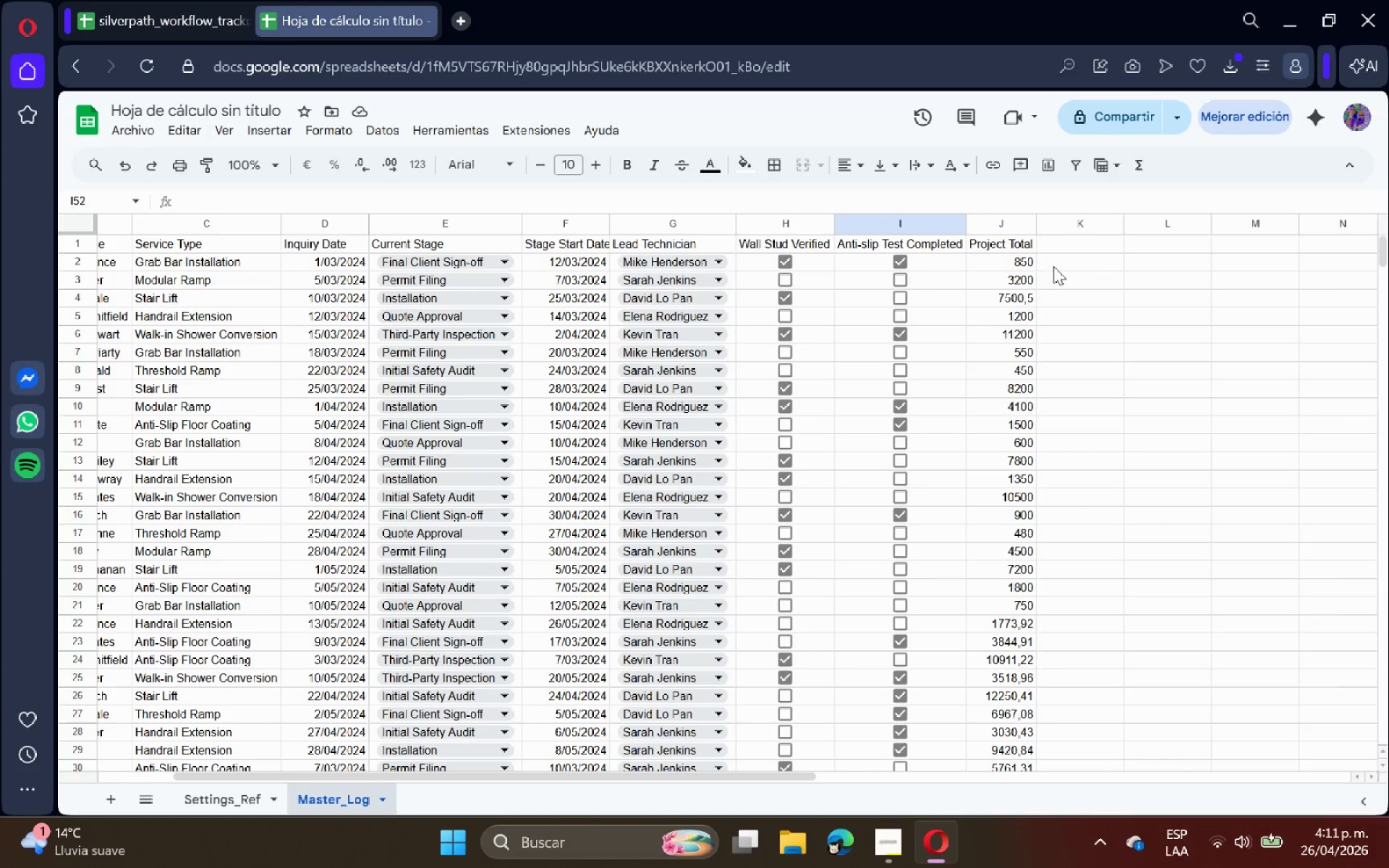 
left_click([1076, 250])
 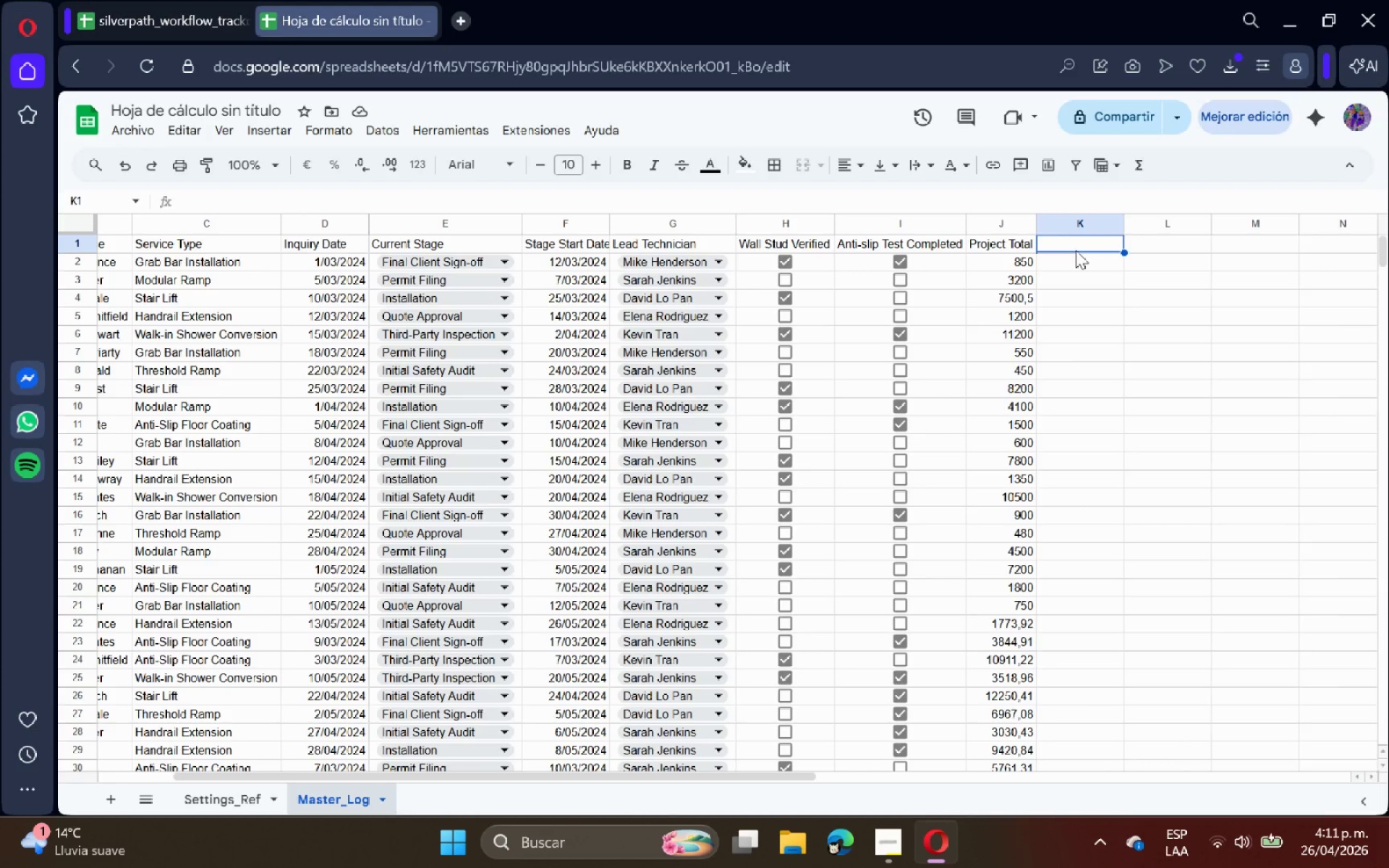 
scroll: coordinate [980, 410], scroll_direction: up, amount: 8.0
 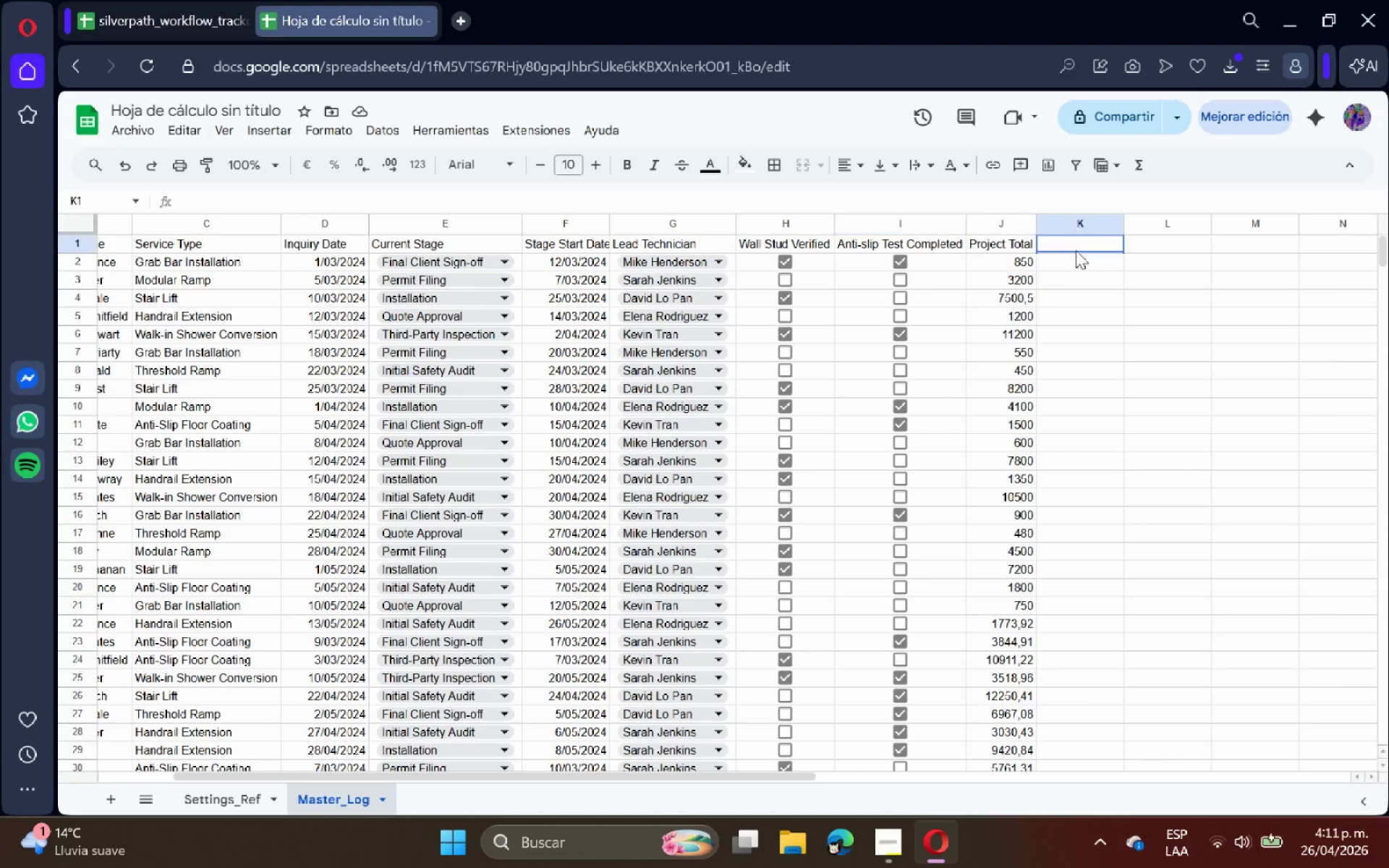 
type(Days in curre[Delete][Delete][Delete])
key(Backspace)
key(Backspace)
key(Backspace)
key(Backspace)
key(Backspace)
type(curr)
key(Backspace)
key(Backspace)
key(Backspace)
key(Backspace)
type(Current Stage)
 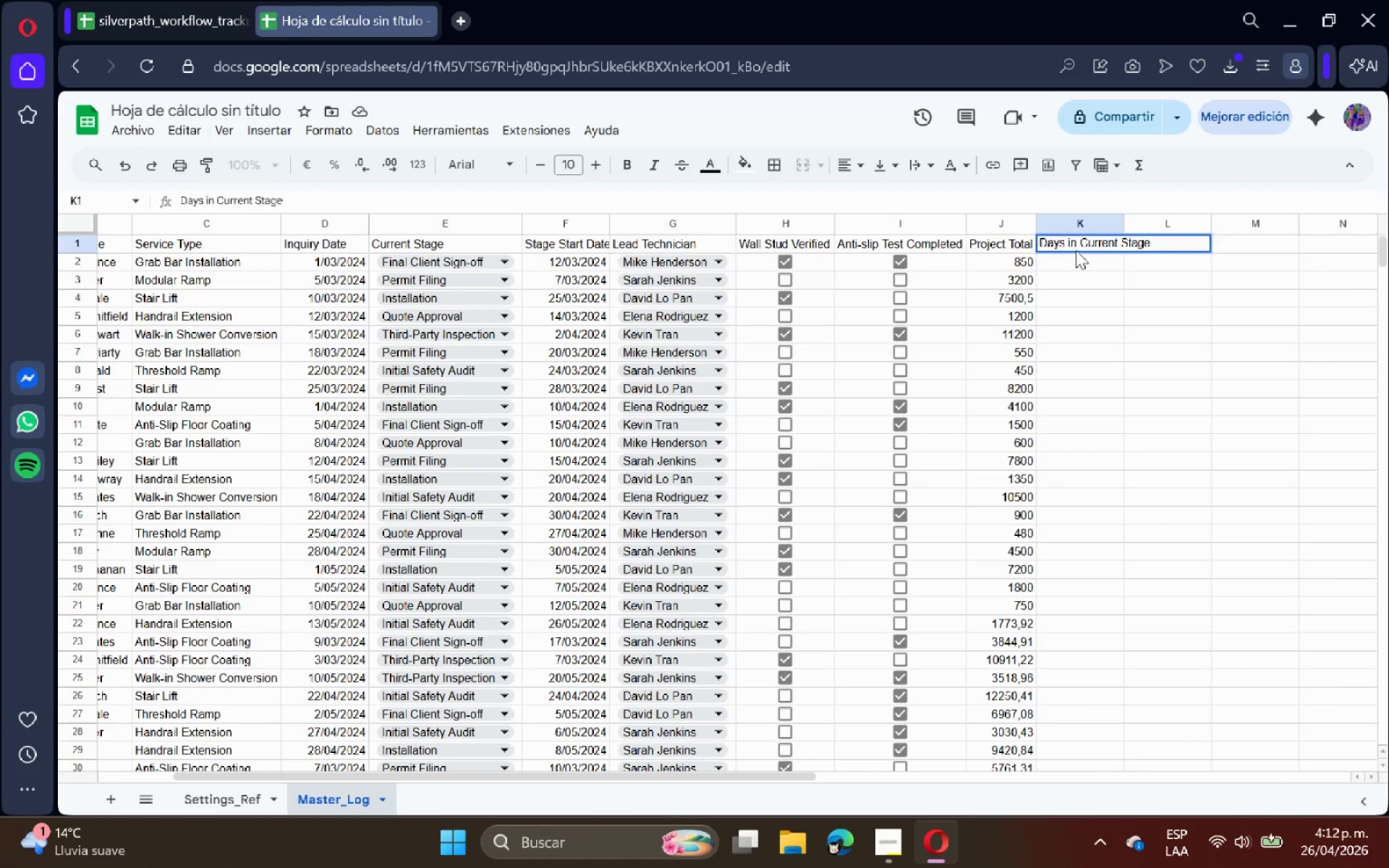 
 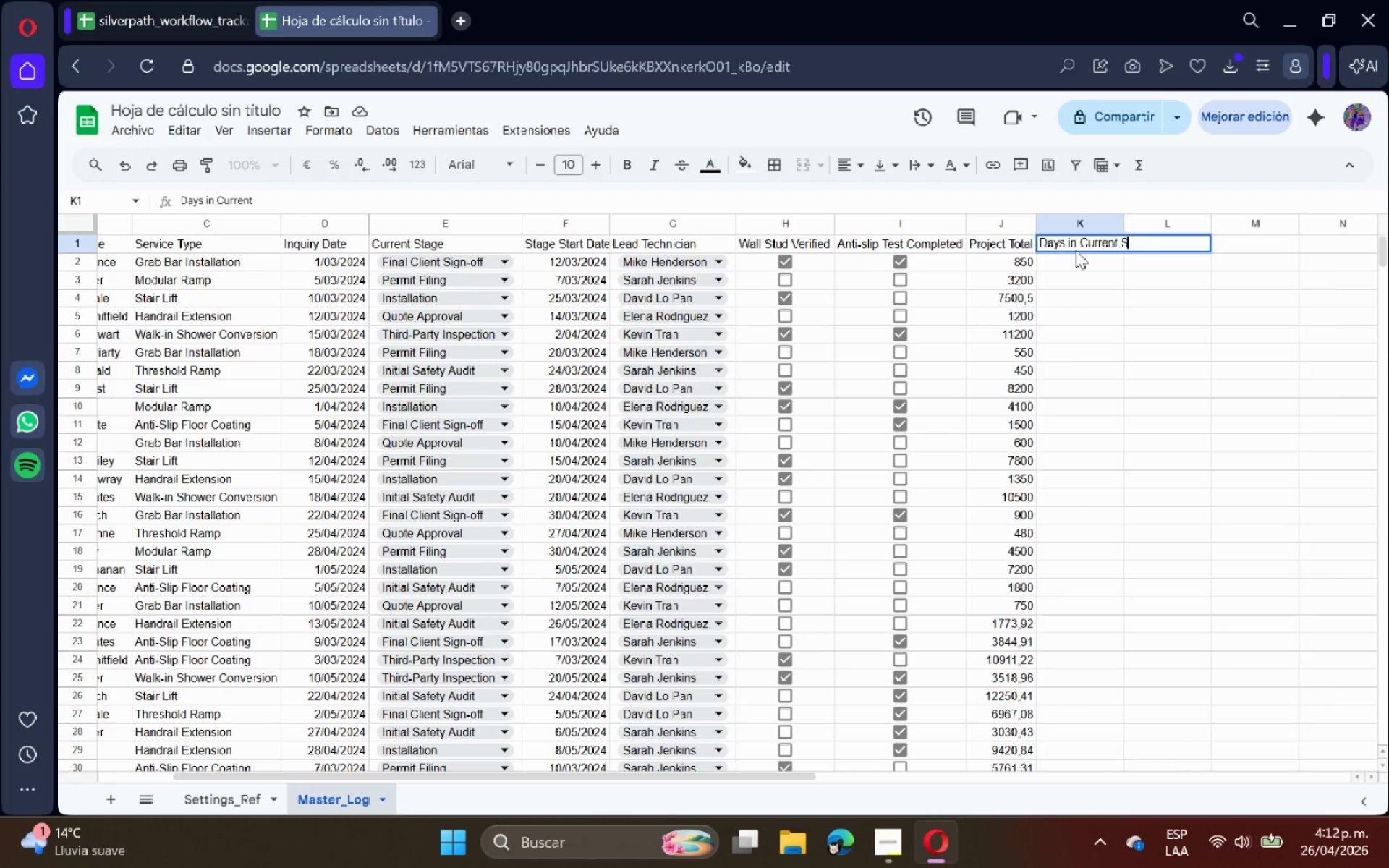 
key(Enter)
 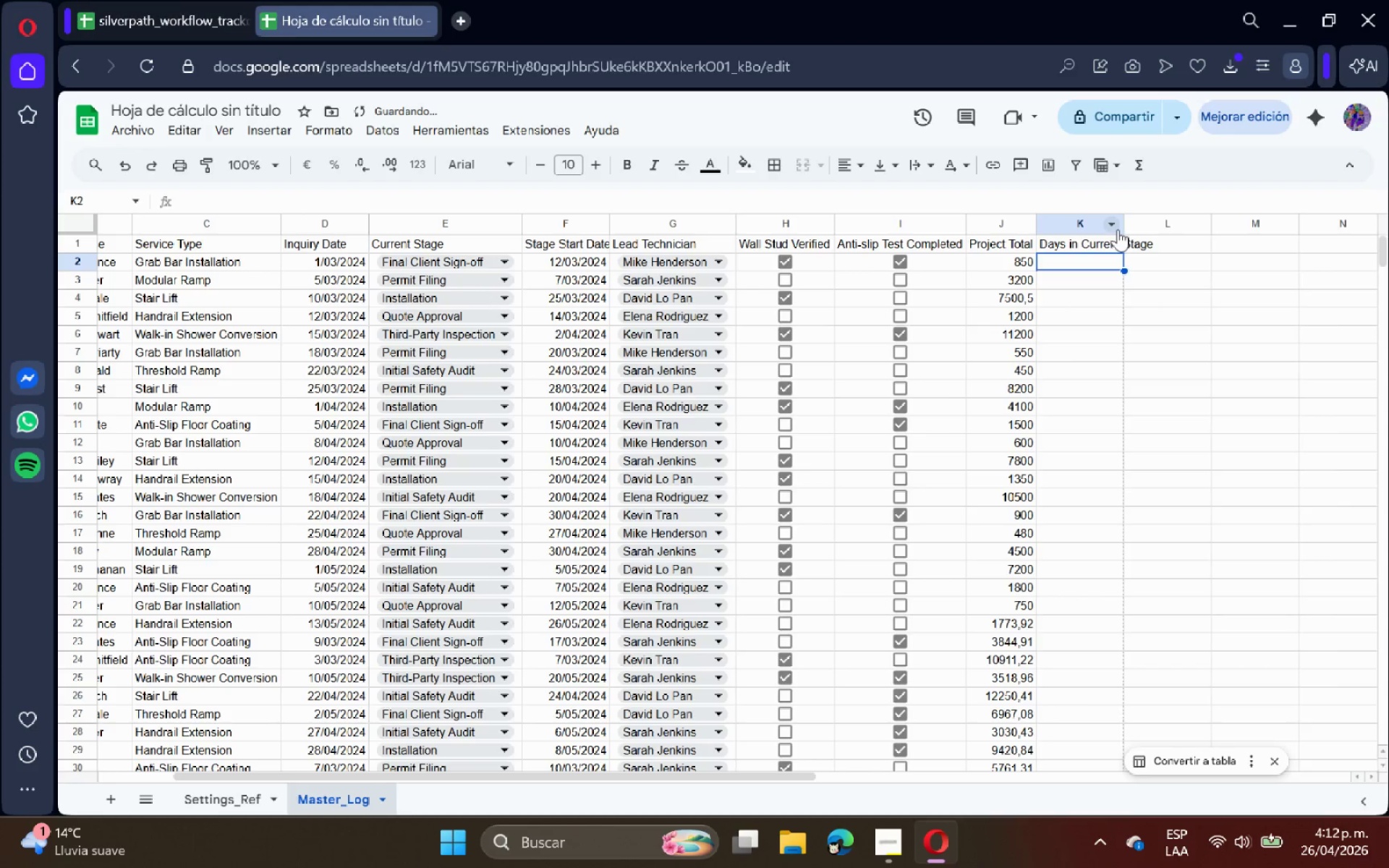 
double_click([1128, 225])
 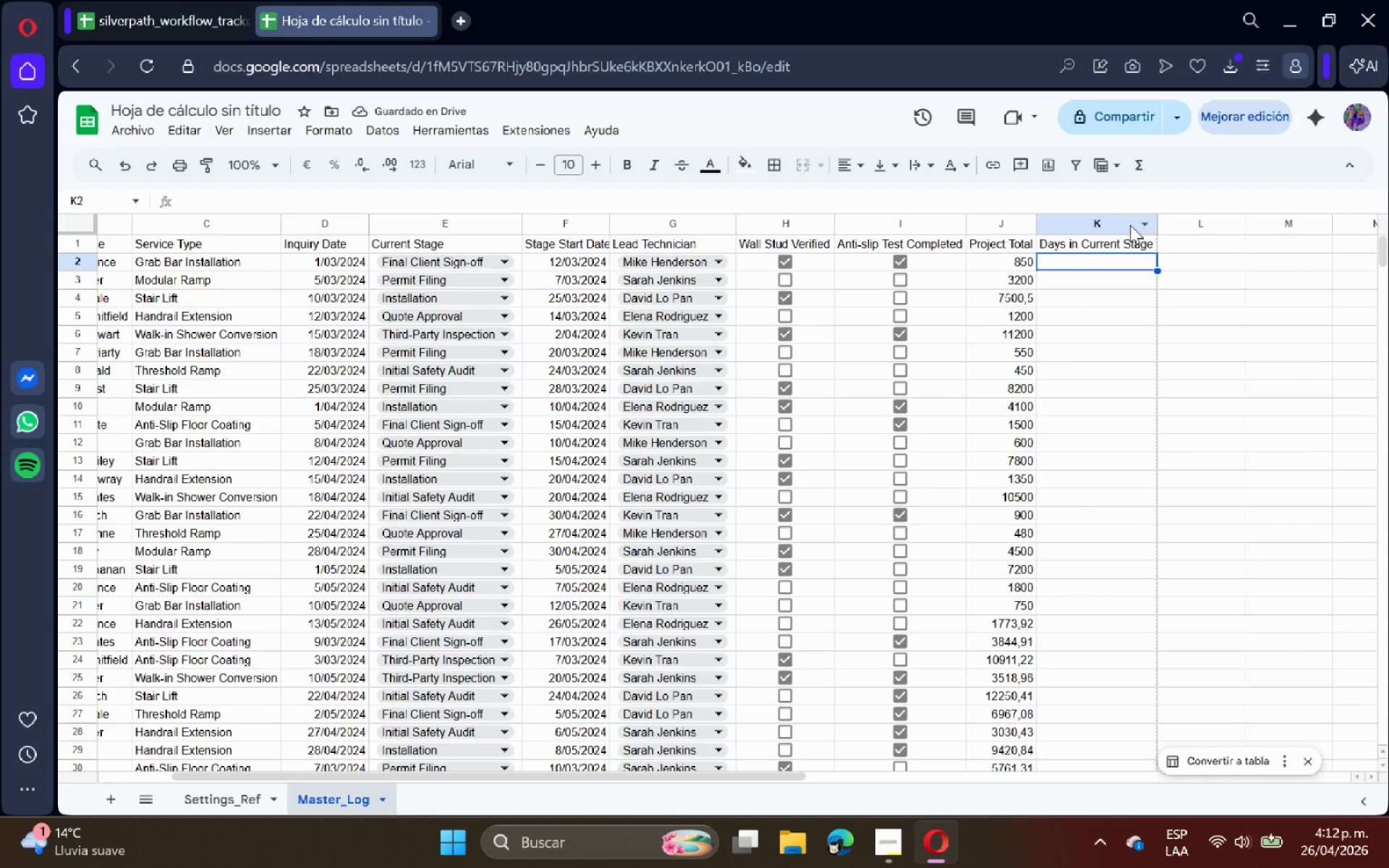 
wait(6.7)
 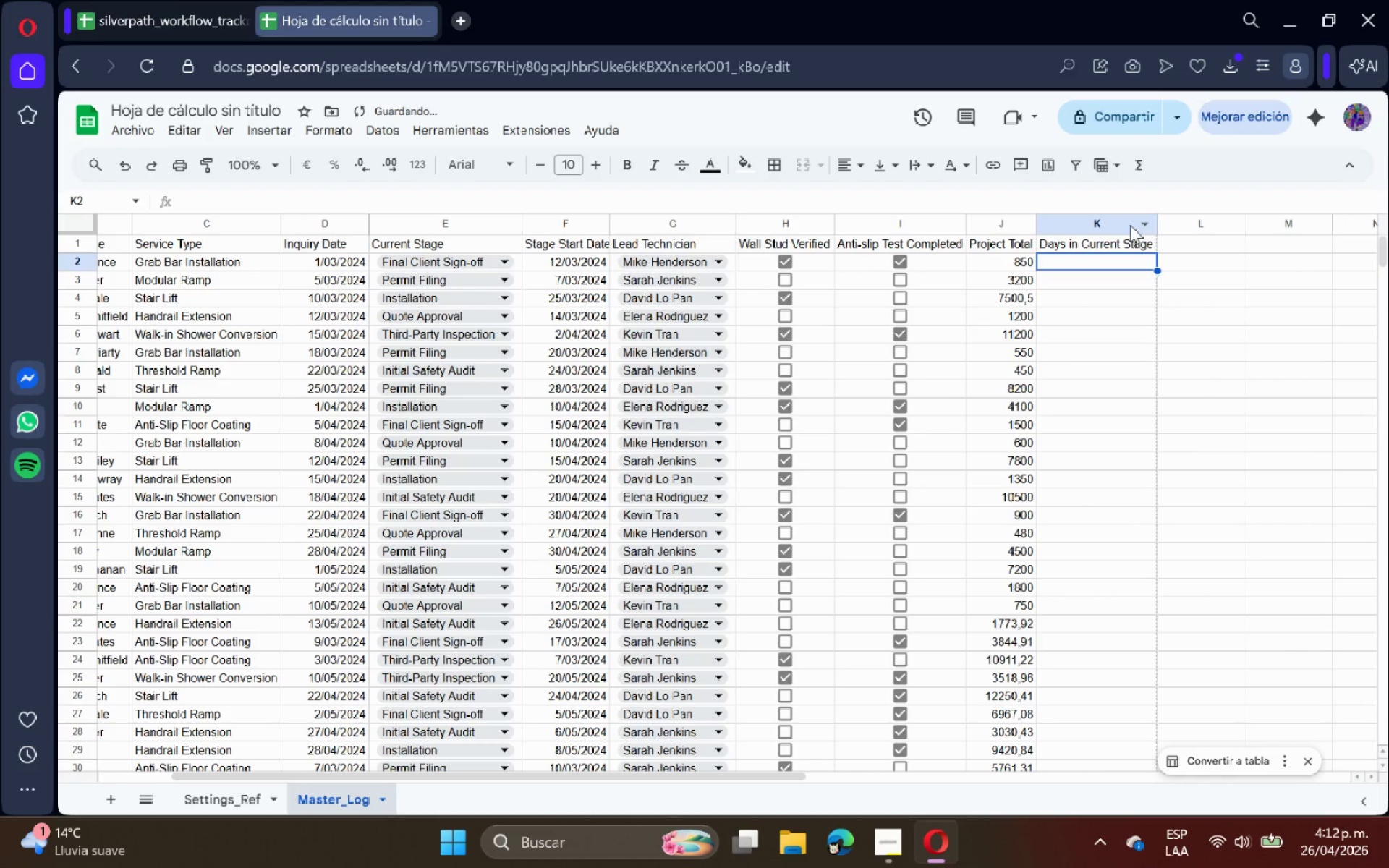 
left_click([1091, 296])
 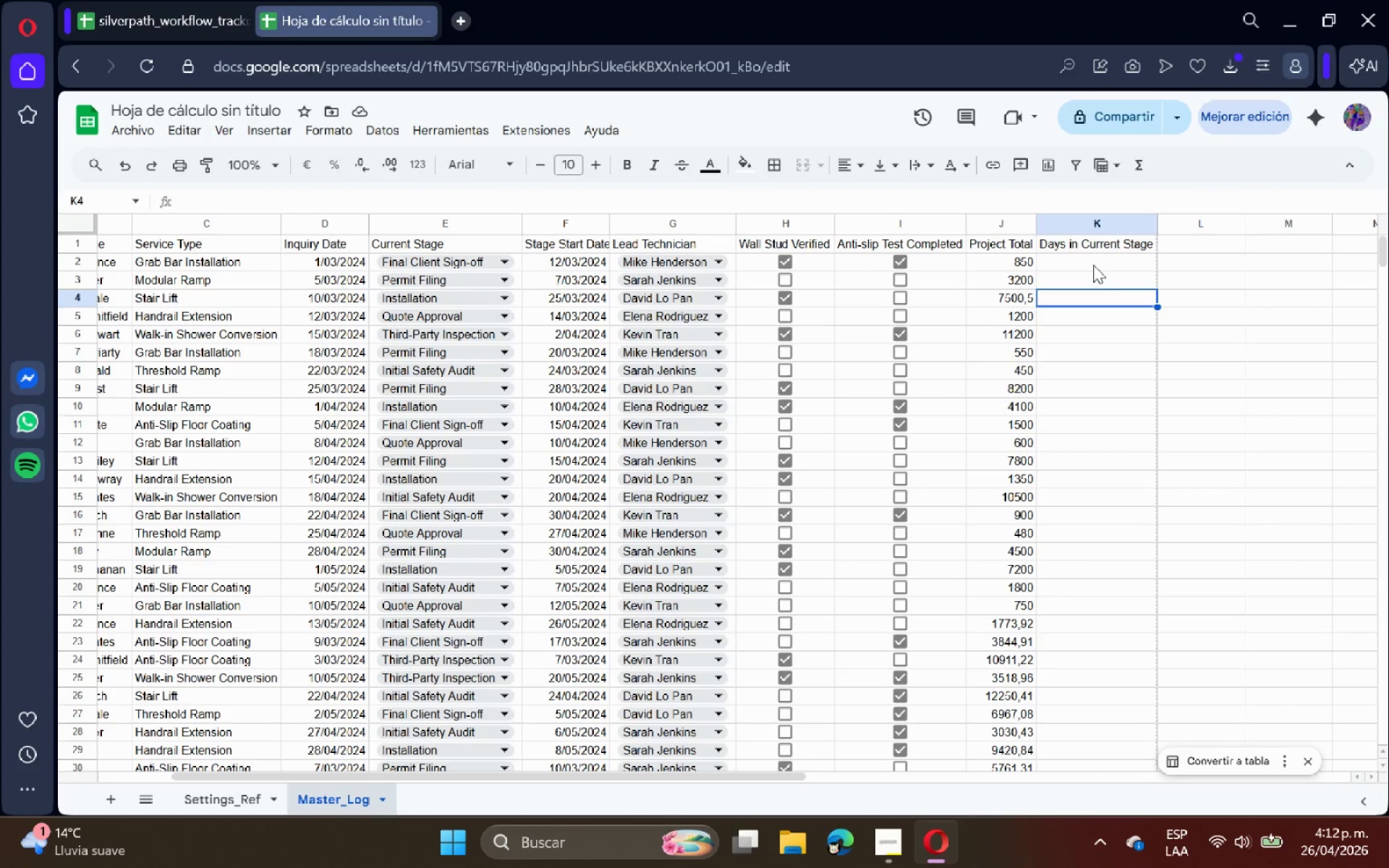 
left_click([1093, 265])
 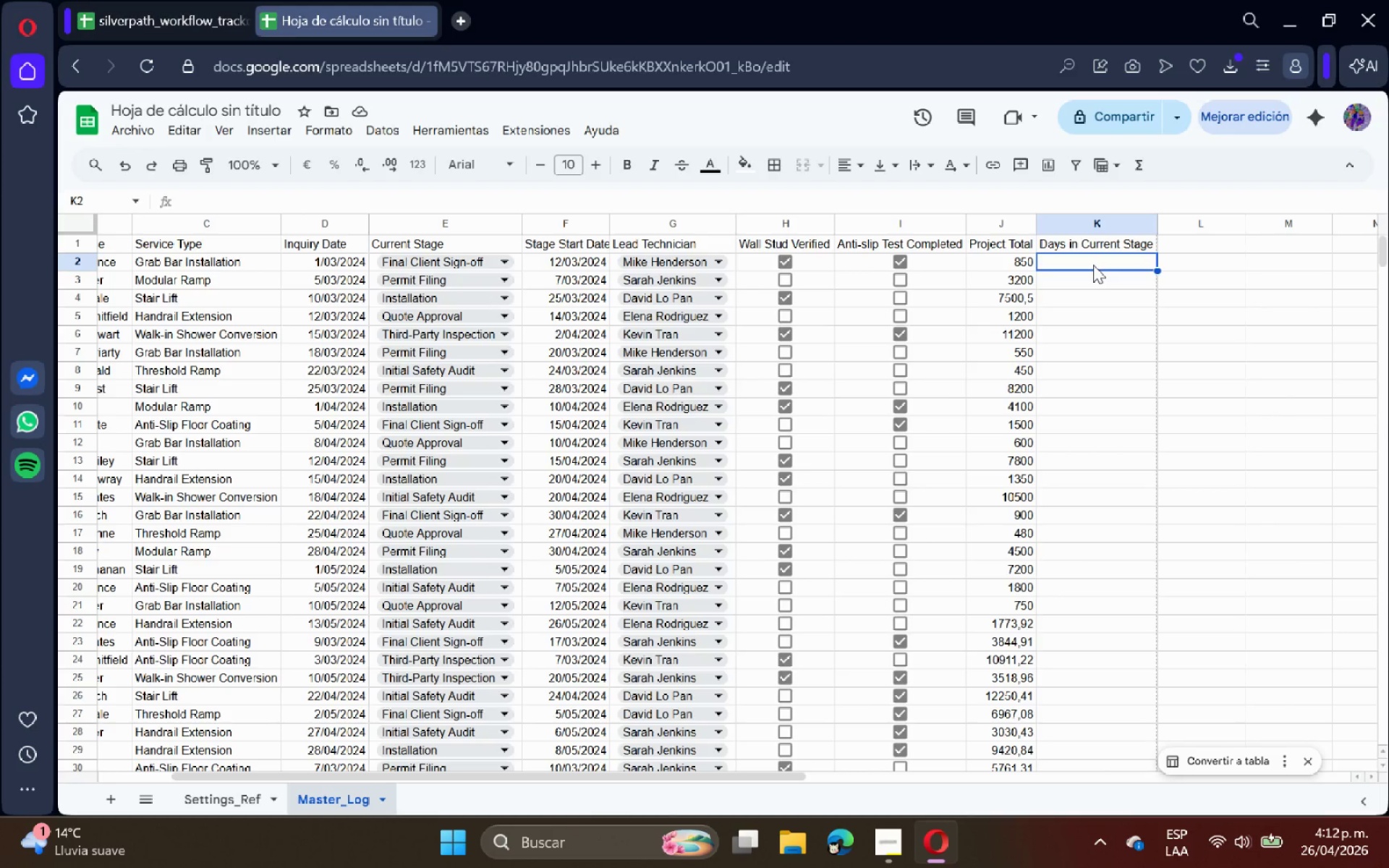 
type()SI*ESBLANCO*F2)
 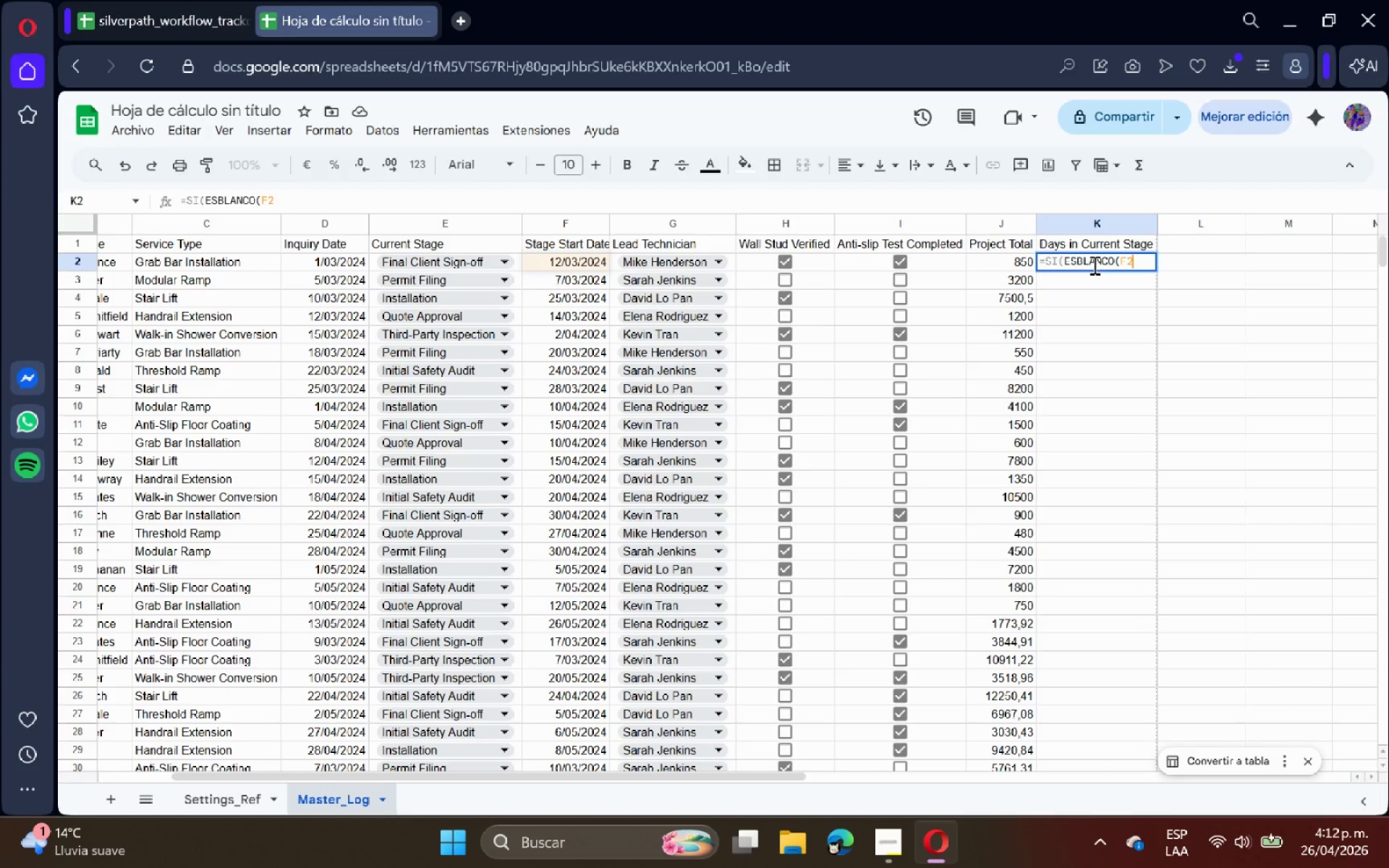 
key(Shift+9)
 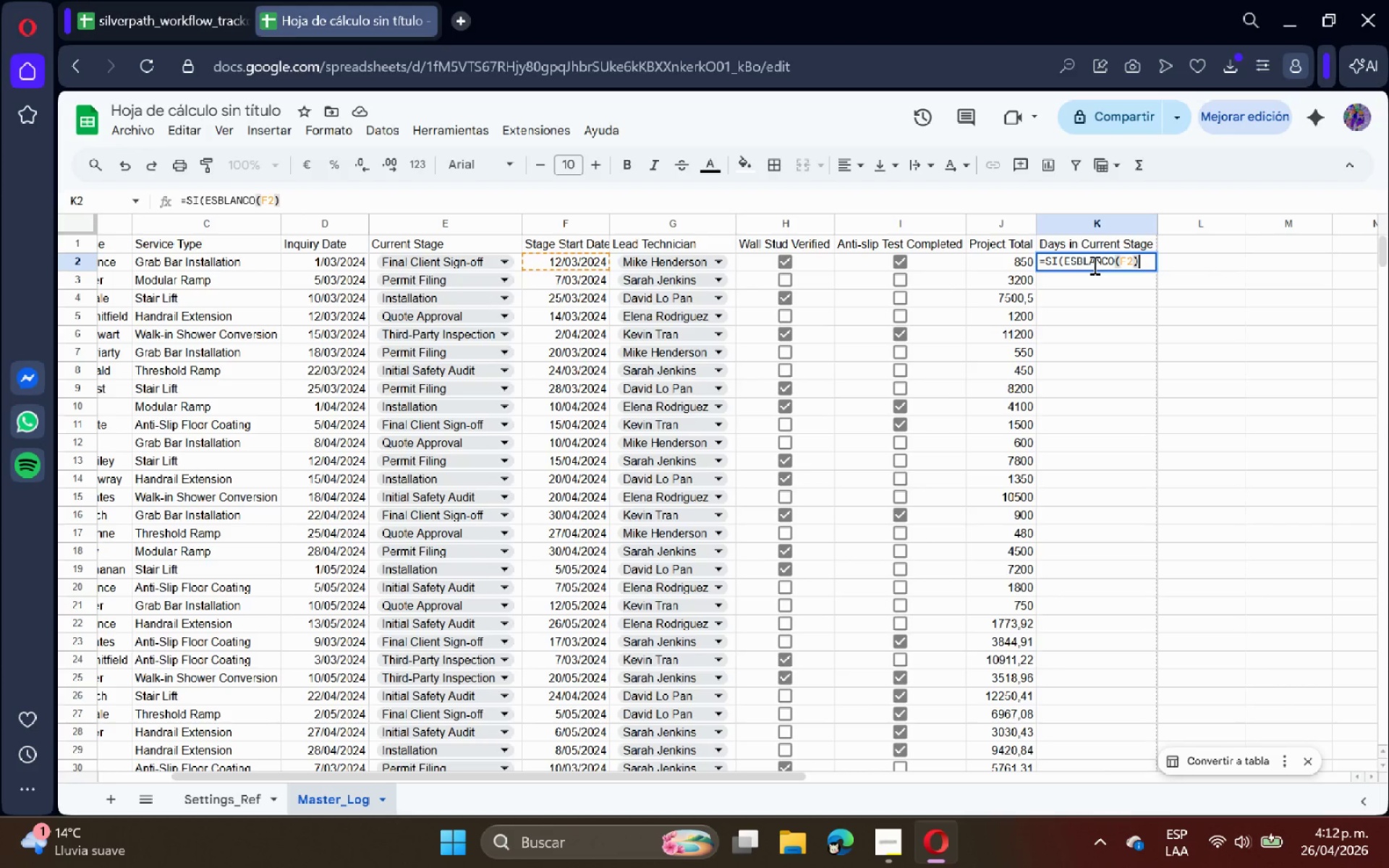 
type(< 0< HOY*(-F2-F2)
key(Backspace)
key(Backspace)
key(Backspace)
type(()
 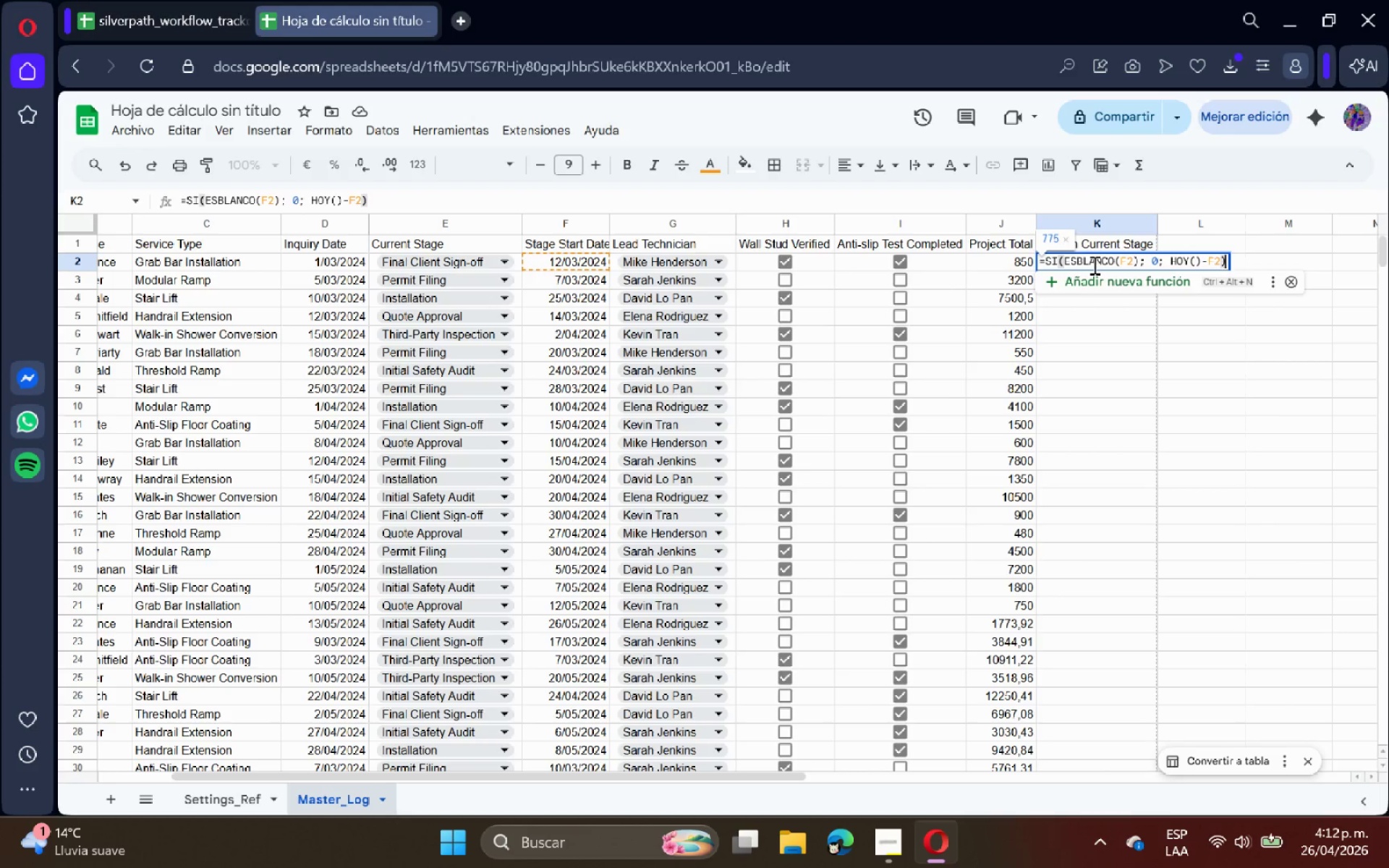 
key(Enter)
 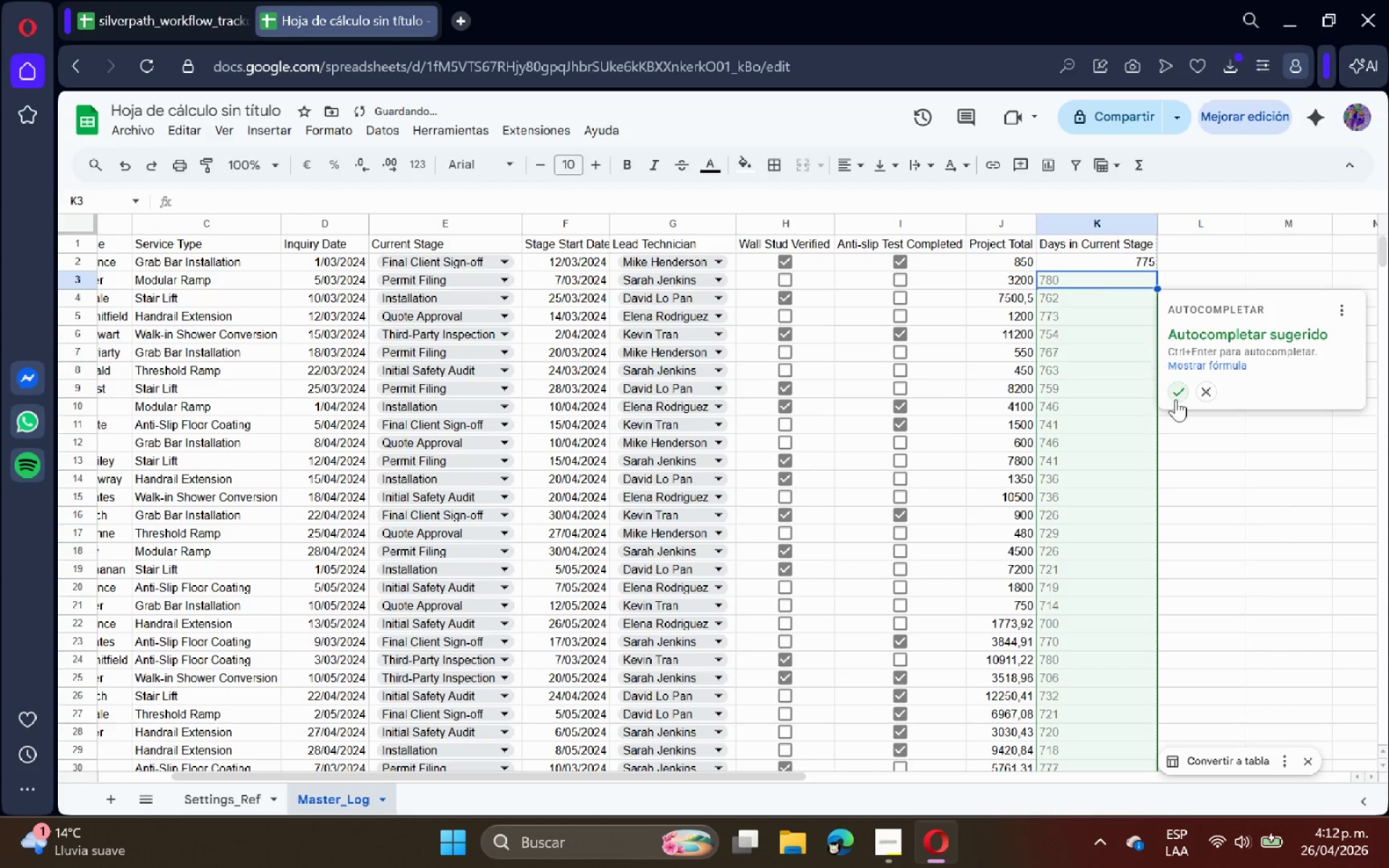 
left_click([1179, 390])
 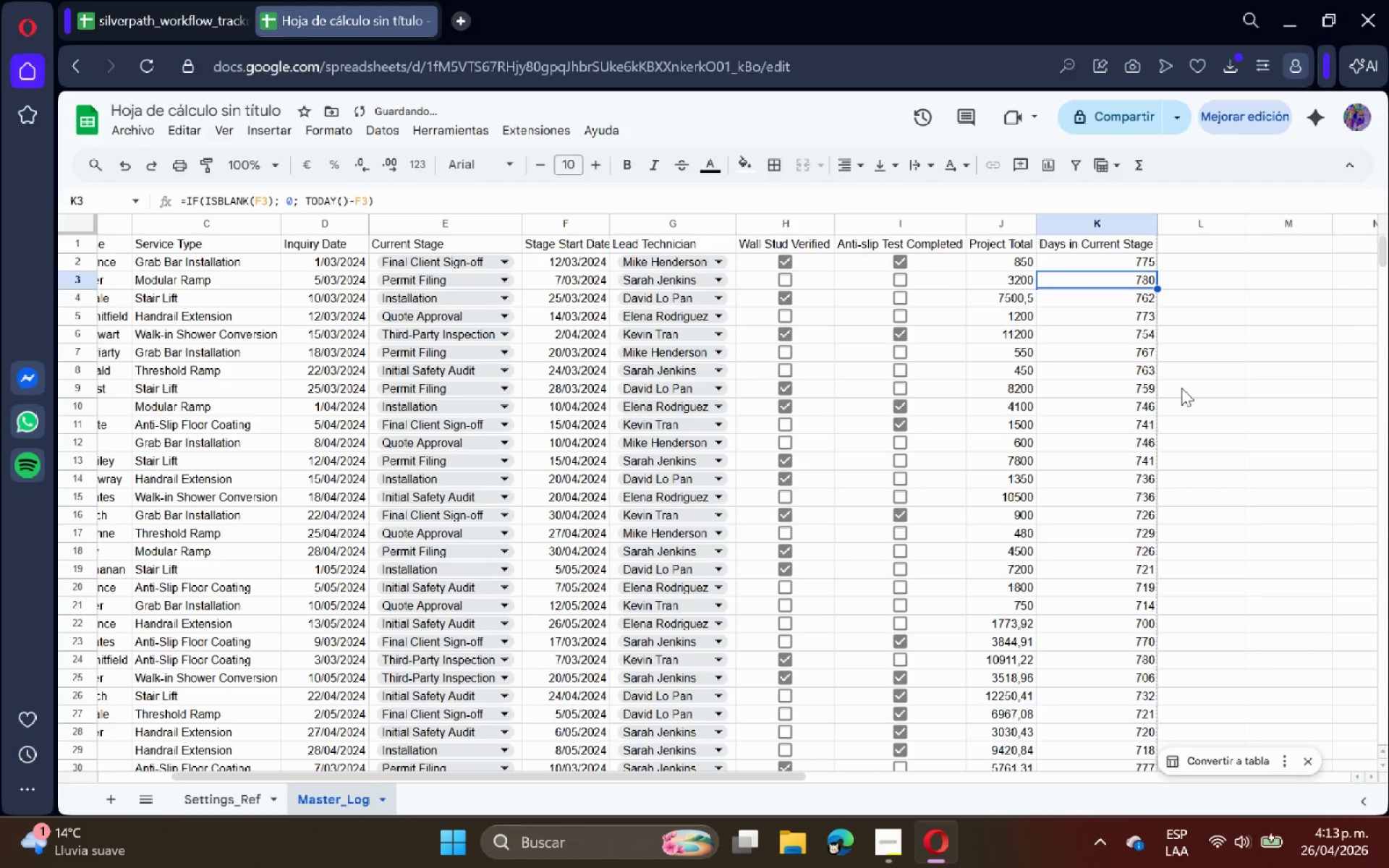 
scroll: coordinate [1183, 388], scroll_direction: up, amount: 2.0
 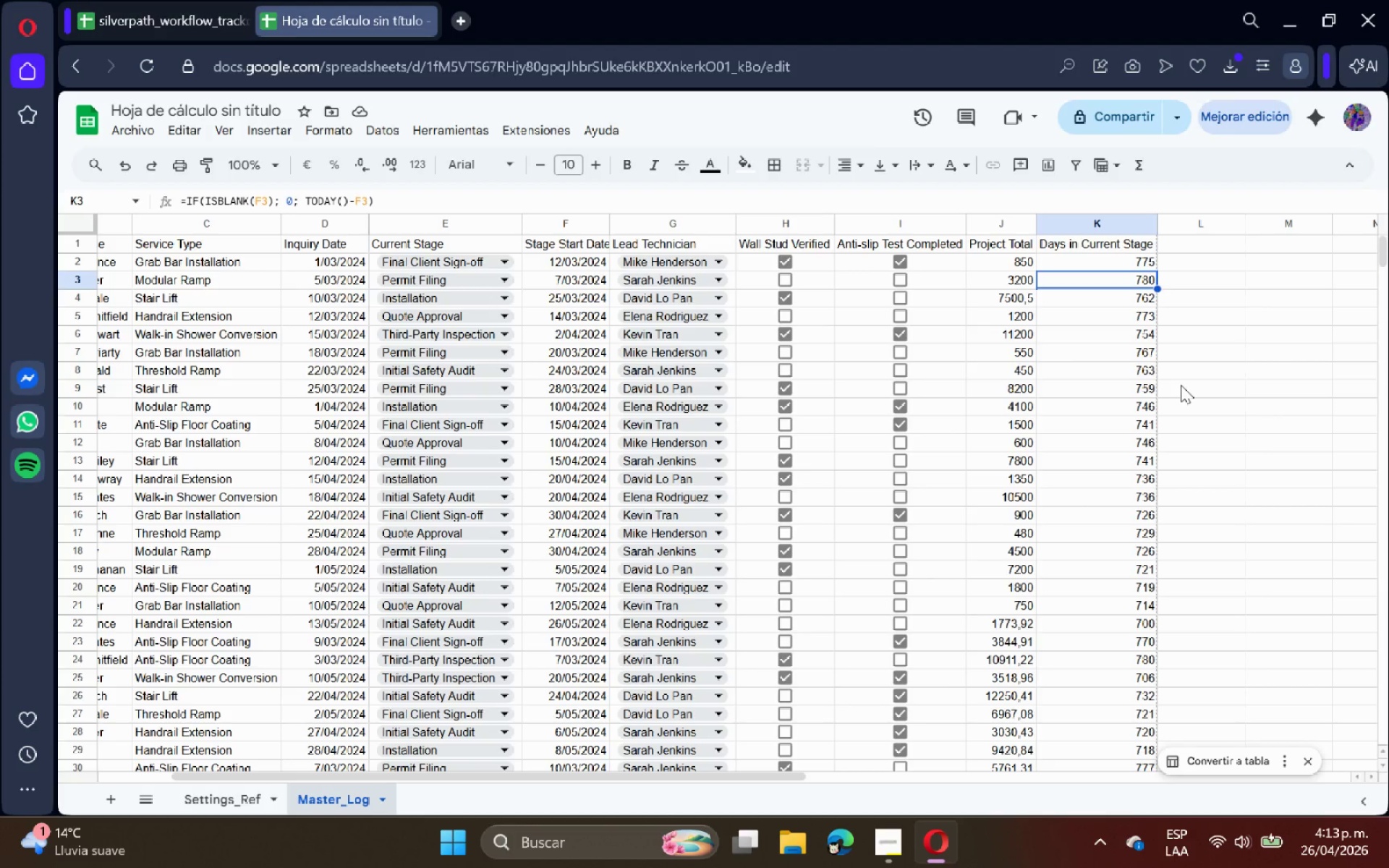 
wait(9.45)
 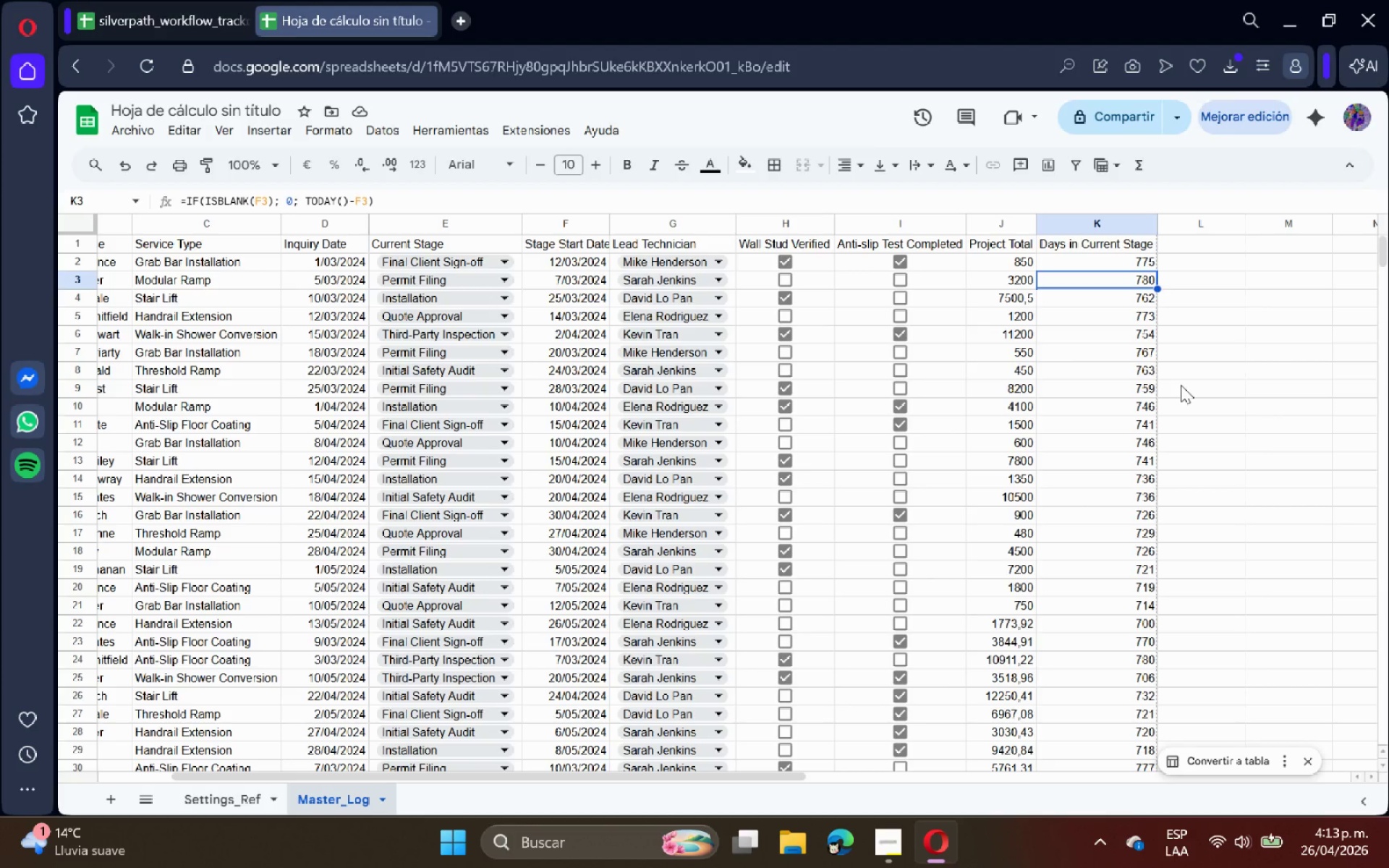 
scroll: coordinate [1131, 361], scroll_direction: down, amount: 3.0
 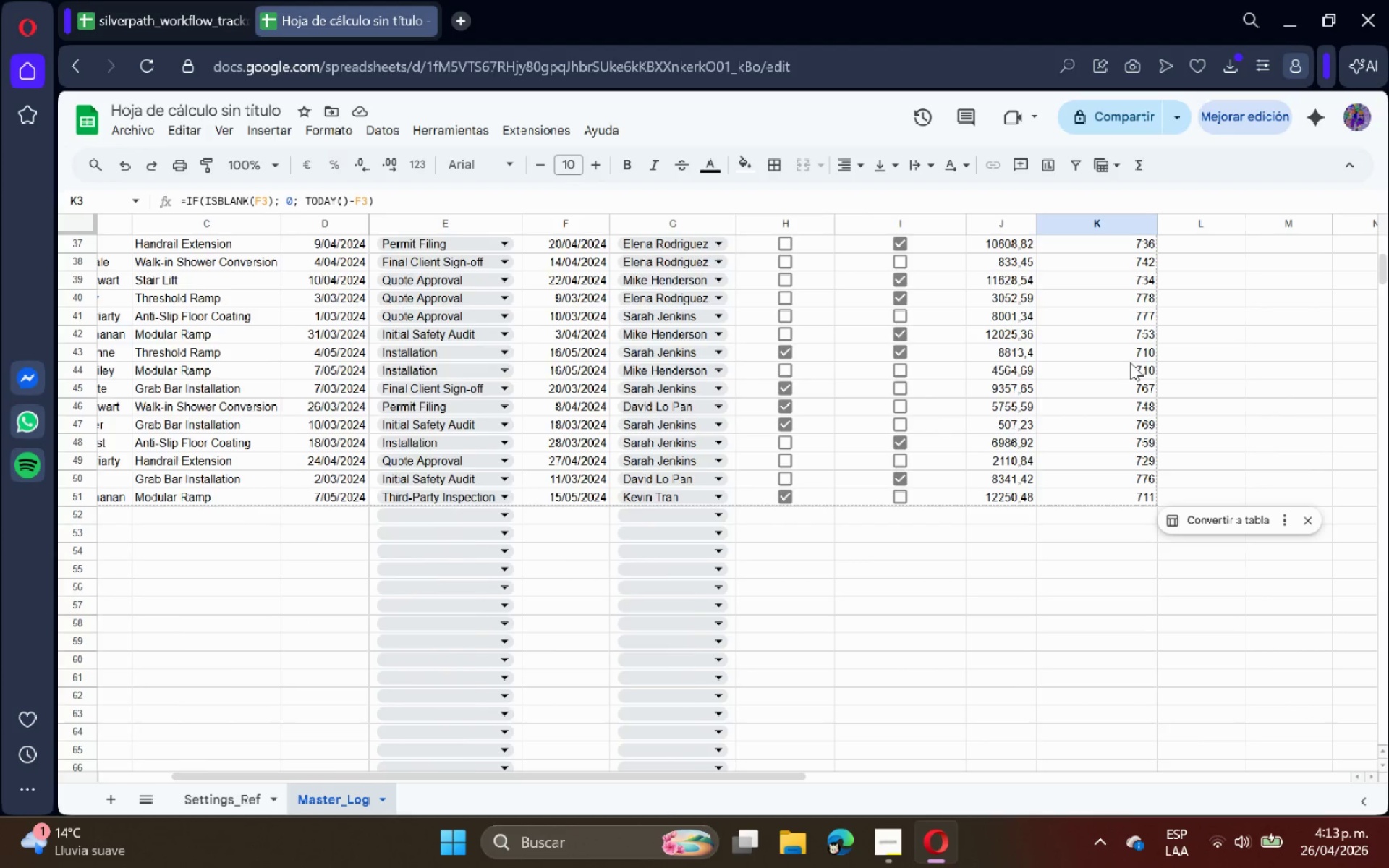 
scroll: coordinate [1130, 363], scroll_direction: up, amount: 10.0
 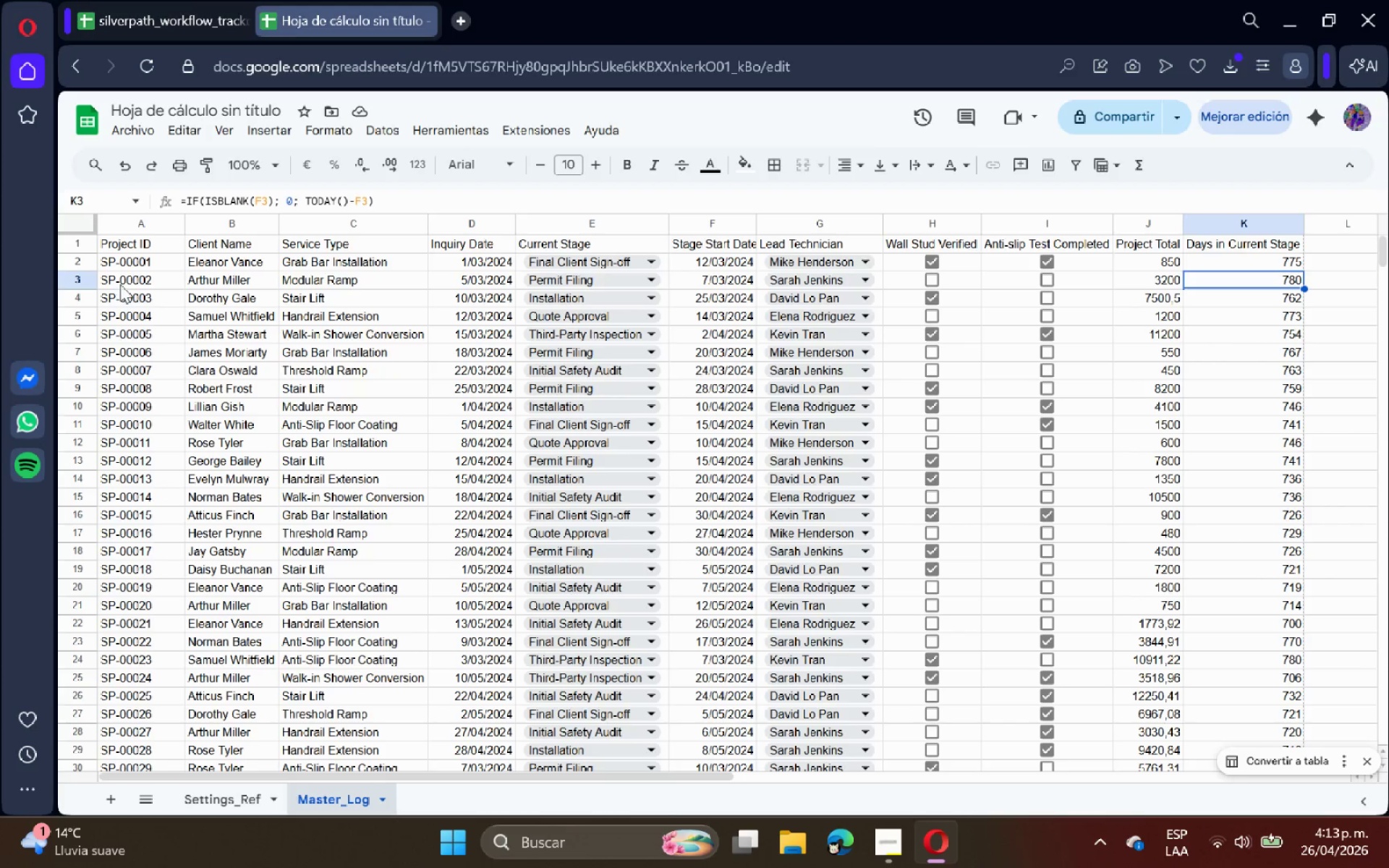 
left_click_drag(start_coordinate=[122, 262], to_coordinate=[1273, 603])
 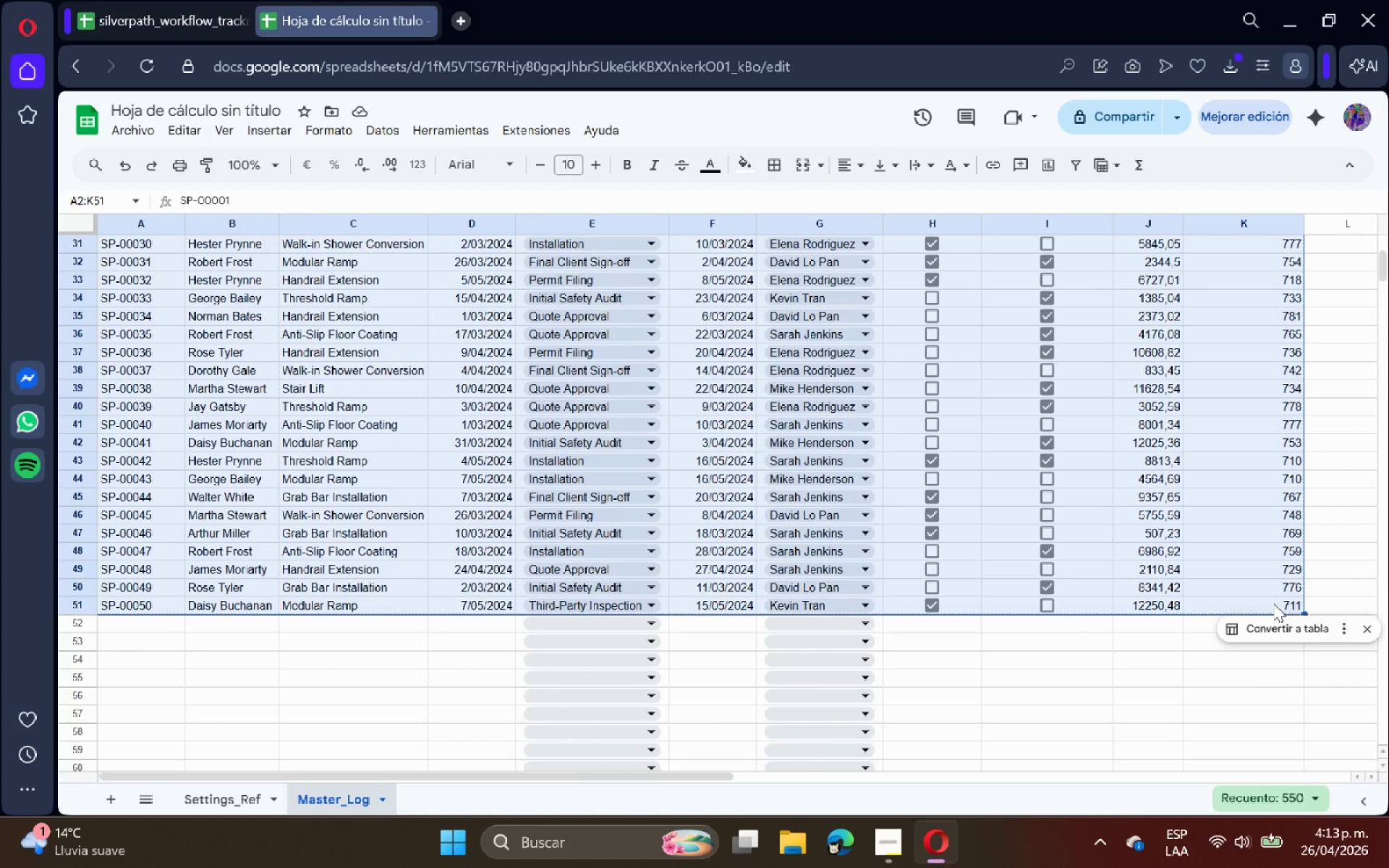 
scroll: coordinate [1278, 584], scroll_direction: down, amount: 5.0
 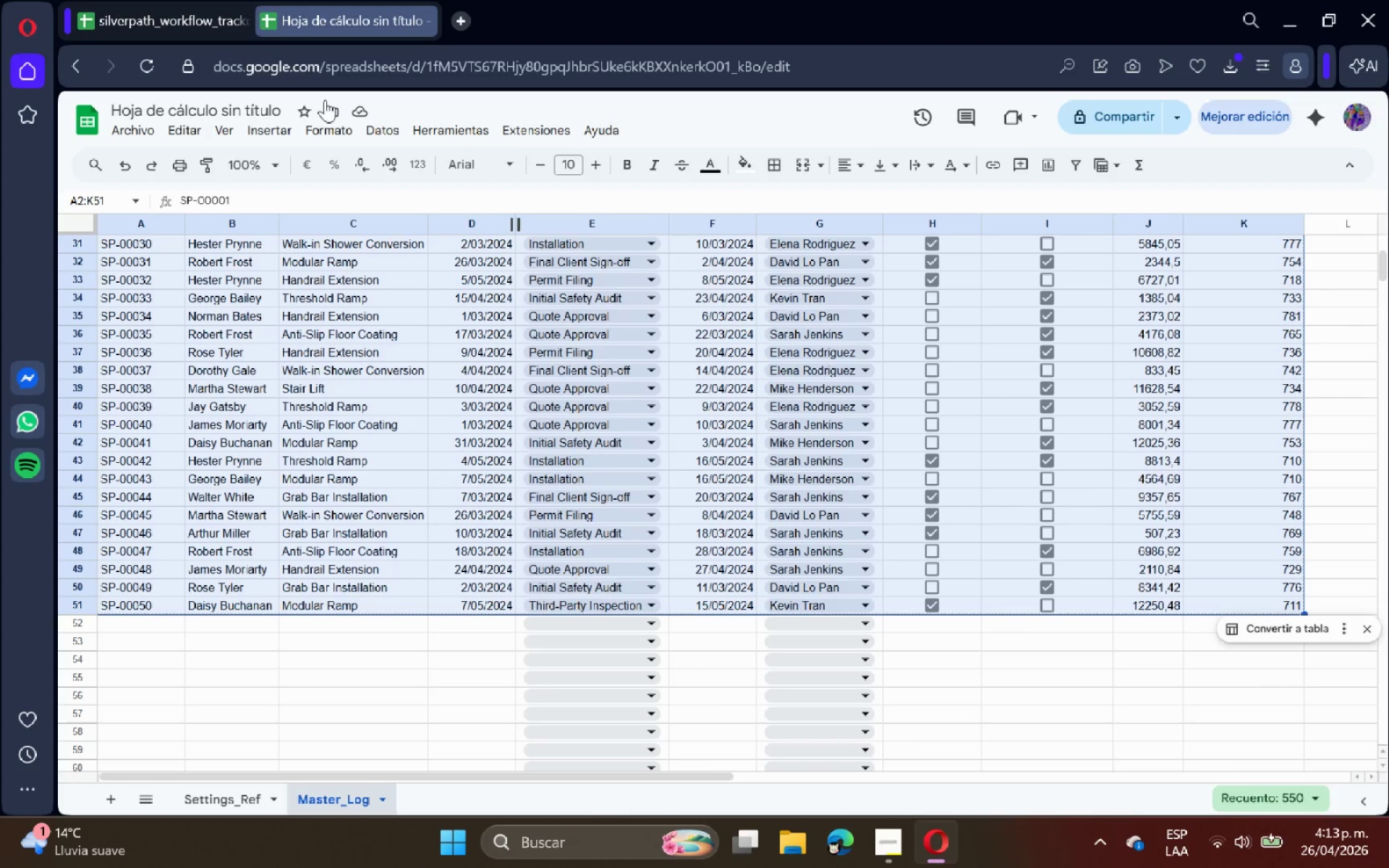 
wait(6.49)
 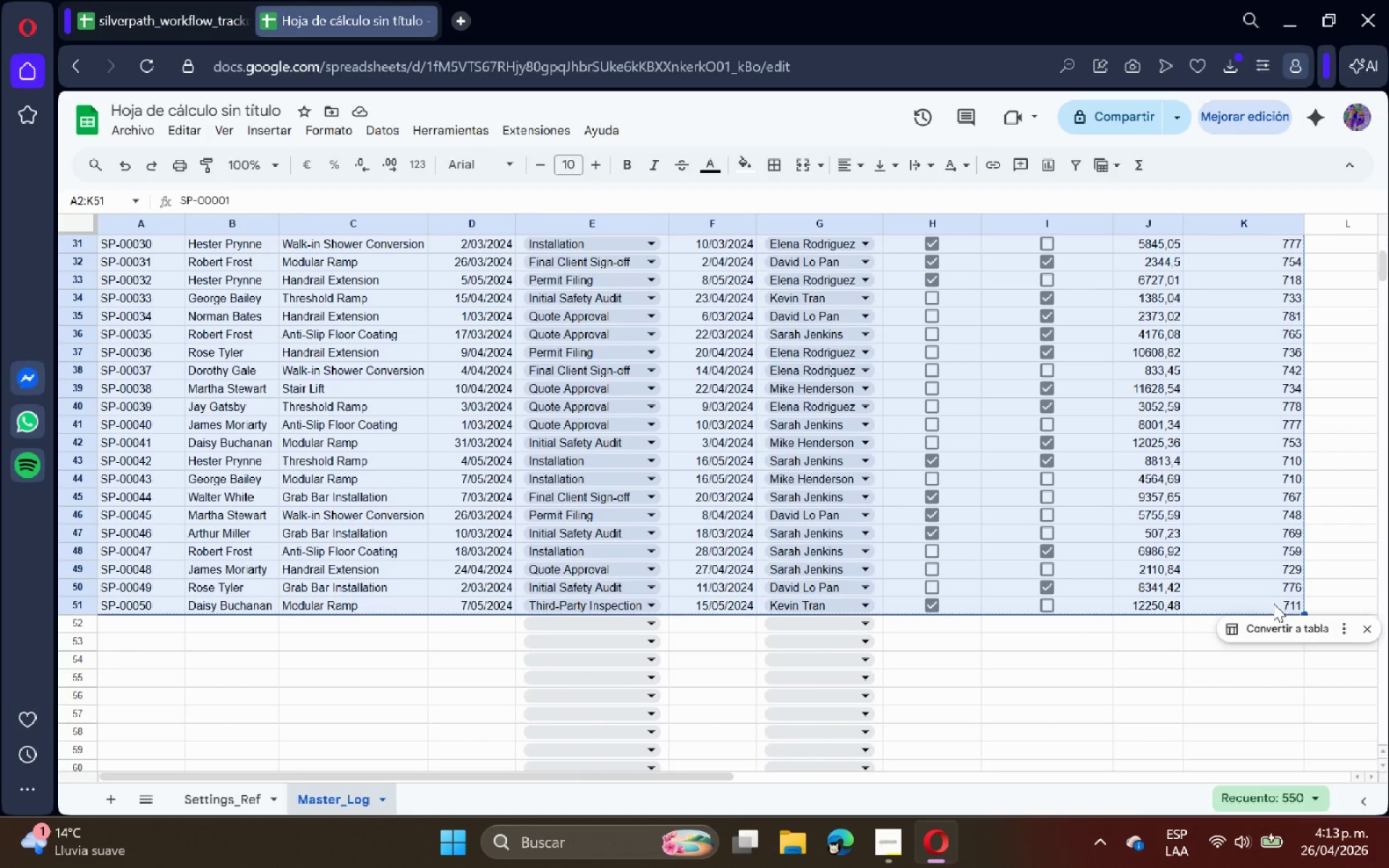 
left_click([343, 126])
 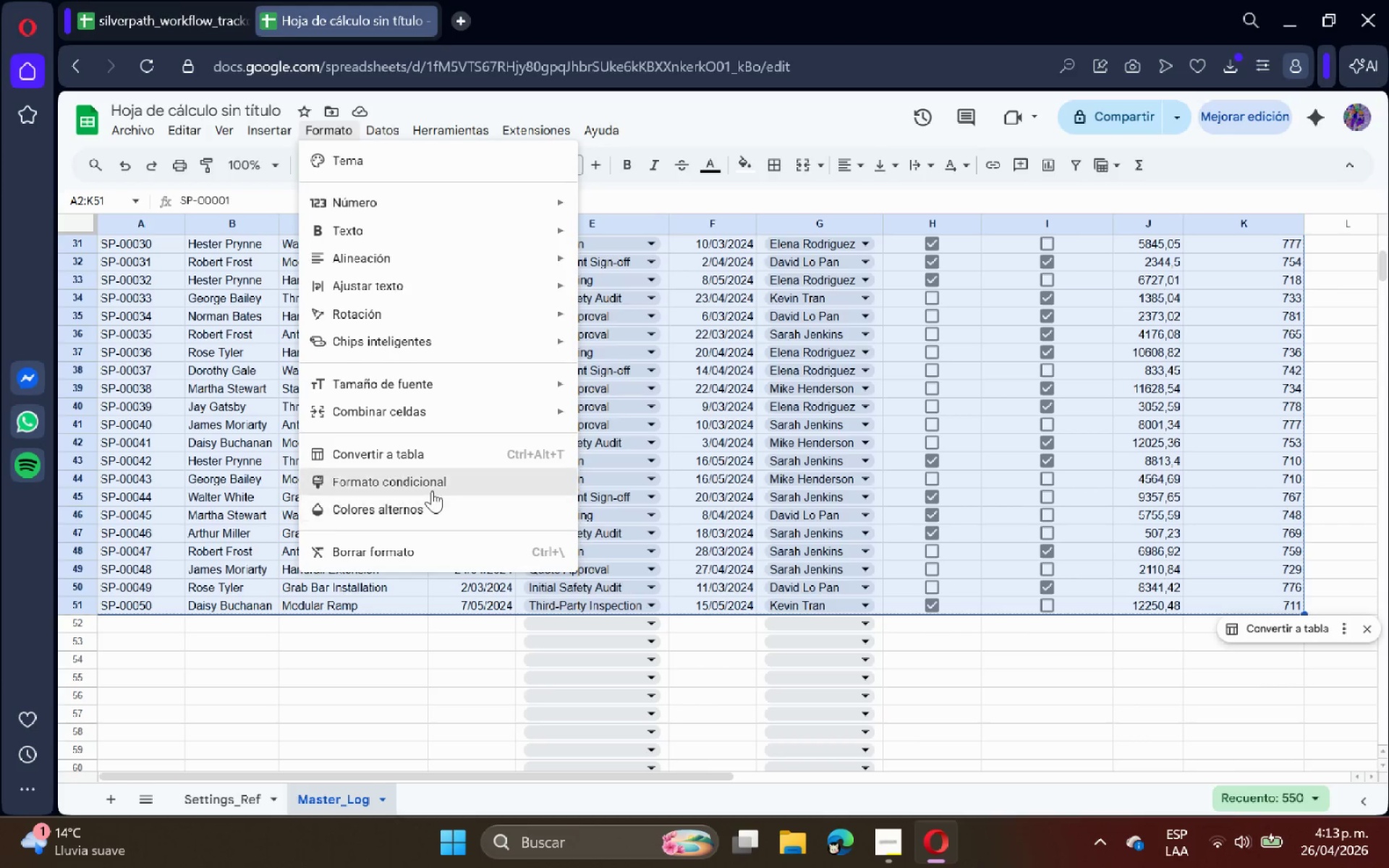 
left_click([429, 485])
 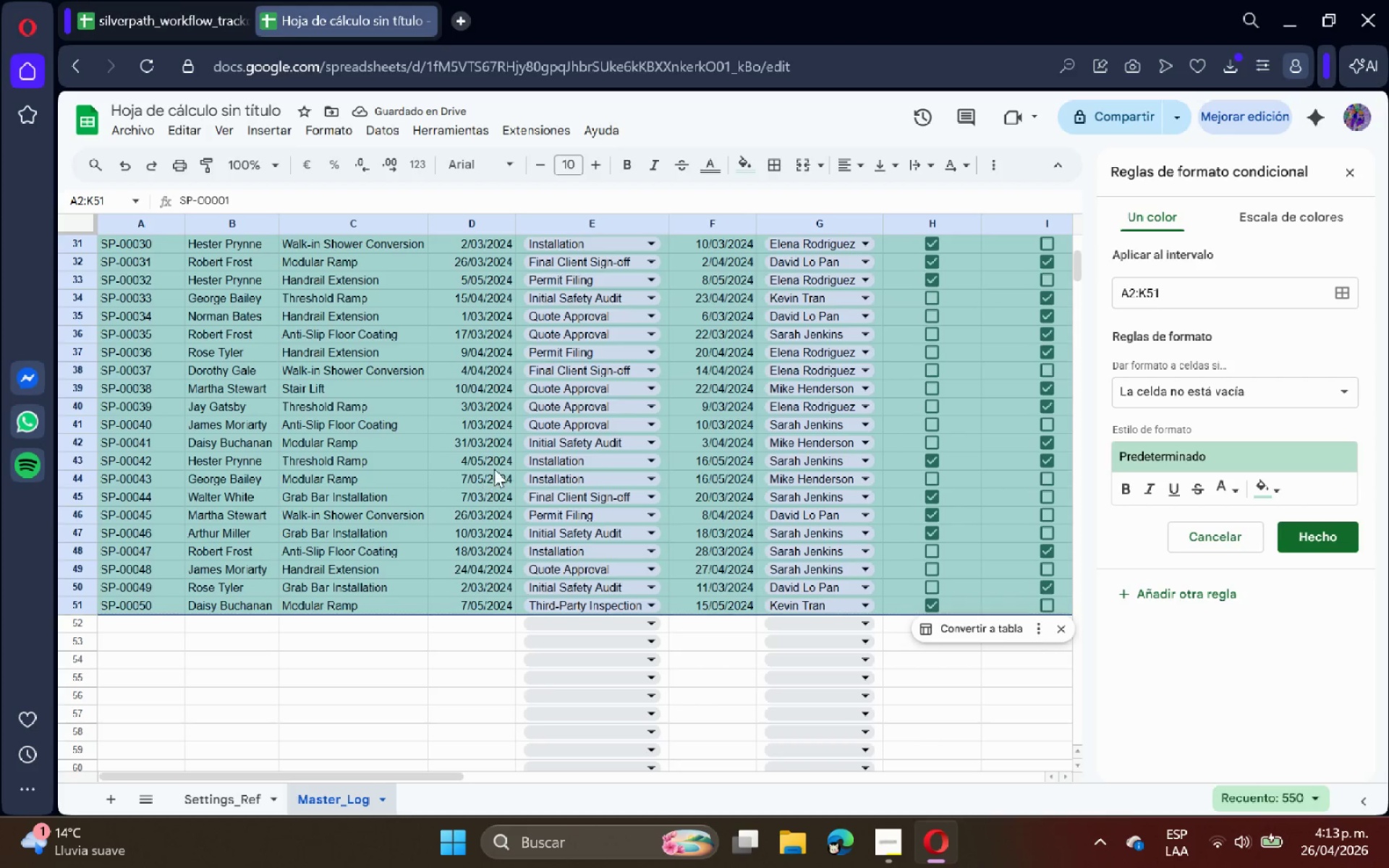 
left_click([1183, 395])
 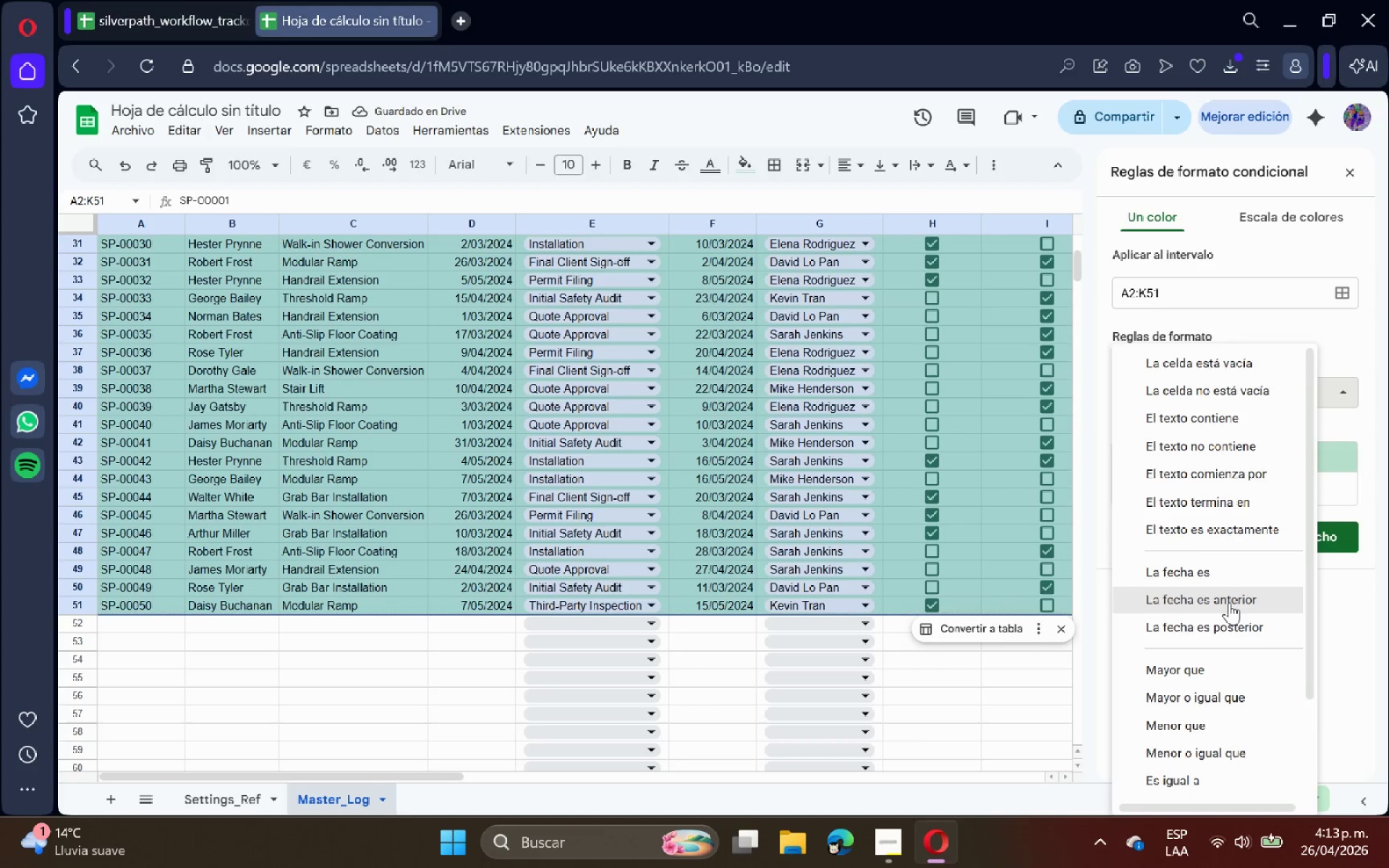 
scroll: coordinate [1230, 605], scroll_direction: down, amount: 6.0
 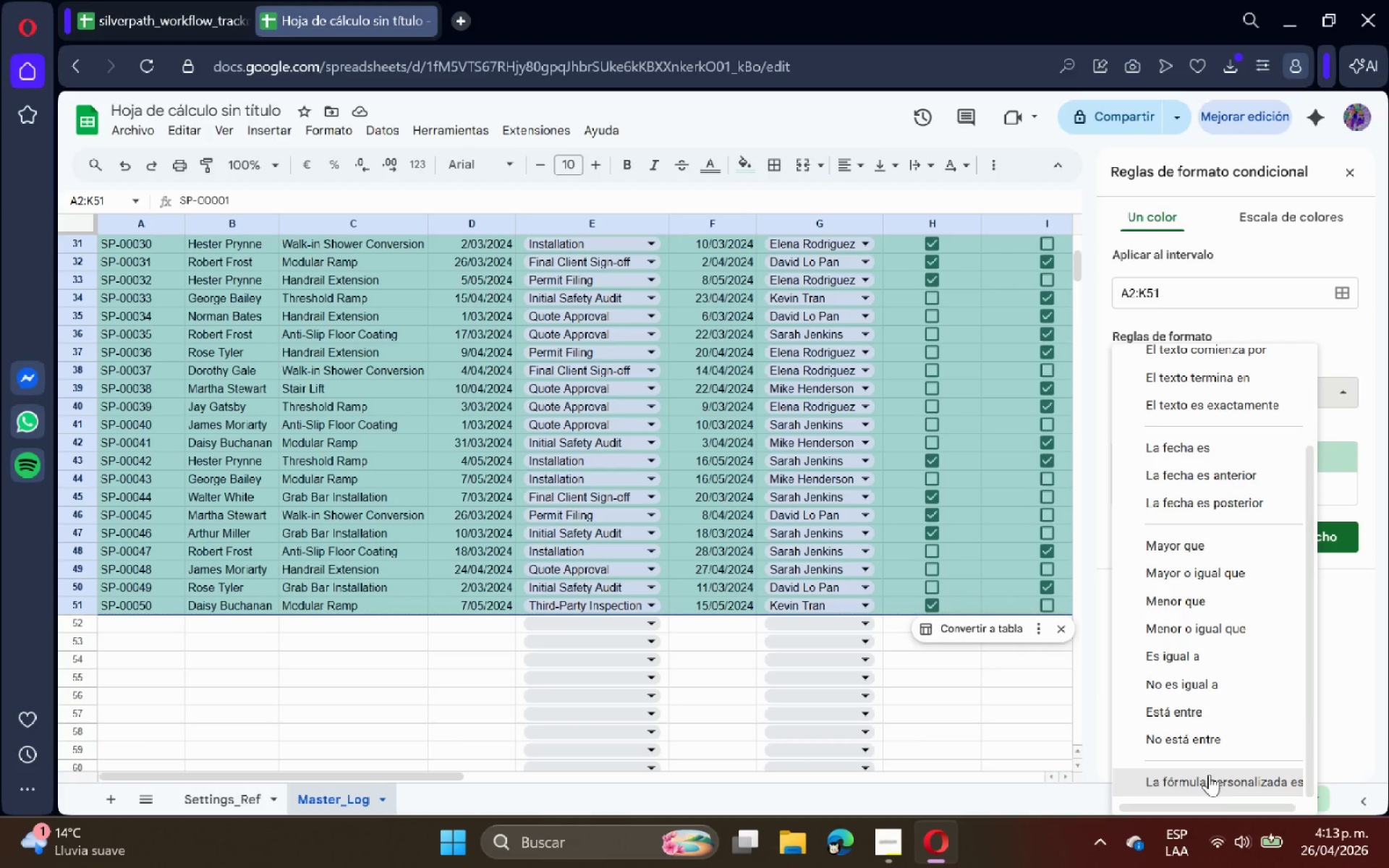 
left_click([1210, 778])
 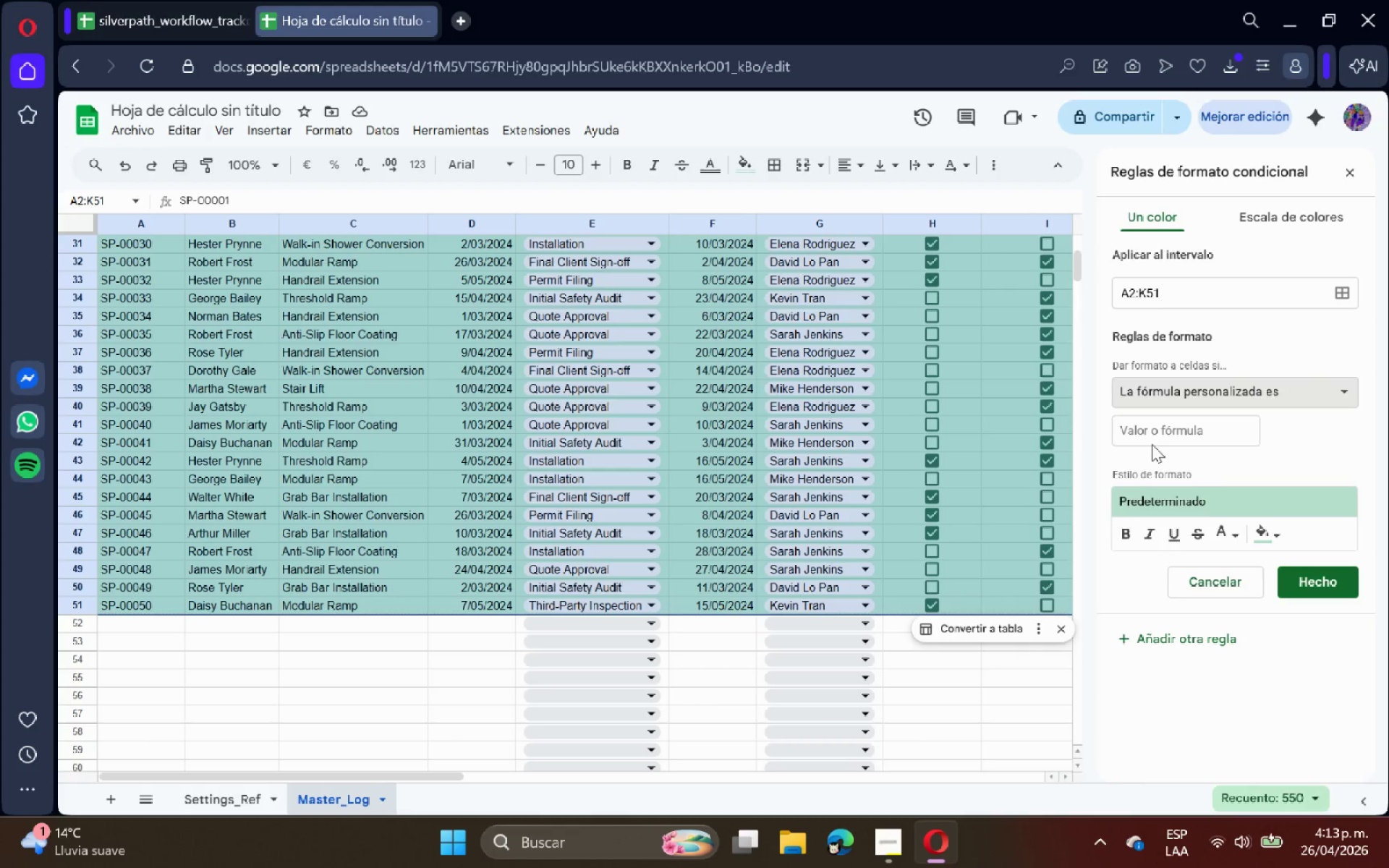 
left_click([1160, 425])
 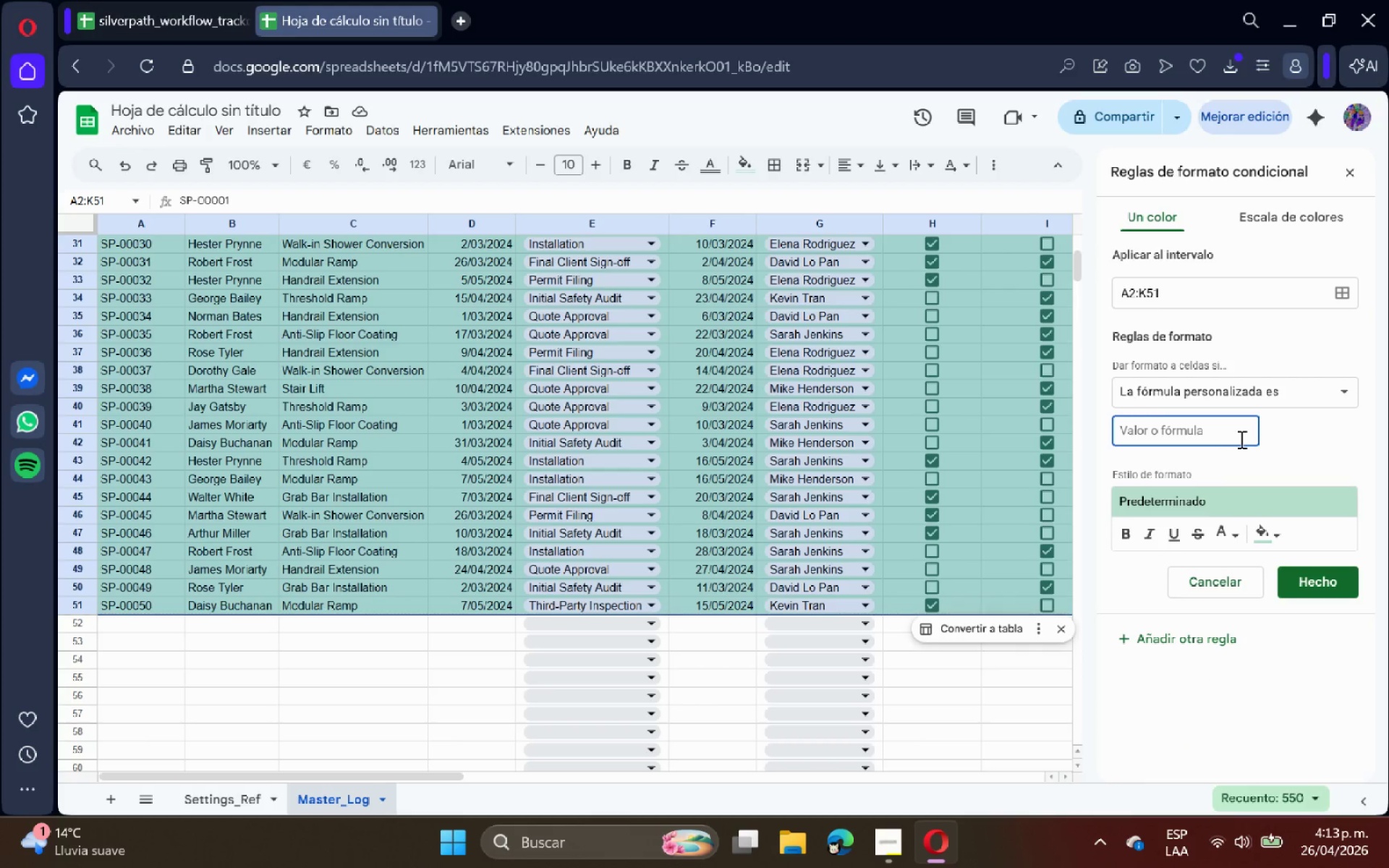 
type()Y*$E2 ) )
 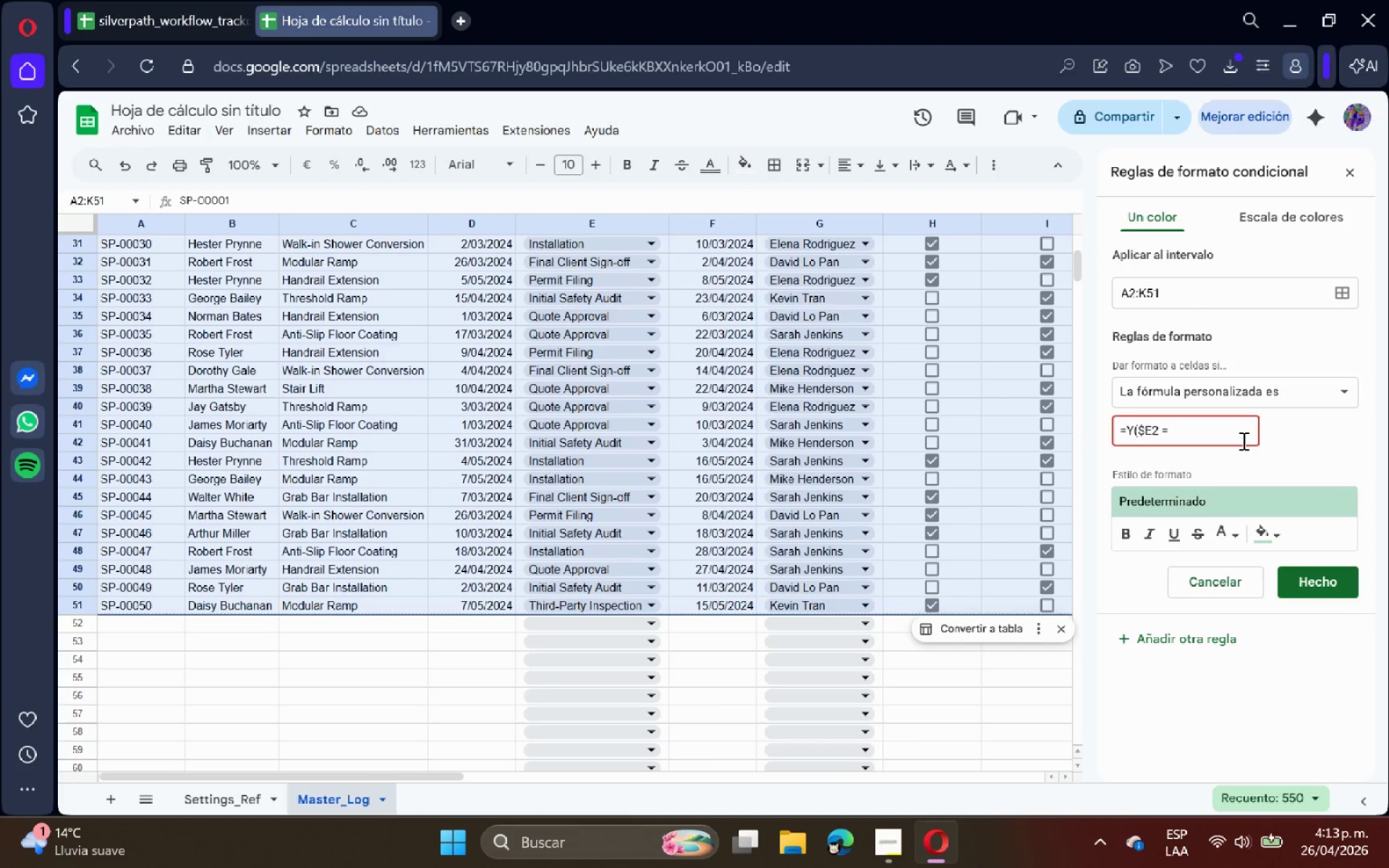 
key(Backspace)
key(Backspace)
key(Backspace)
type()@Permit Filing@<)
 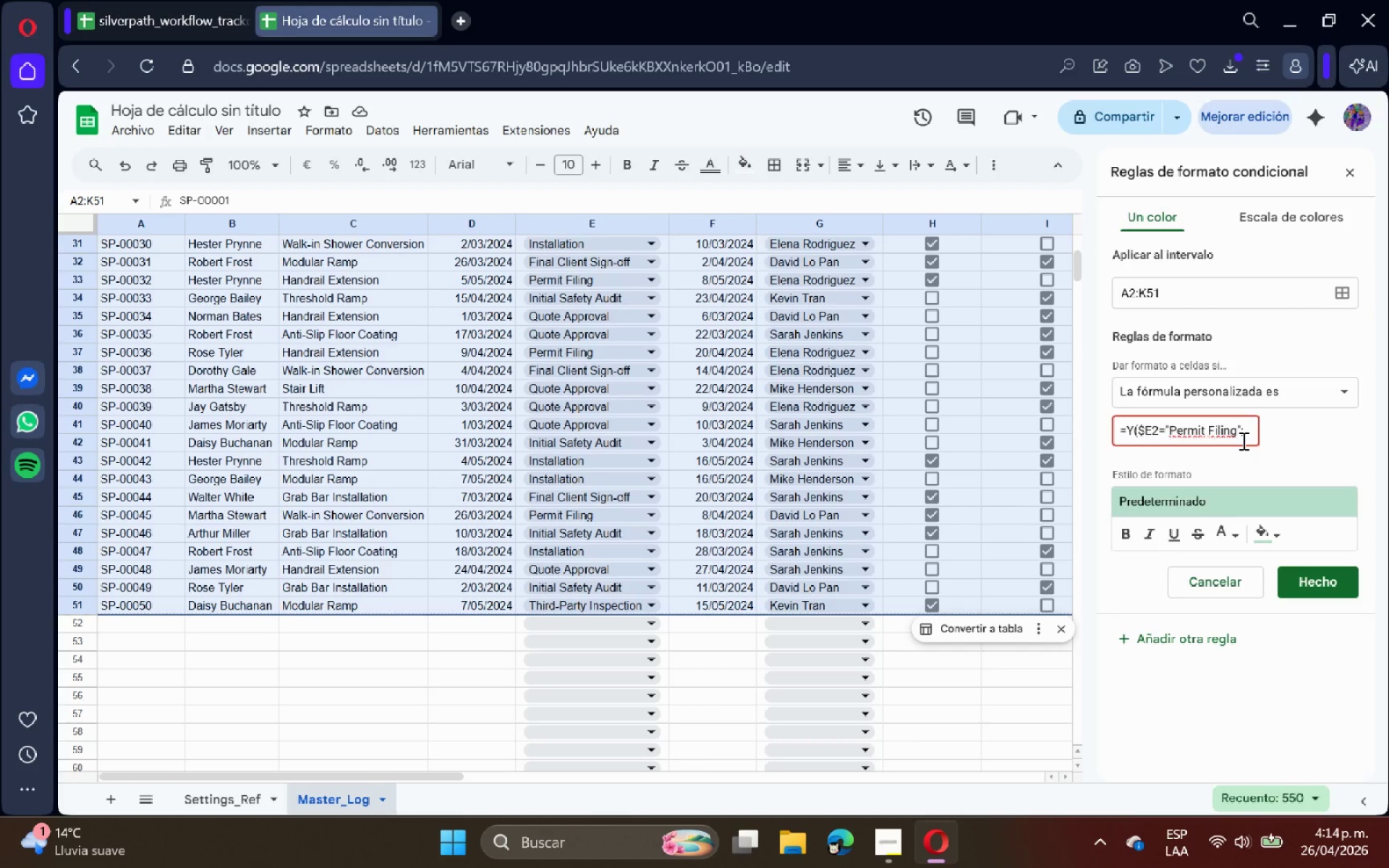 
type( $K2 [Break] Settings_Ref!$B$2()
 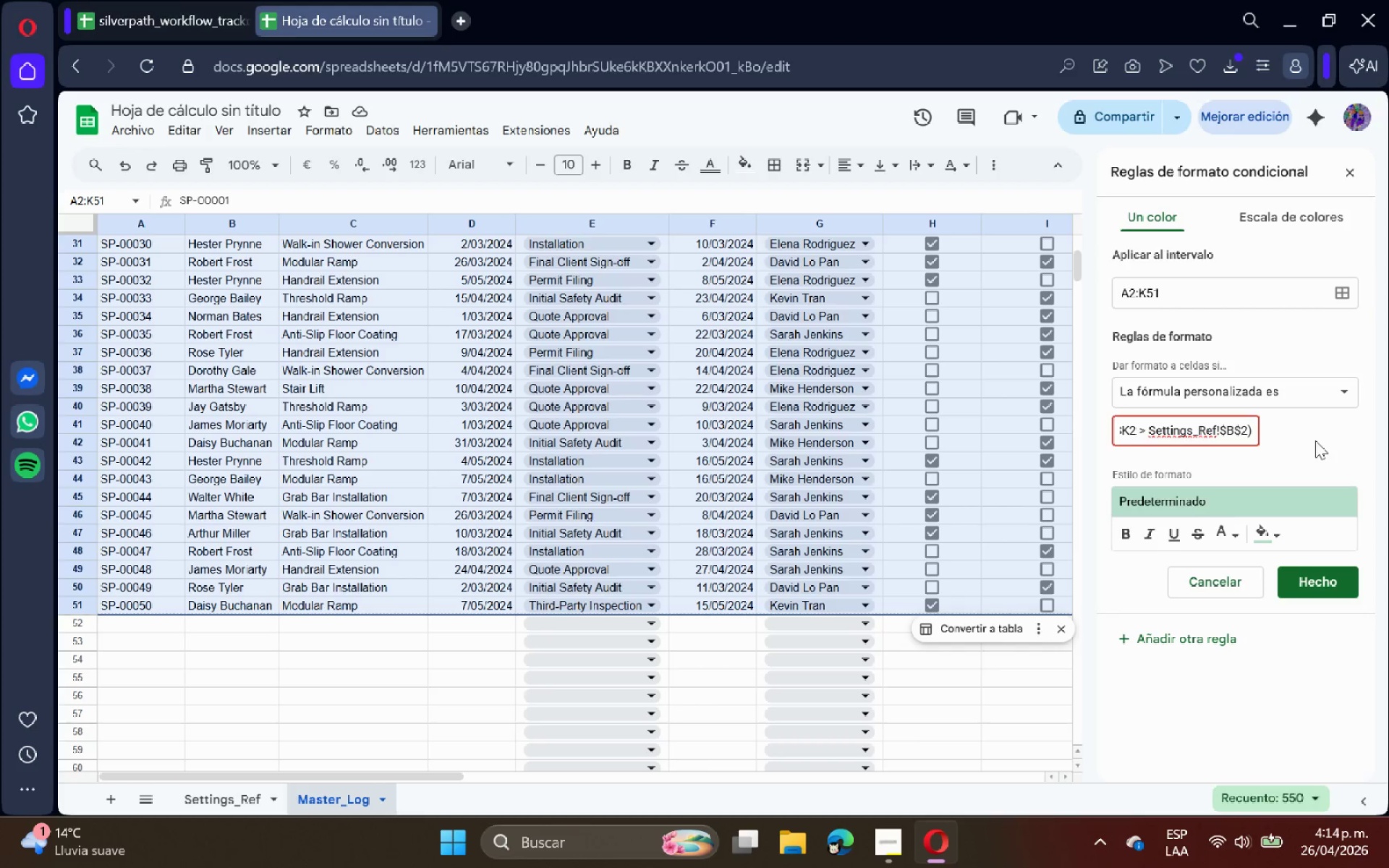 
key(Enter)
 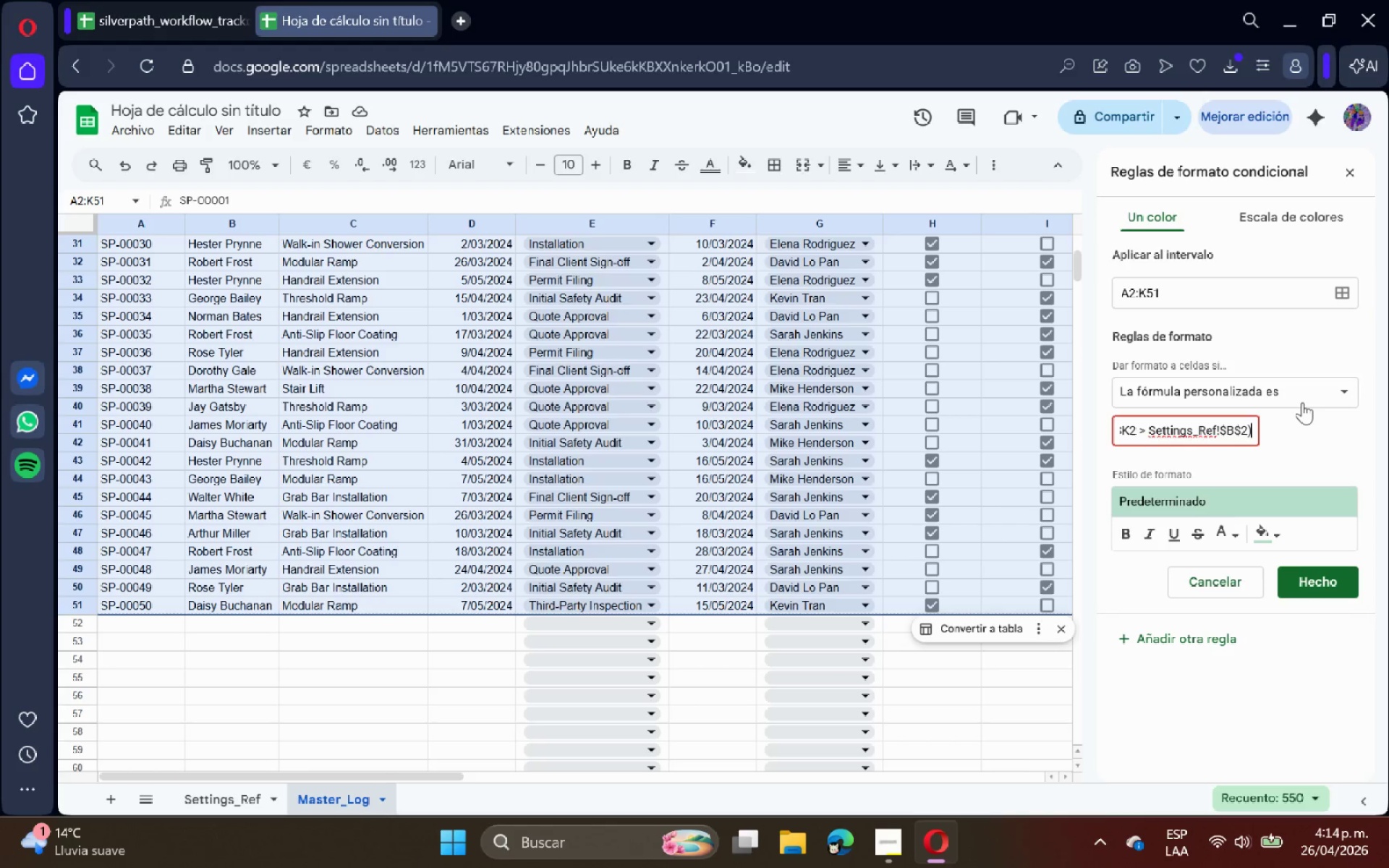 
wait(10.28)
 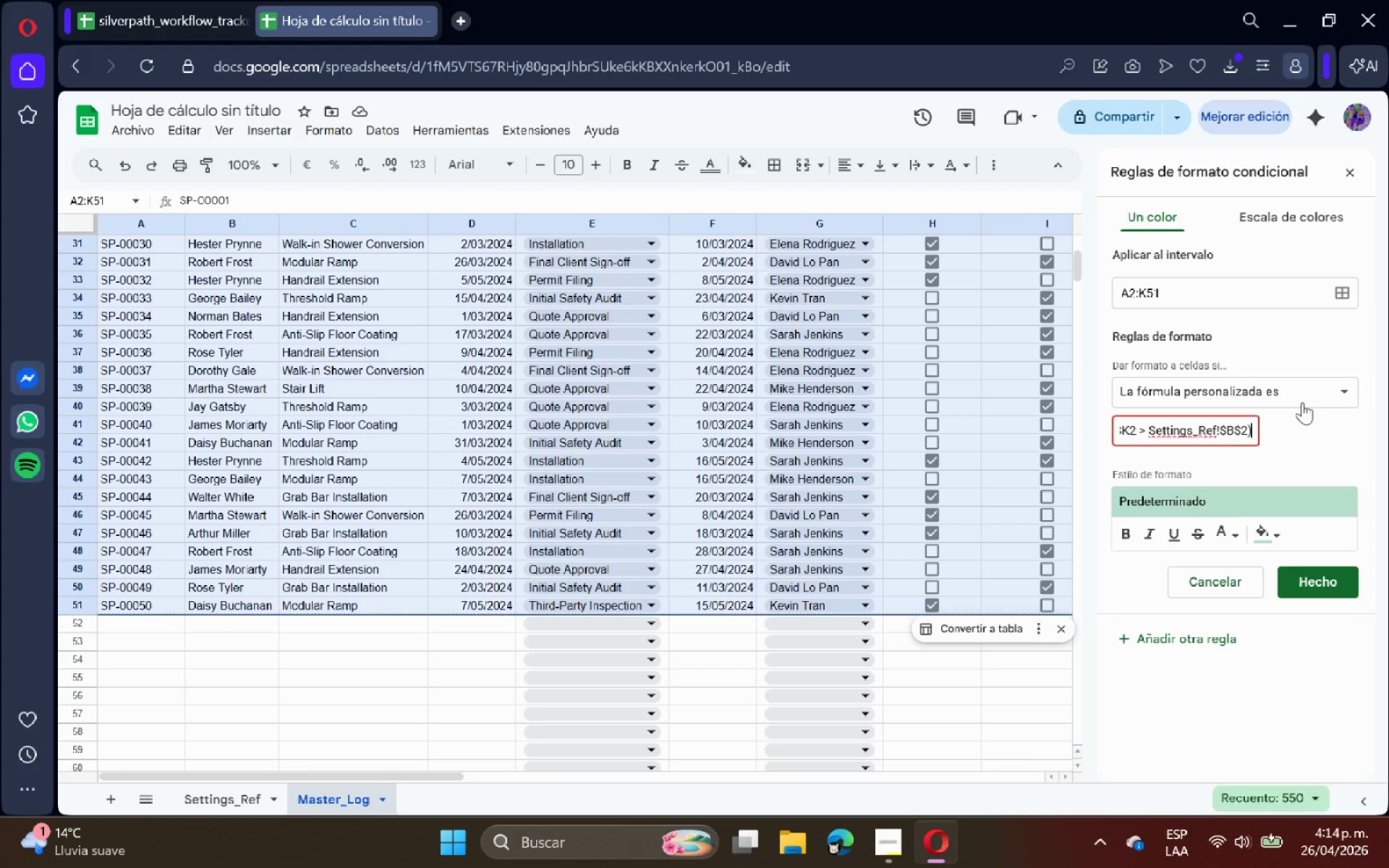 
scroll: coordinate [946, 435], scroll_direction: up, amount: 14.0
 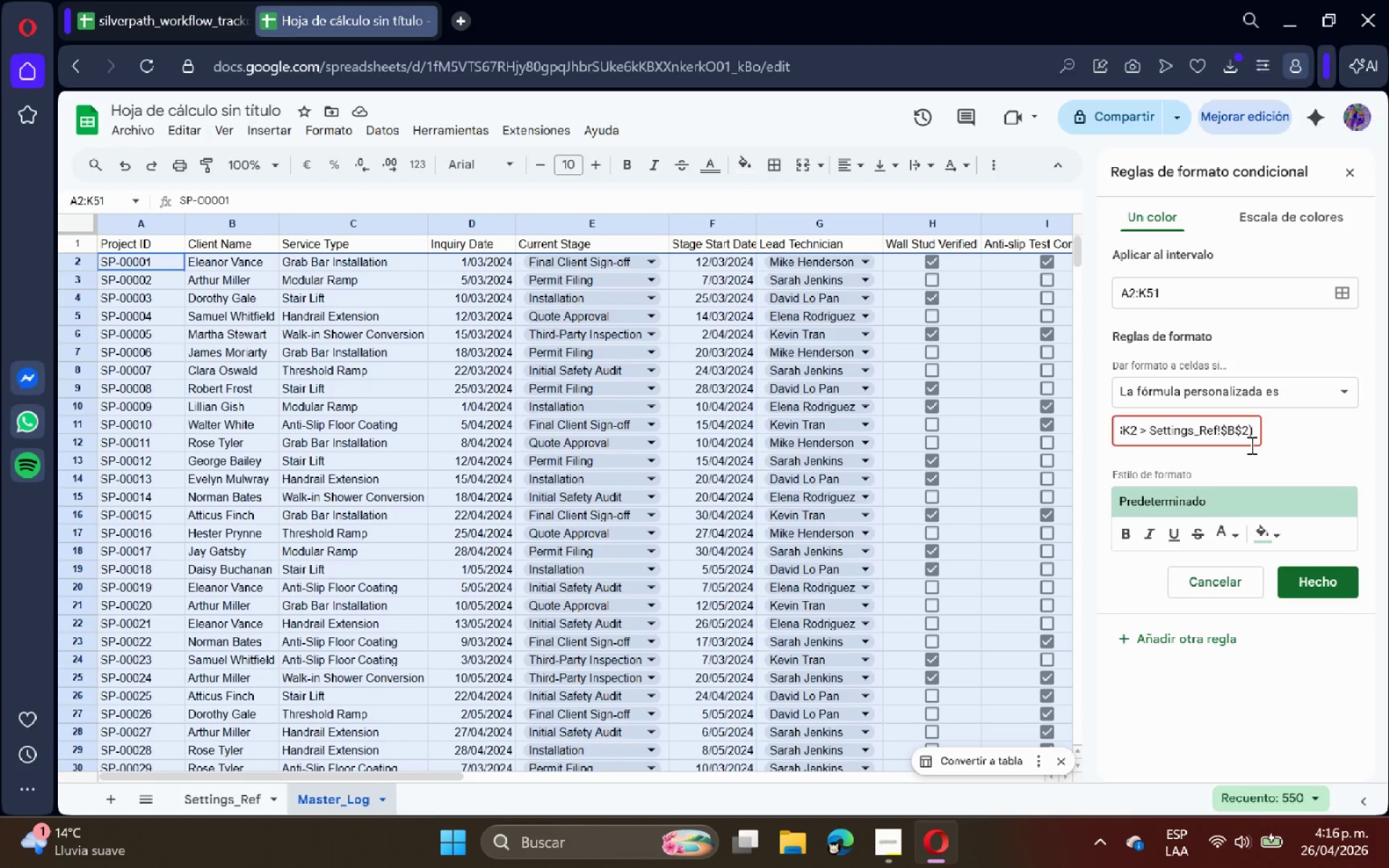 
wait(83.87)
 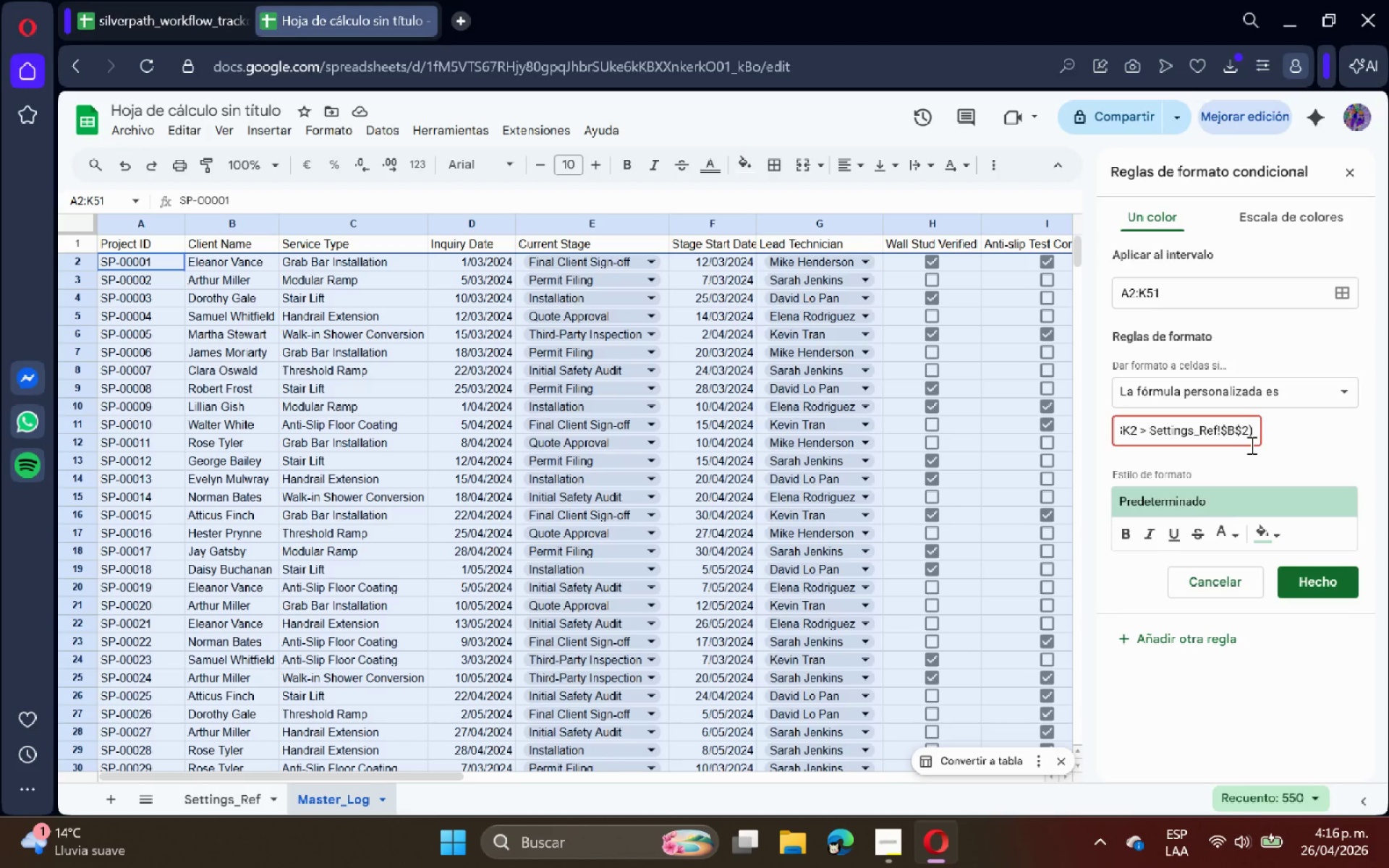 
double_click([1264, 446])
 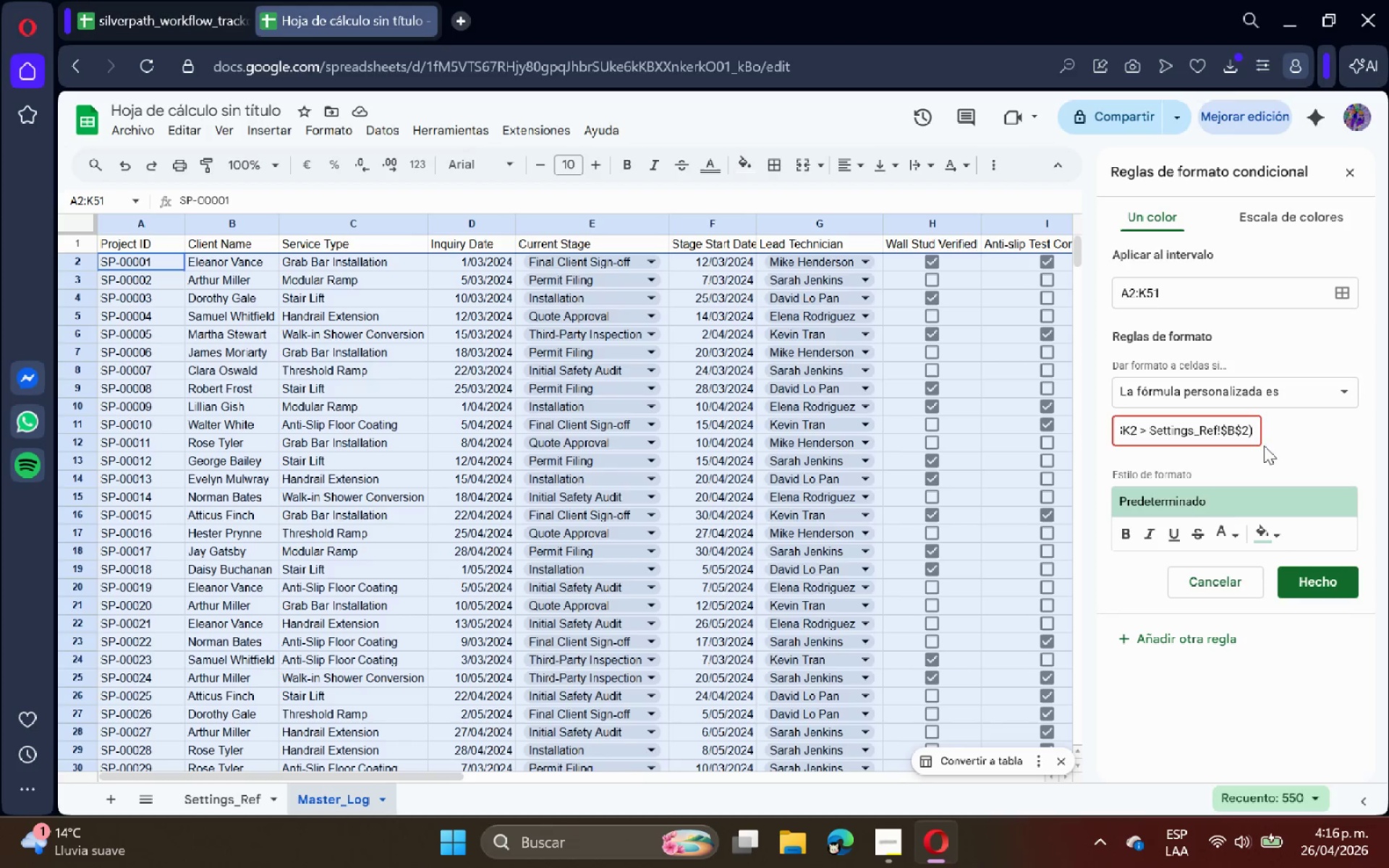 
wait(20.31)
 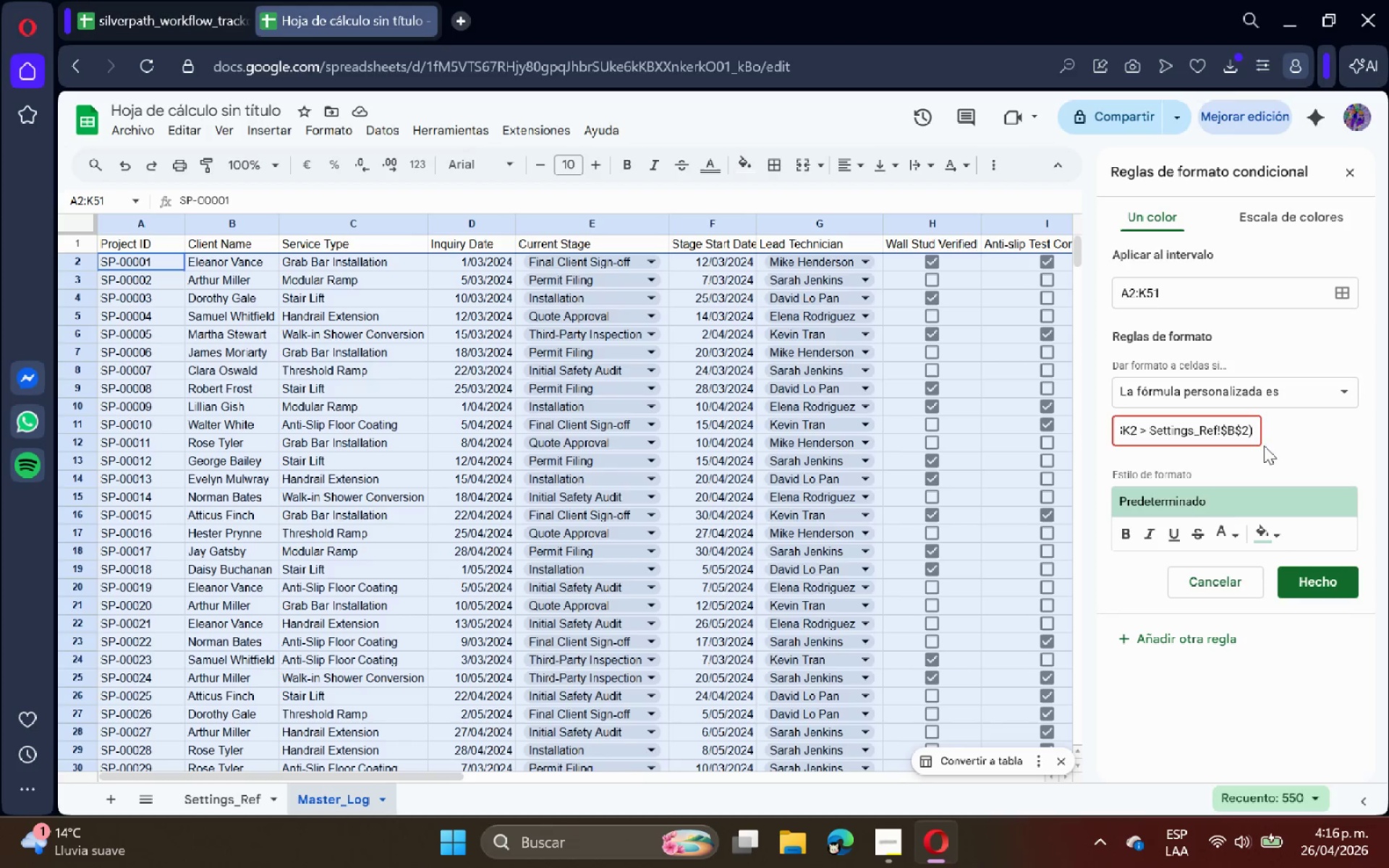 
left_click([1210, 587])
 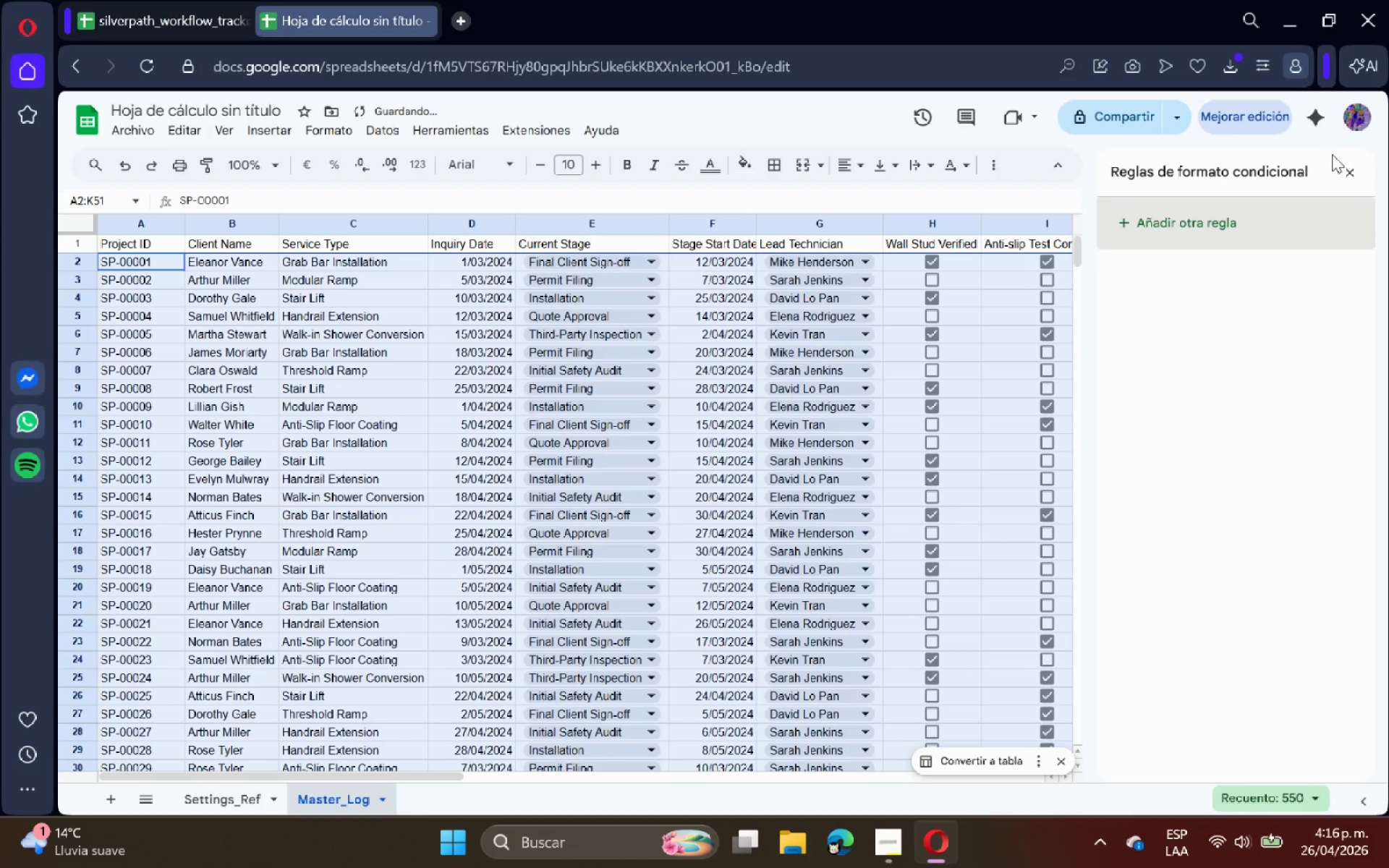 
left_click([1348, 170])
 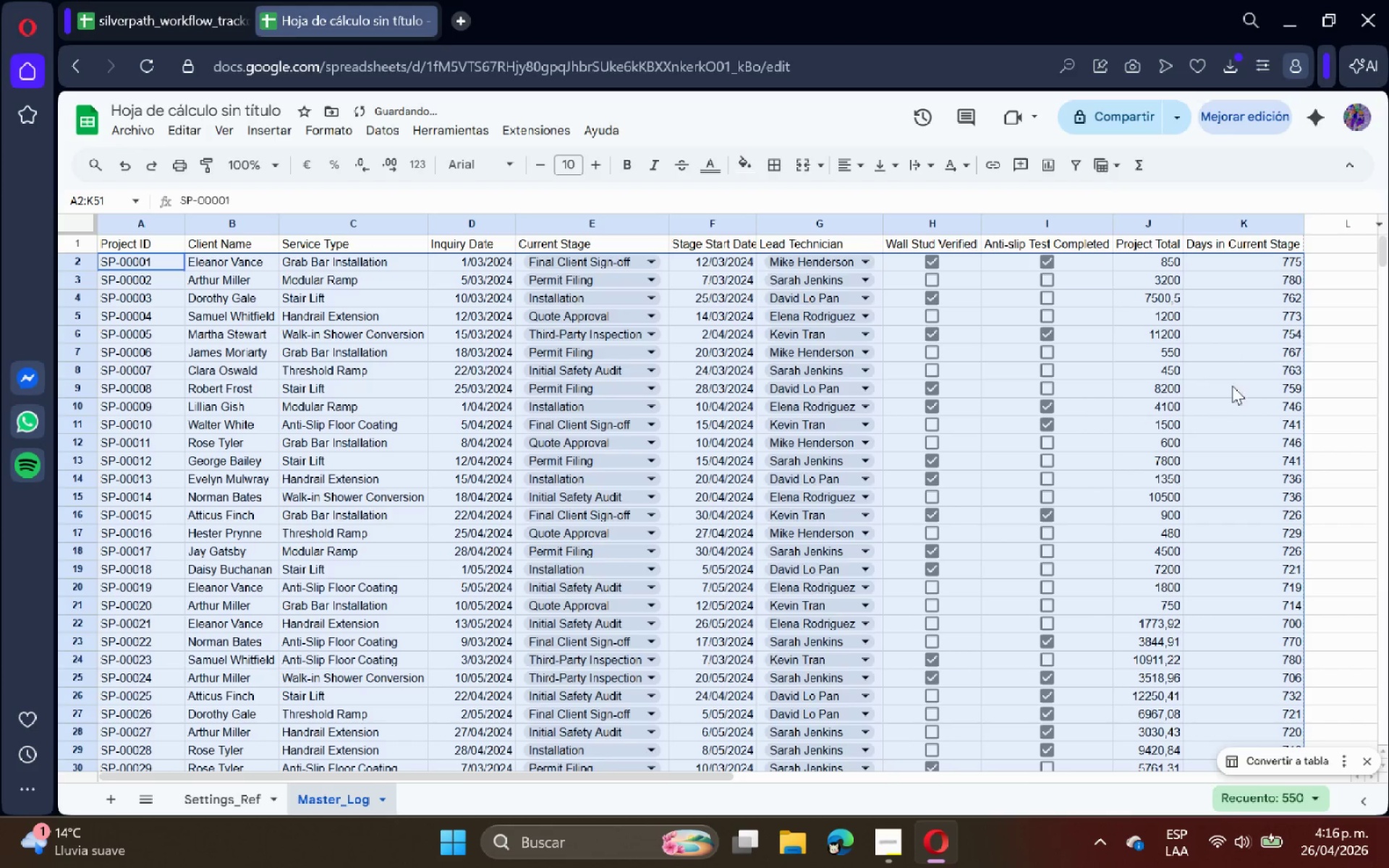 
left_click([1142, 425])
 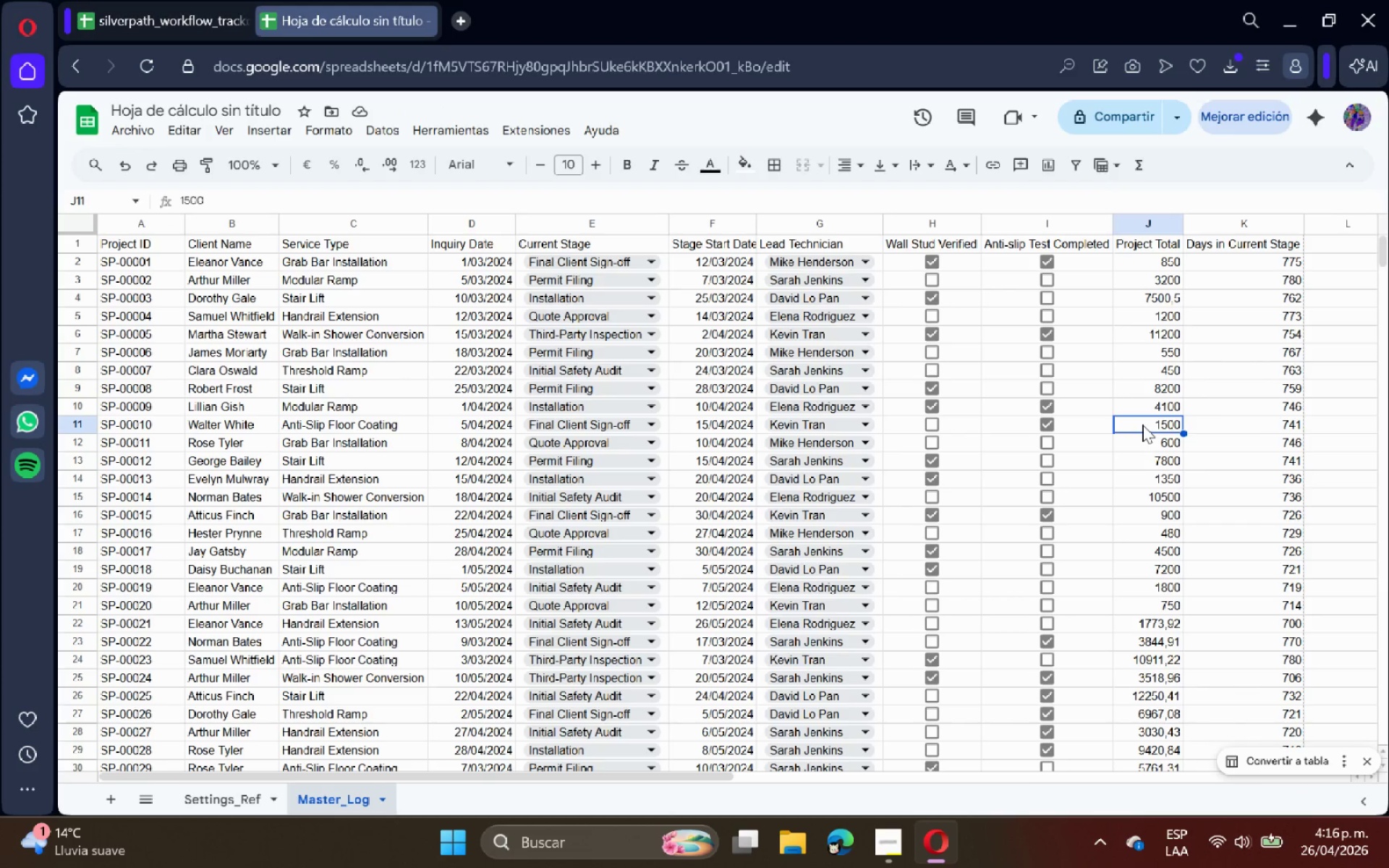 
wait(6.3)
 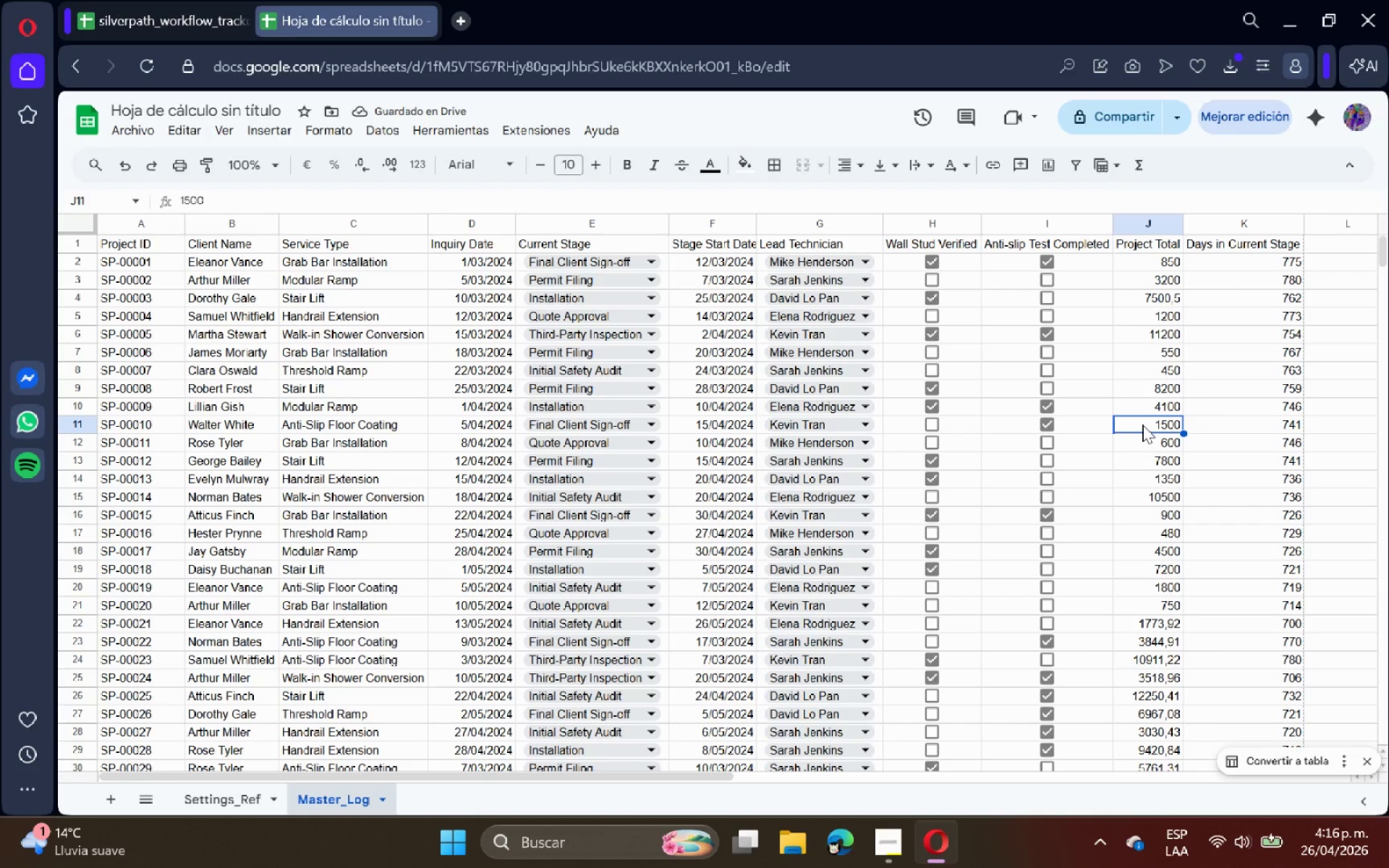 
left_click([117, 792])
 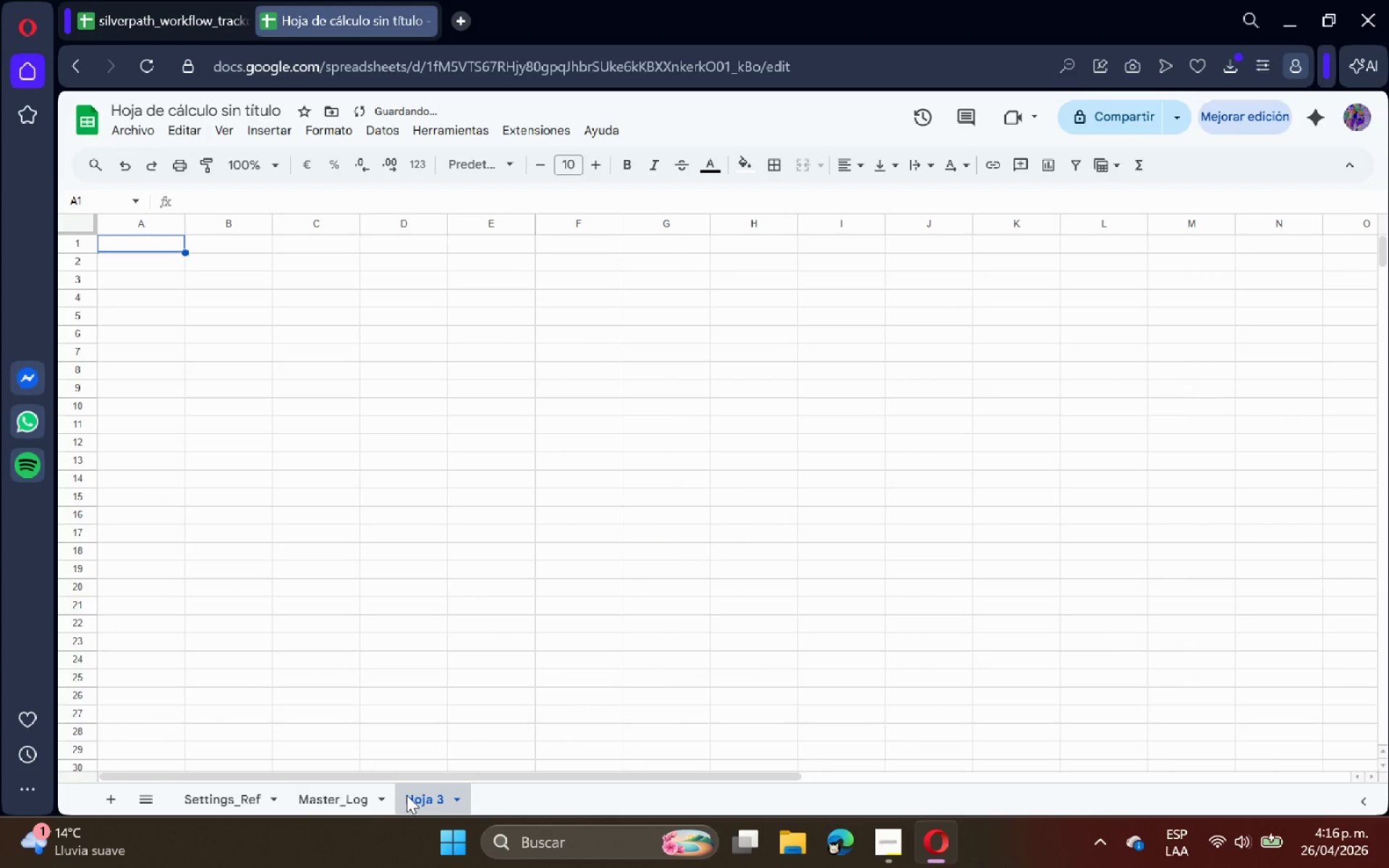 
double_click([407, 795])
 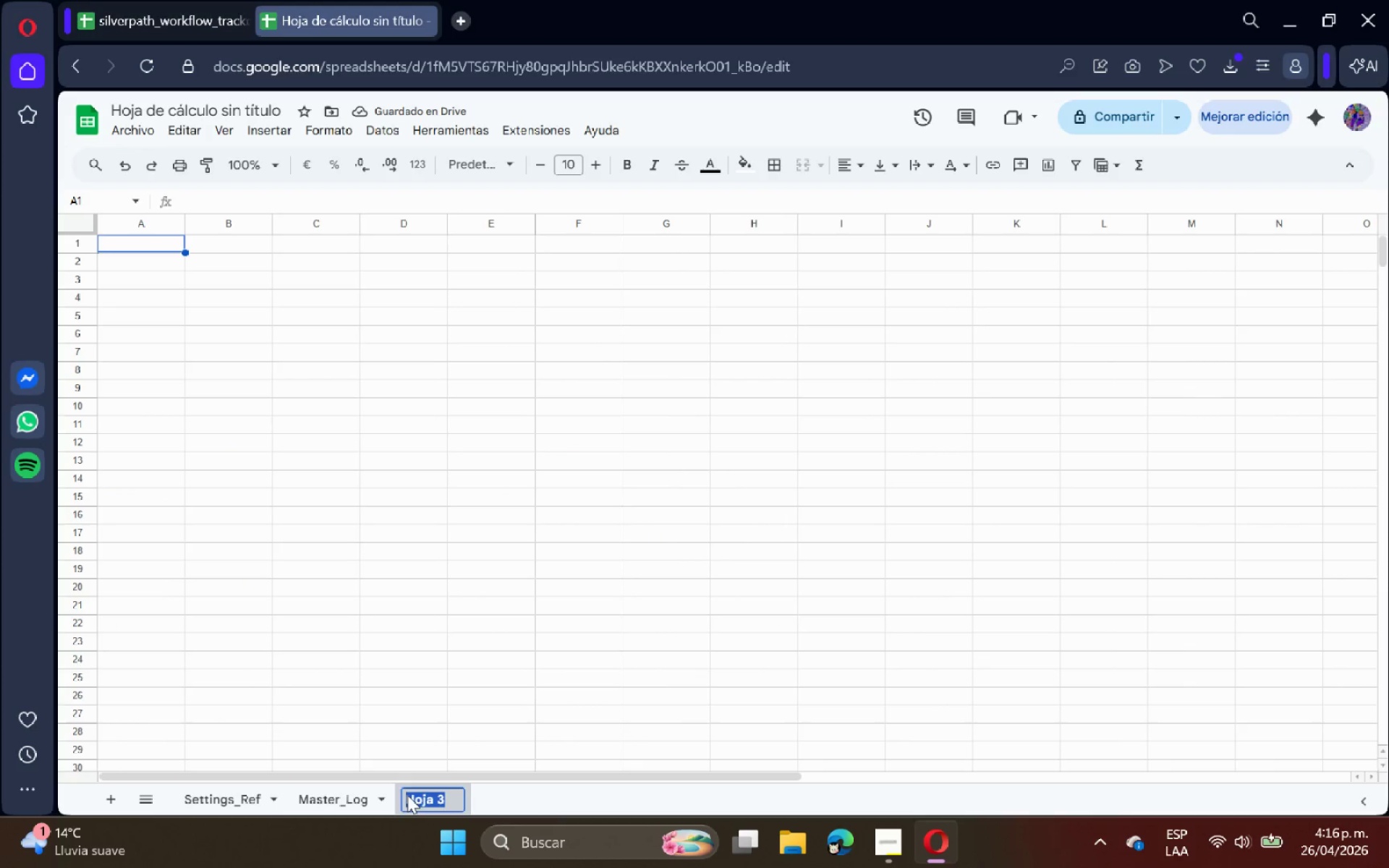 
key(CapsLock)
 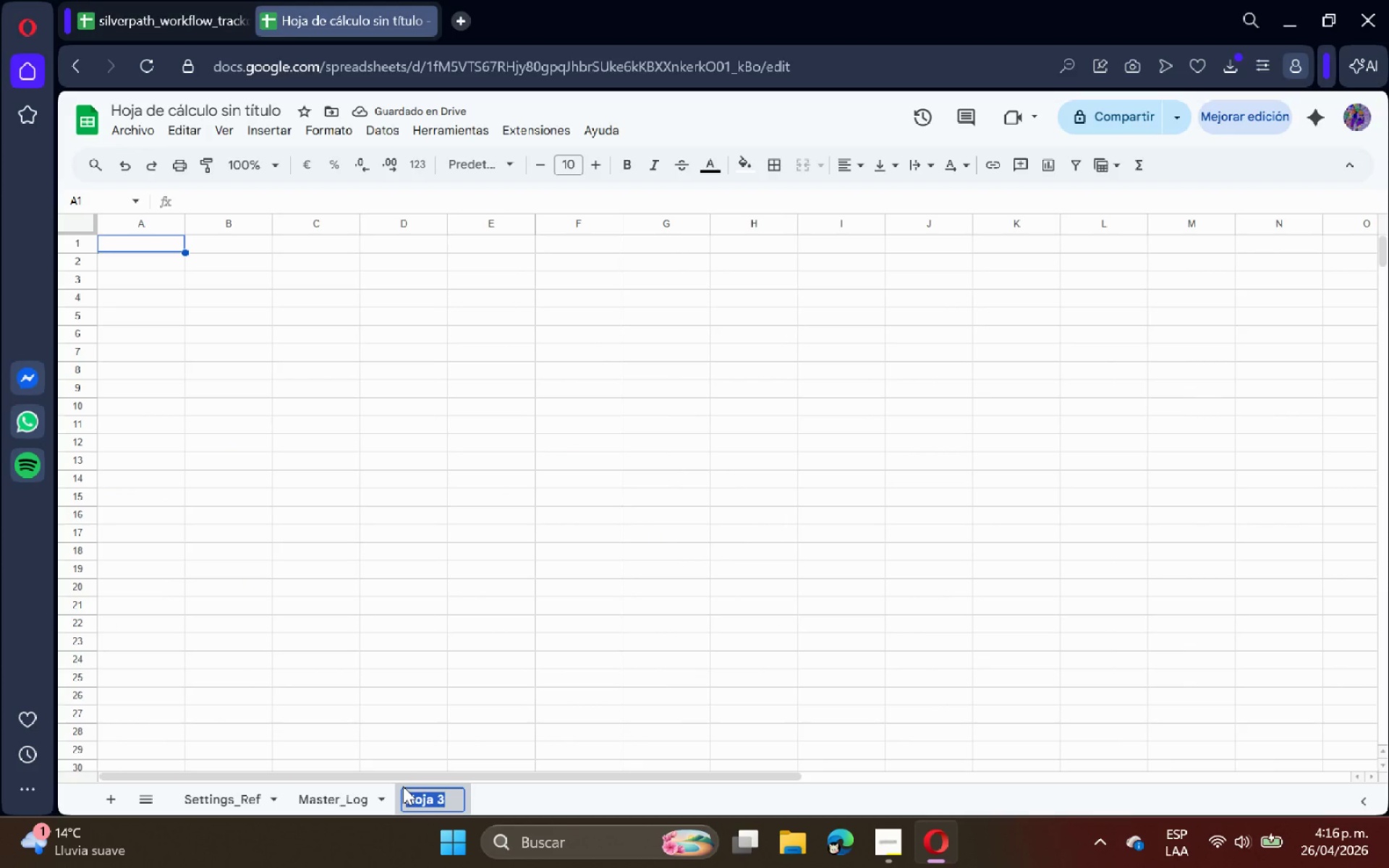 
key(Shift+ShiftRight)
 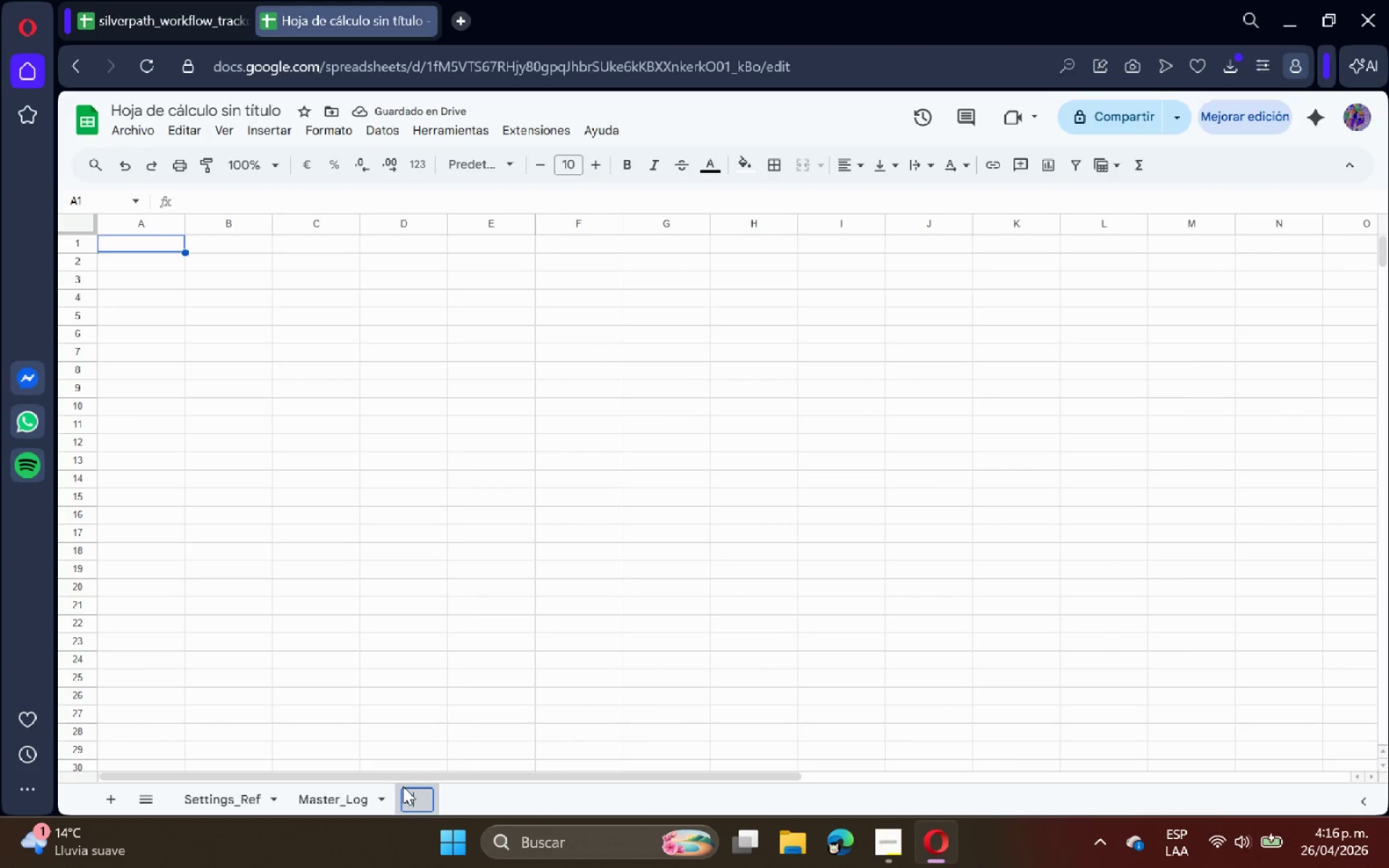 
key(Shift+E)
 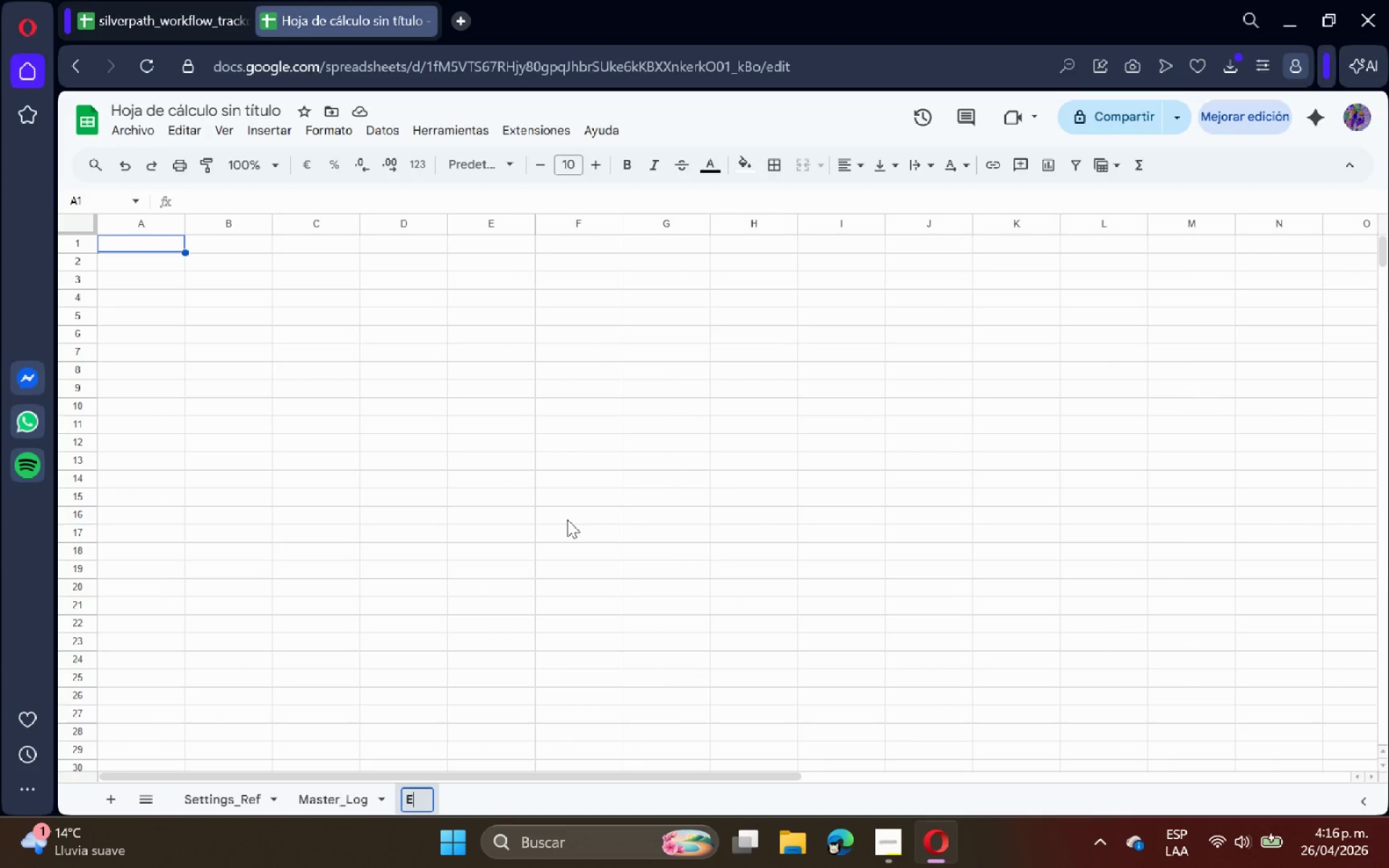 
type(xecutive_Dashboard)
 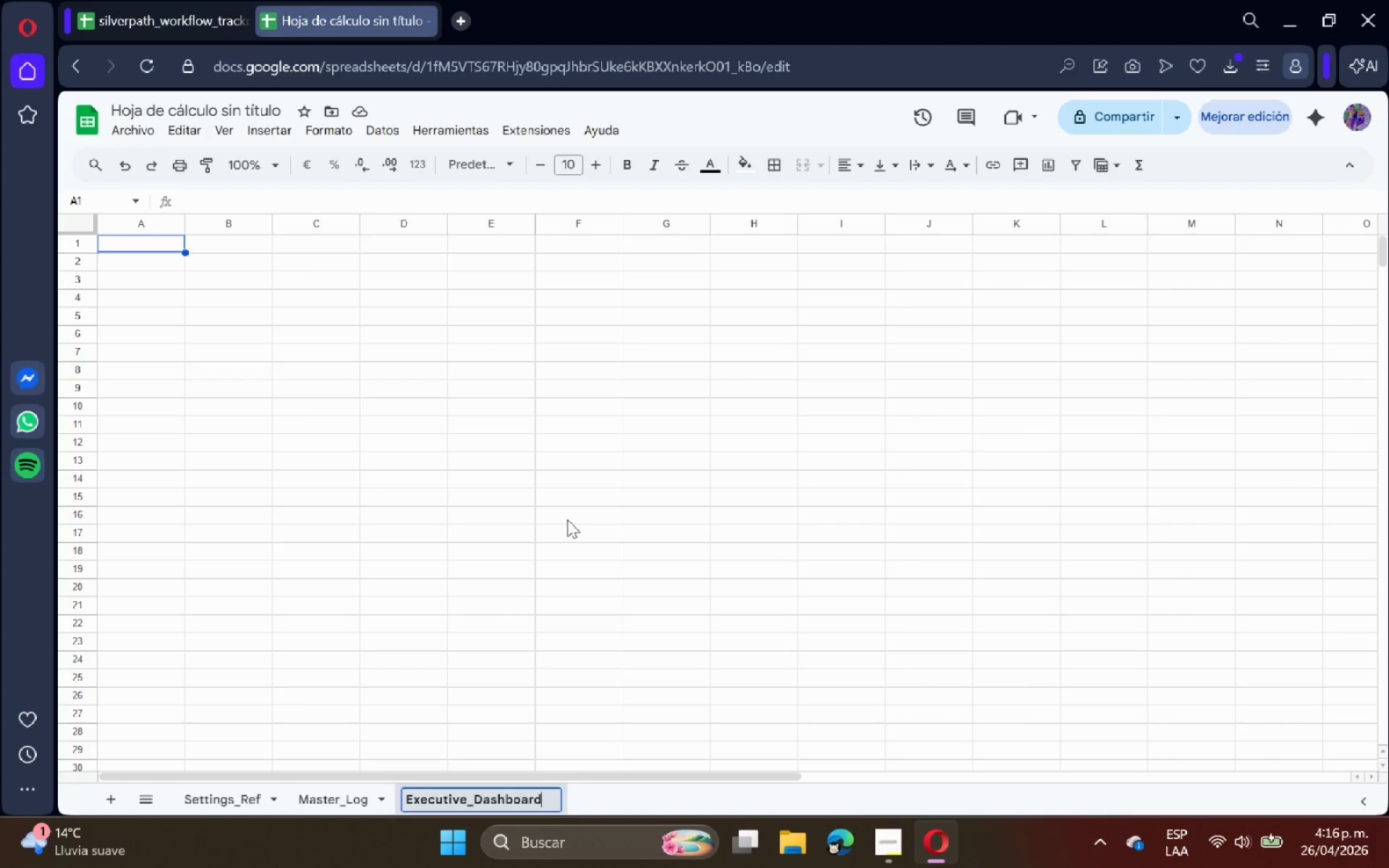 
key(Enter)
 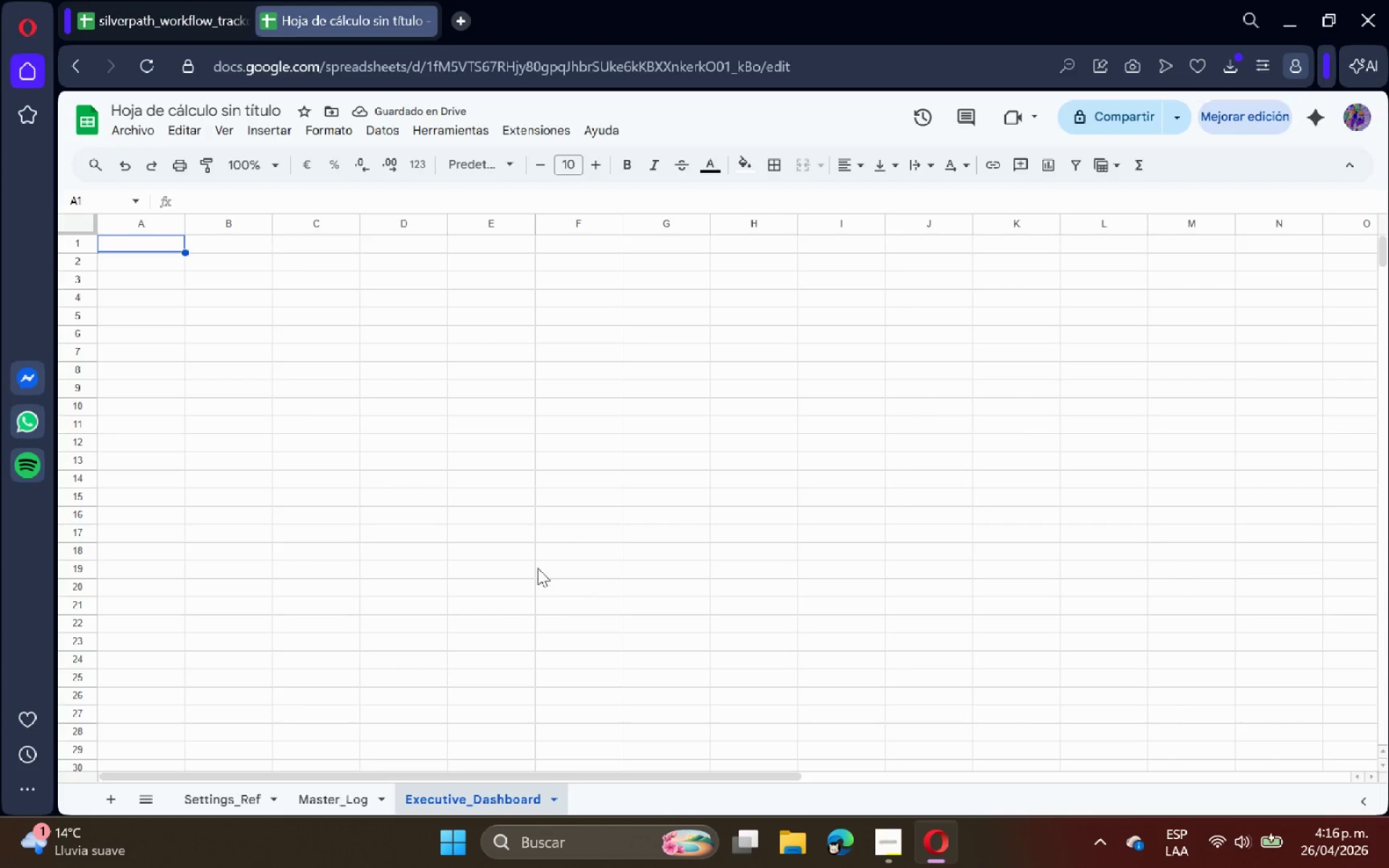 
left_click([76, 224])
 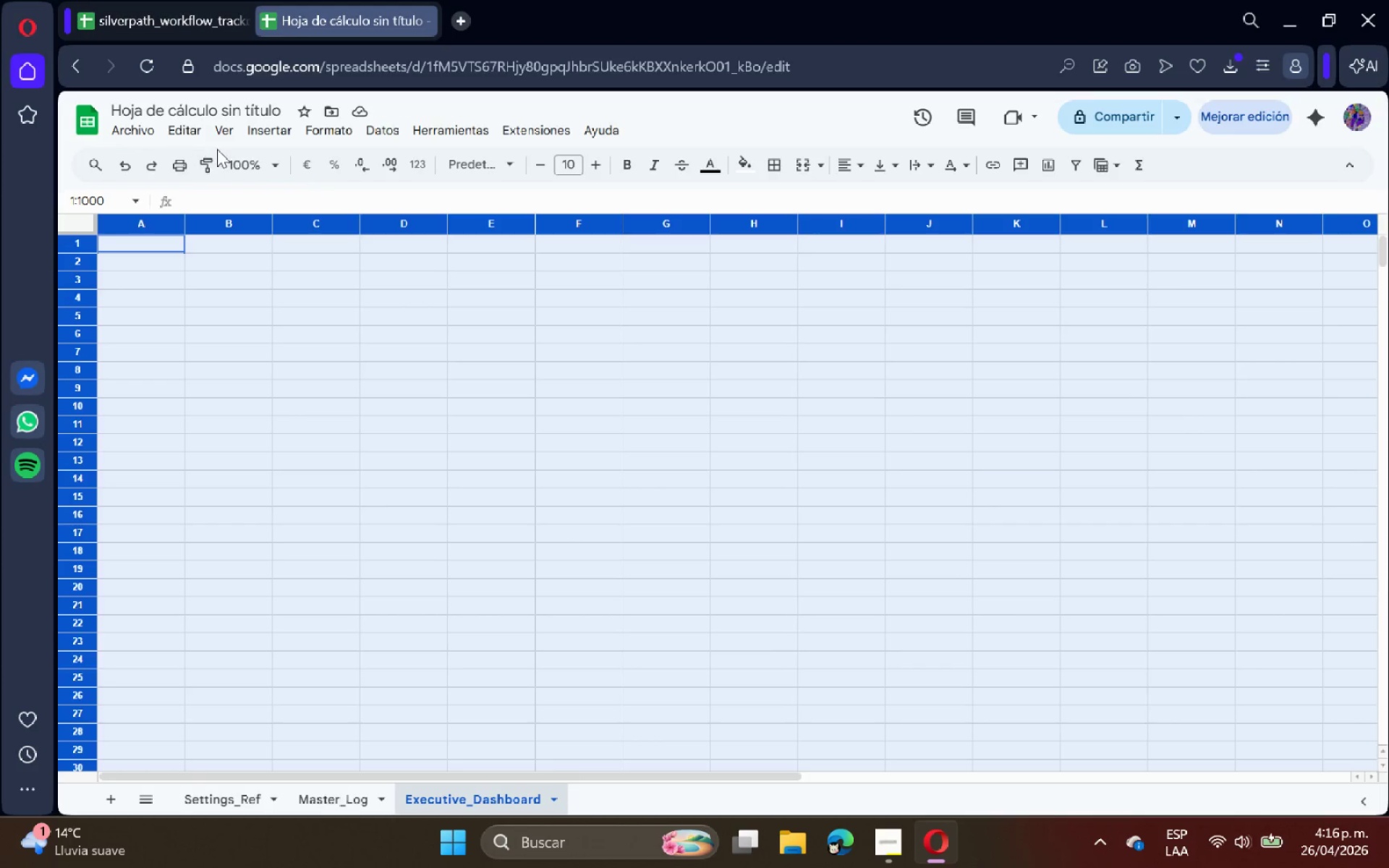 
left_click([226, 137])
 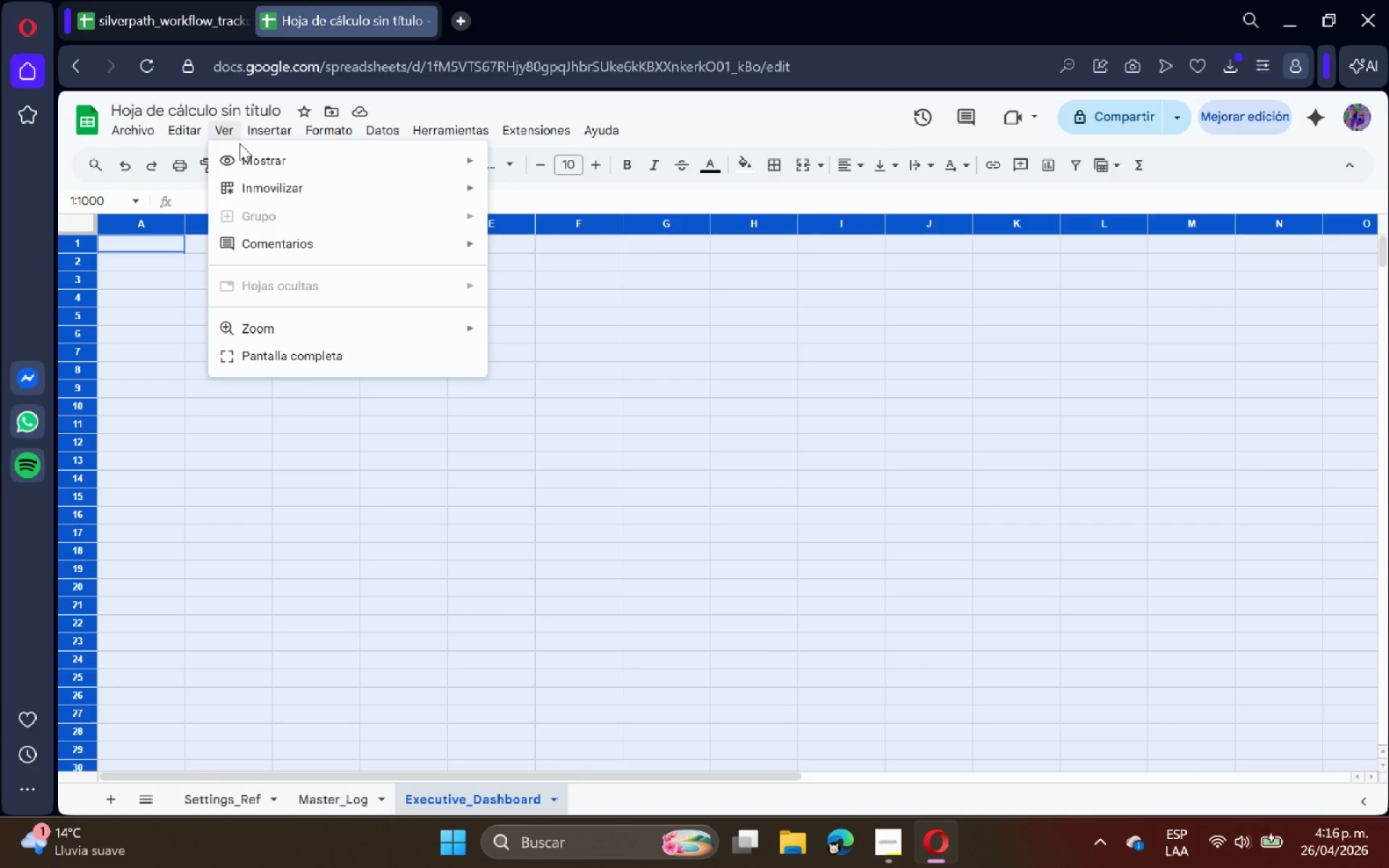 
left_click([243, 148])
 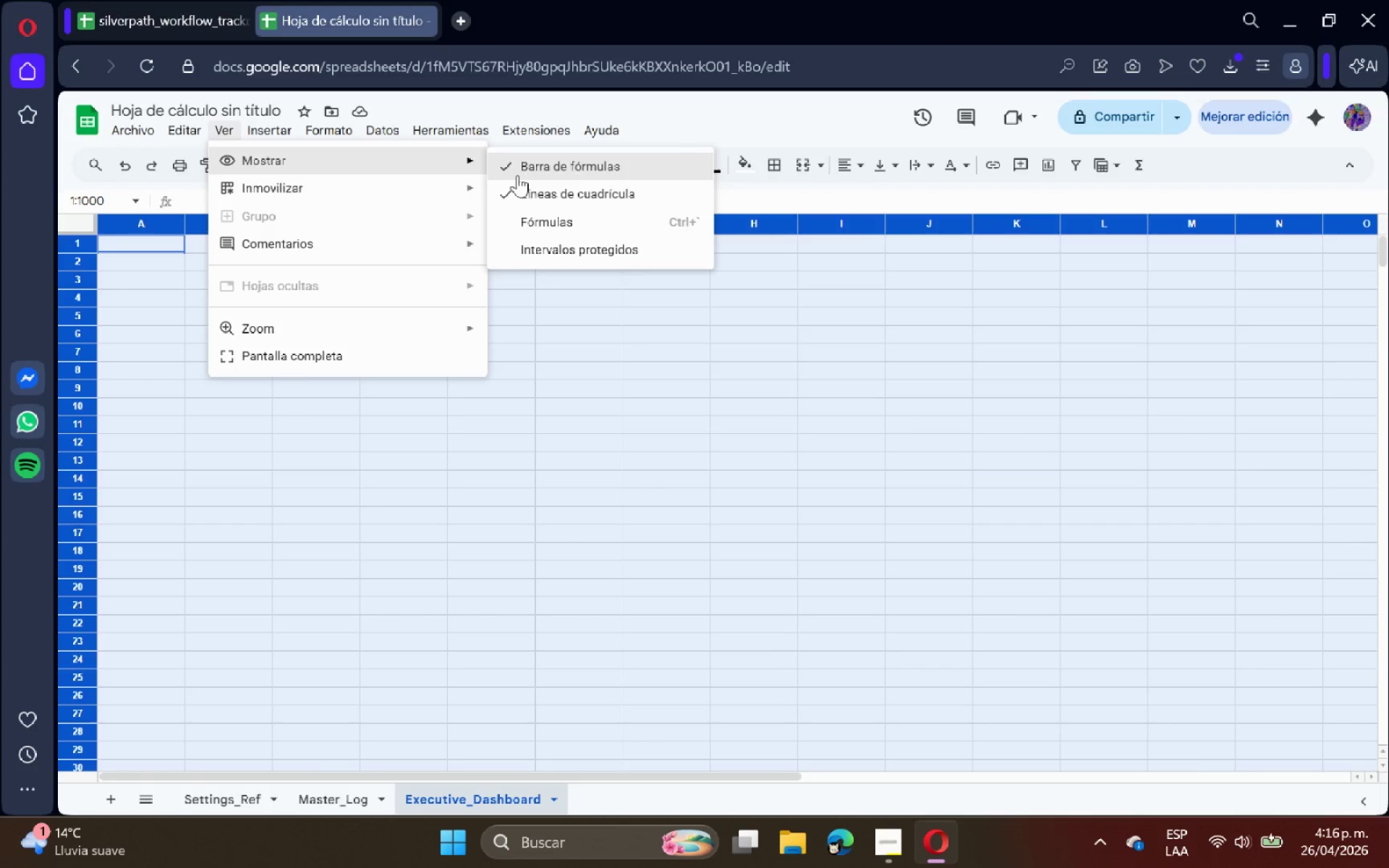 
left_click([542, 188])
 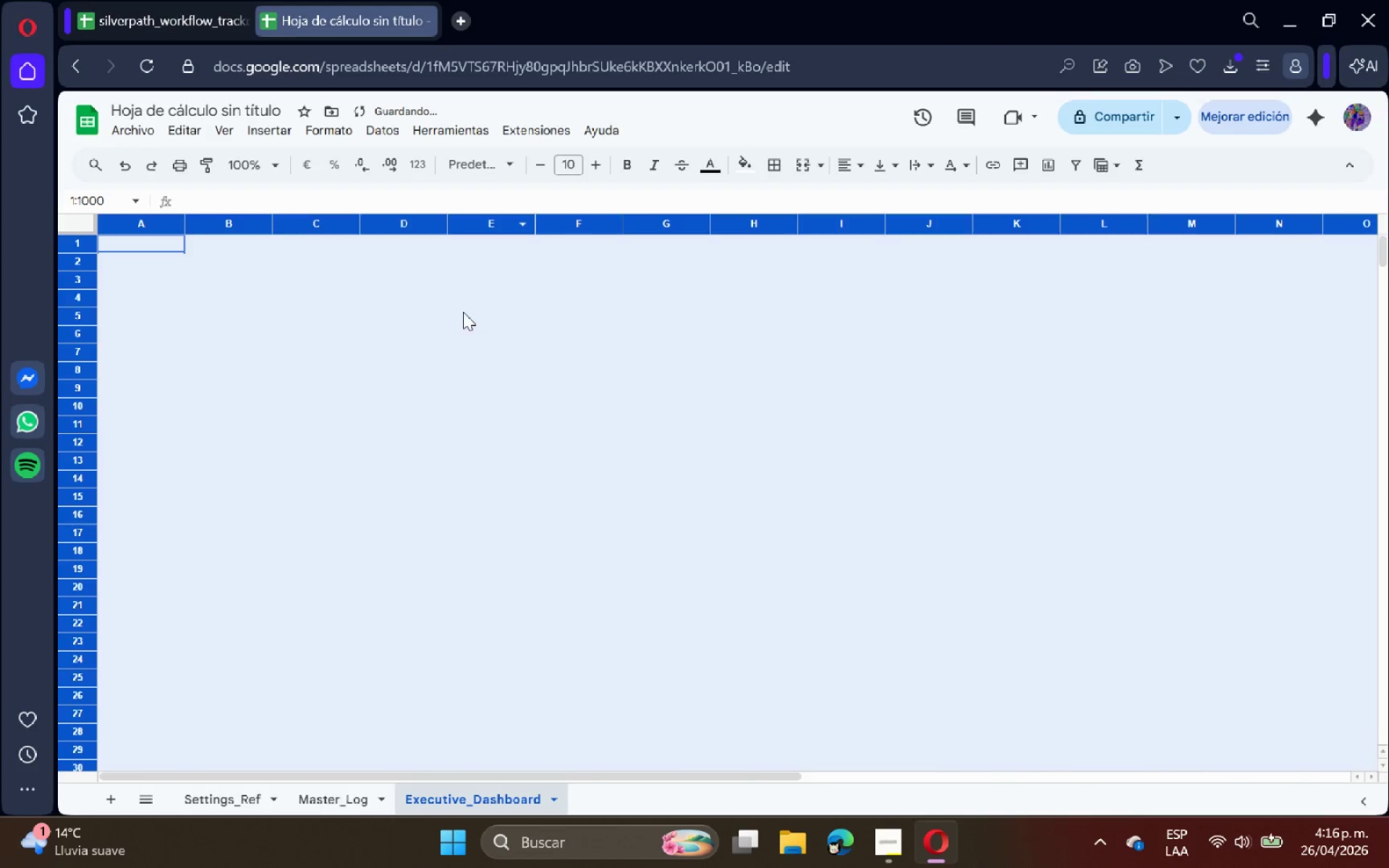 
left_click([454, 319])
 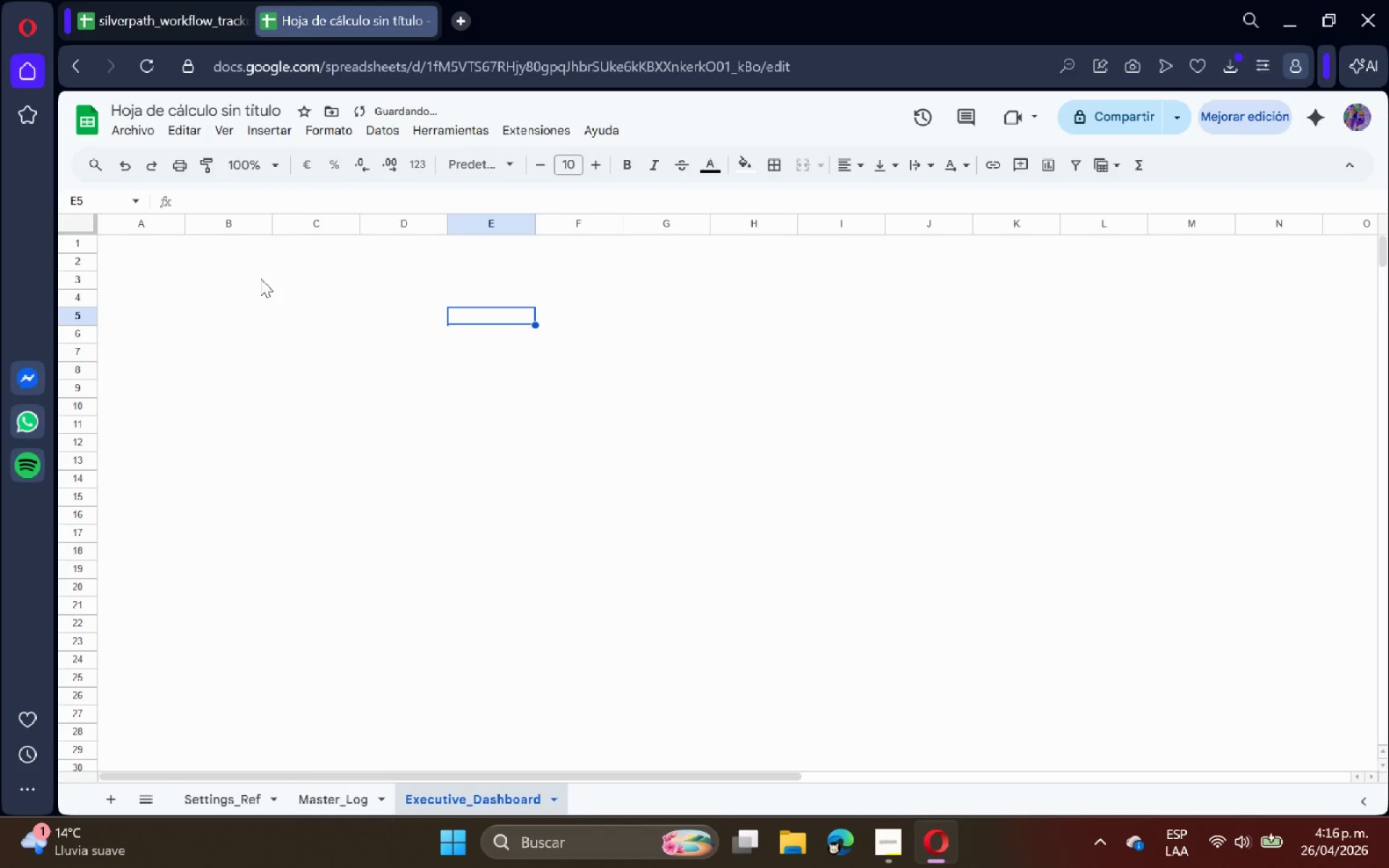 
left_click([147, 261])
 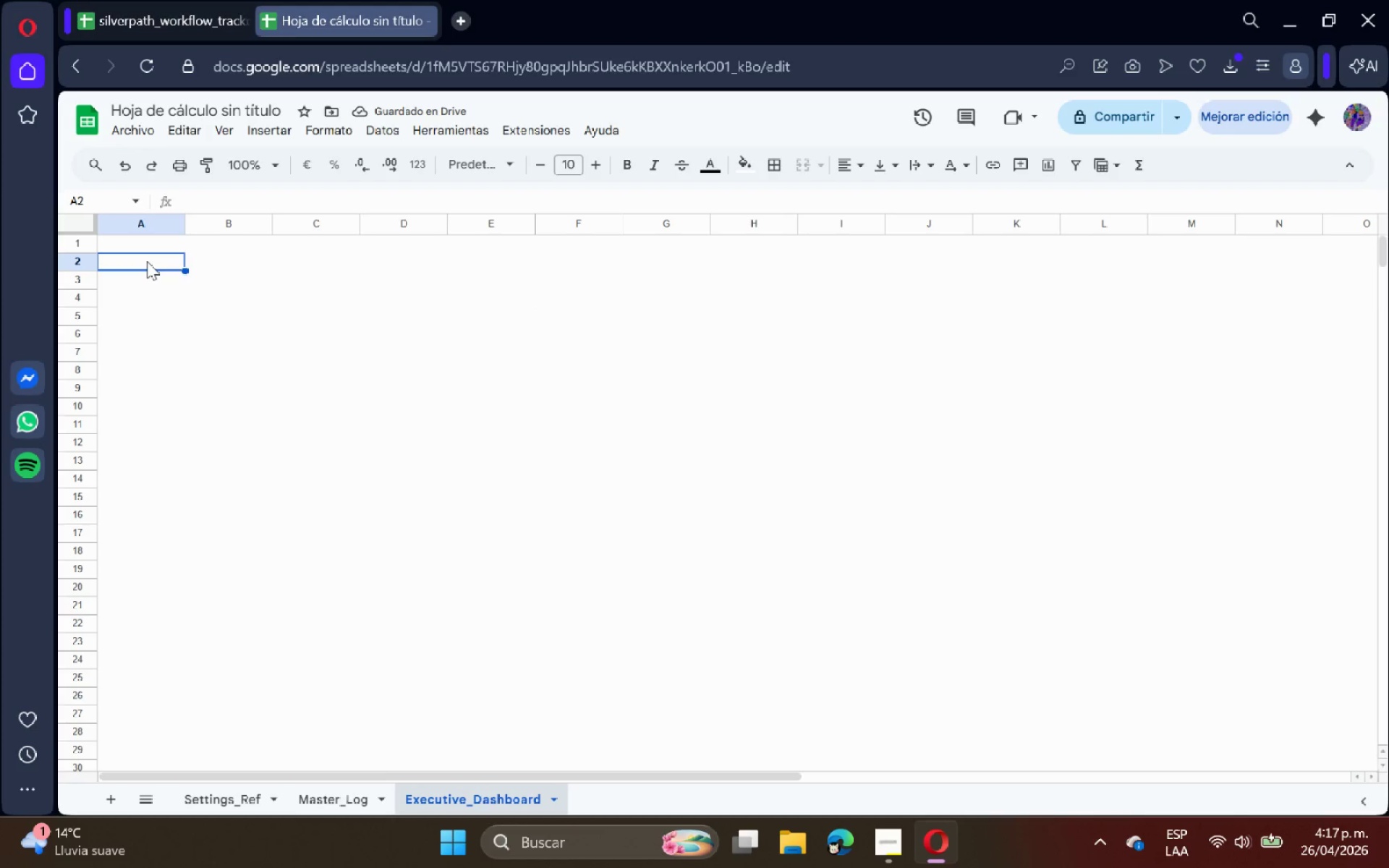 
type(Fiul)
key(Backspace)
key(Backspace)
type(lter by Technician>)
 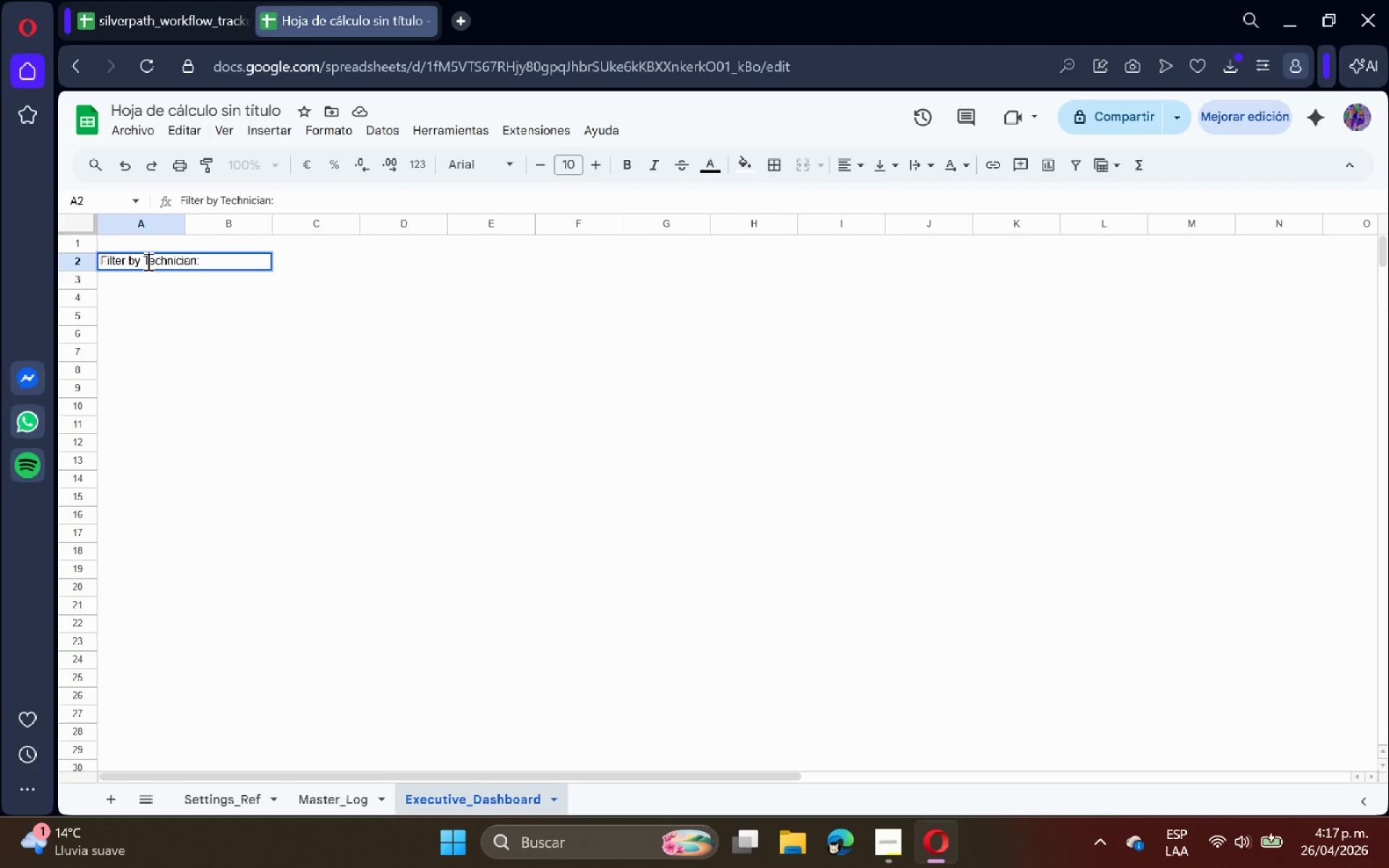 
key(Enter)
 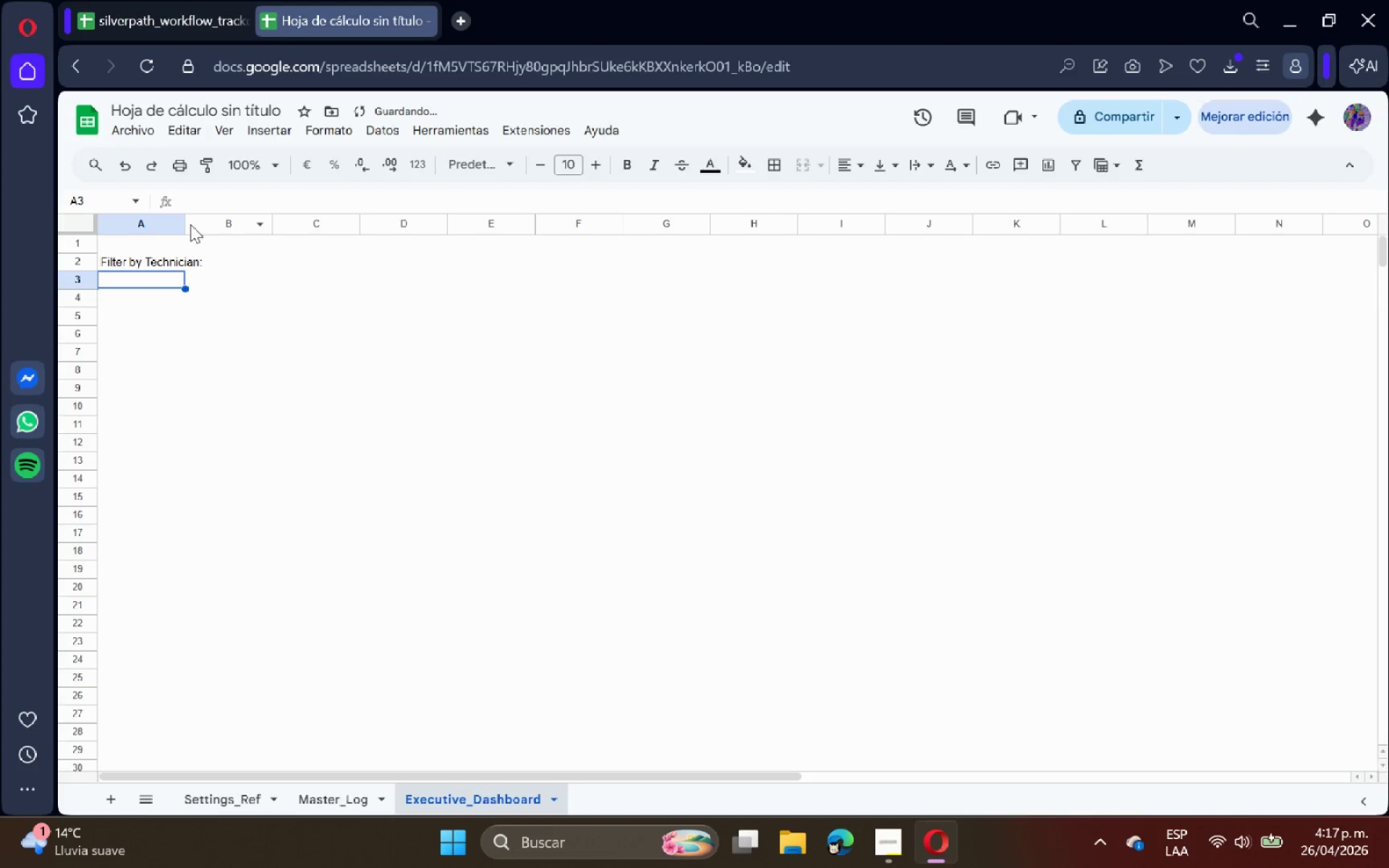 
double_click([186, 224])
 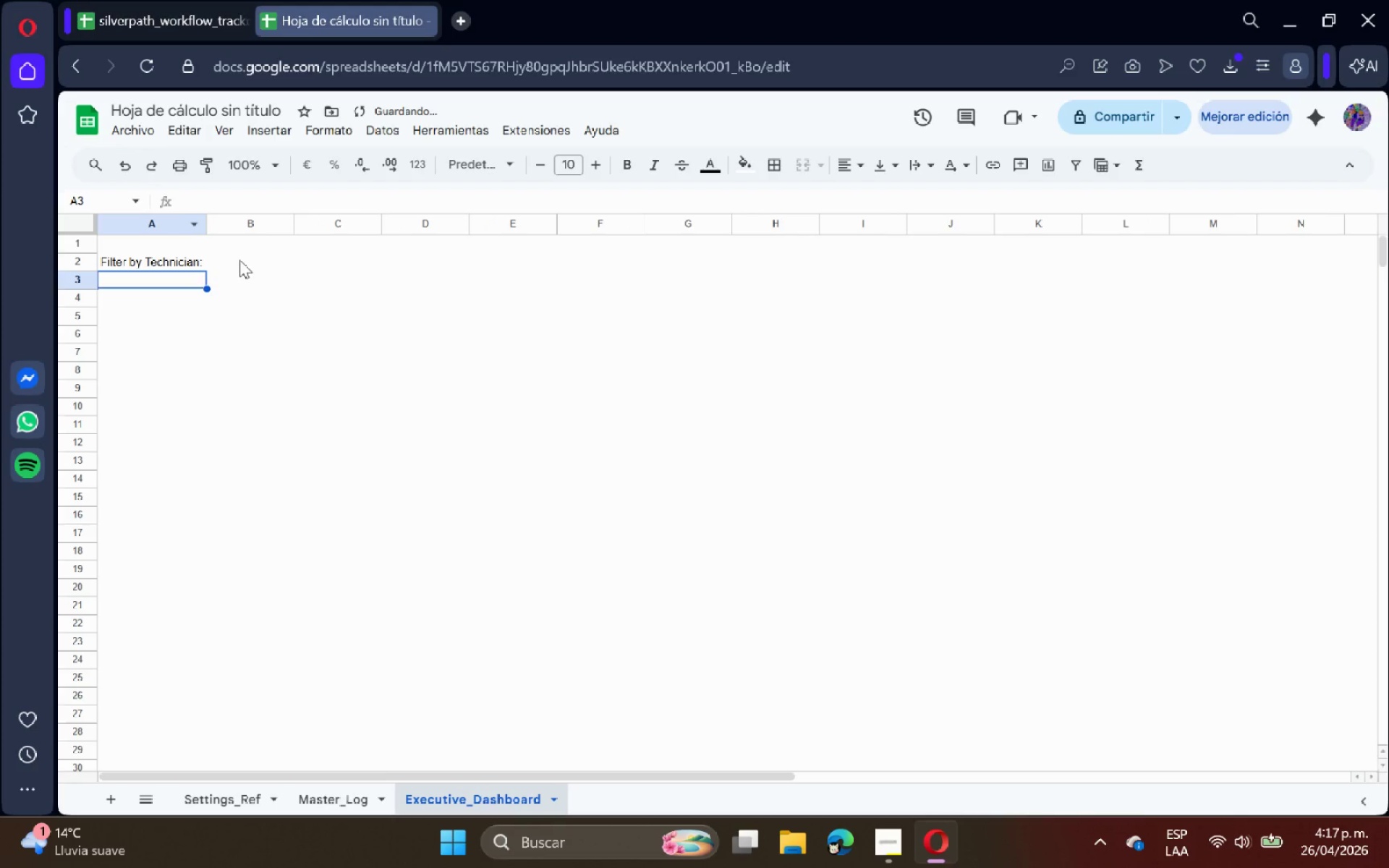 
triple_click([246, 265])
 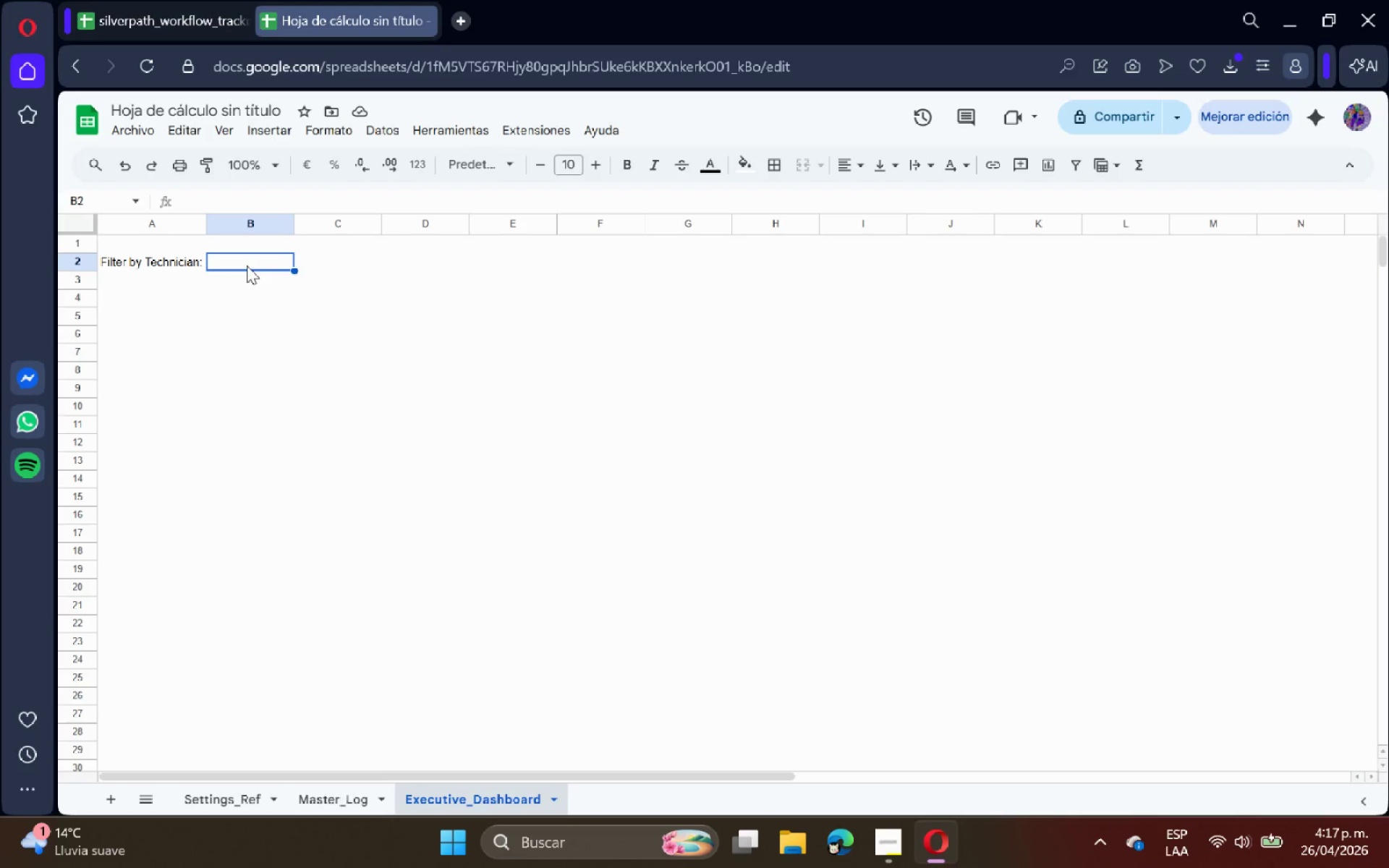 
wait(24.25)
 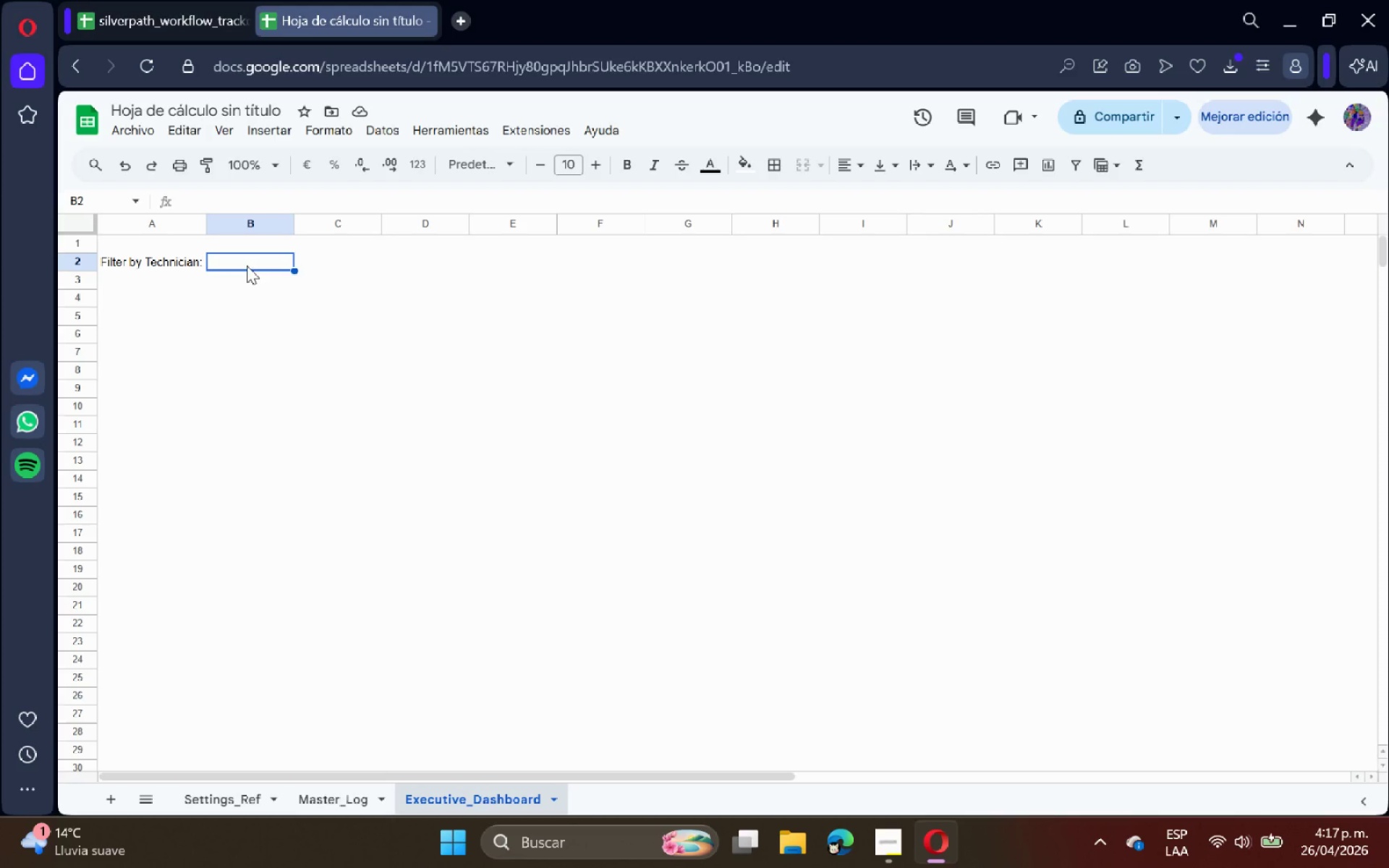 
left_click([379, 132])
 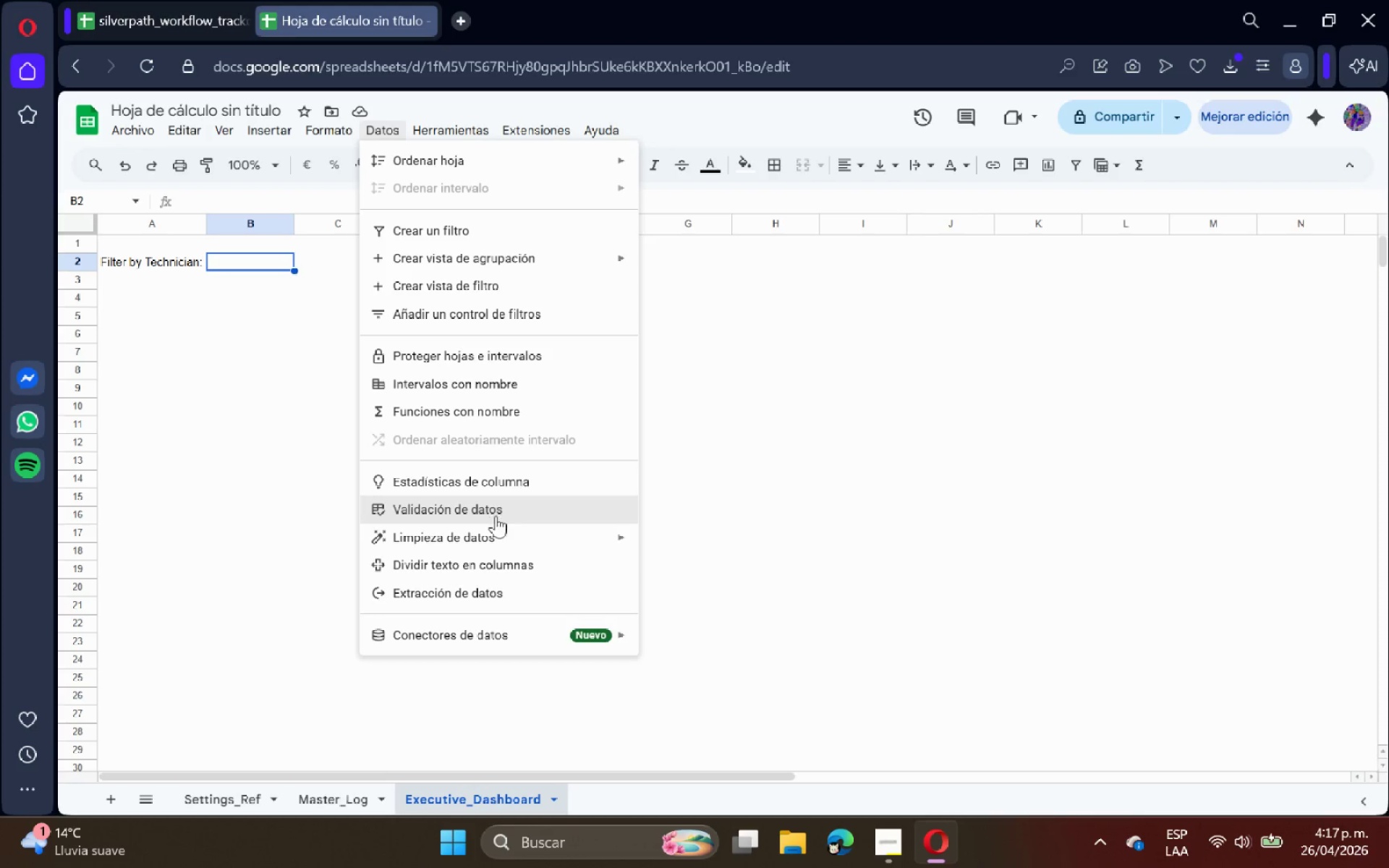 
left_click([498, 511])
 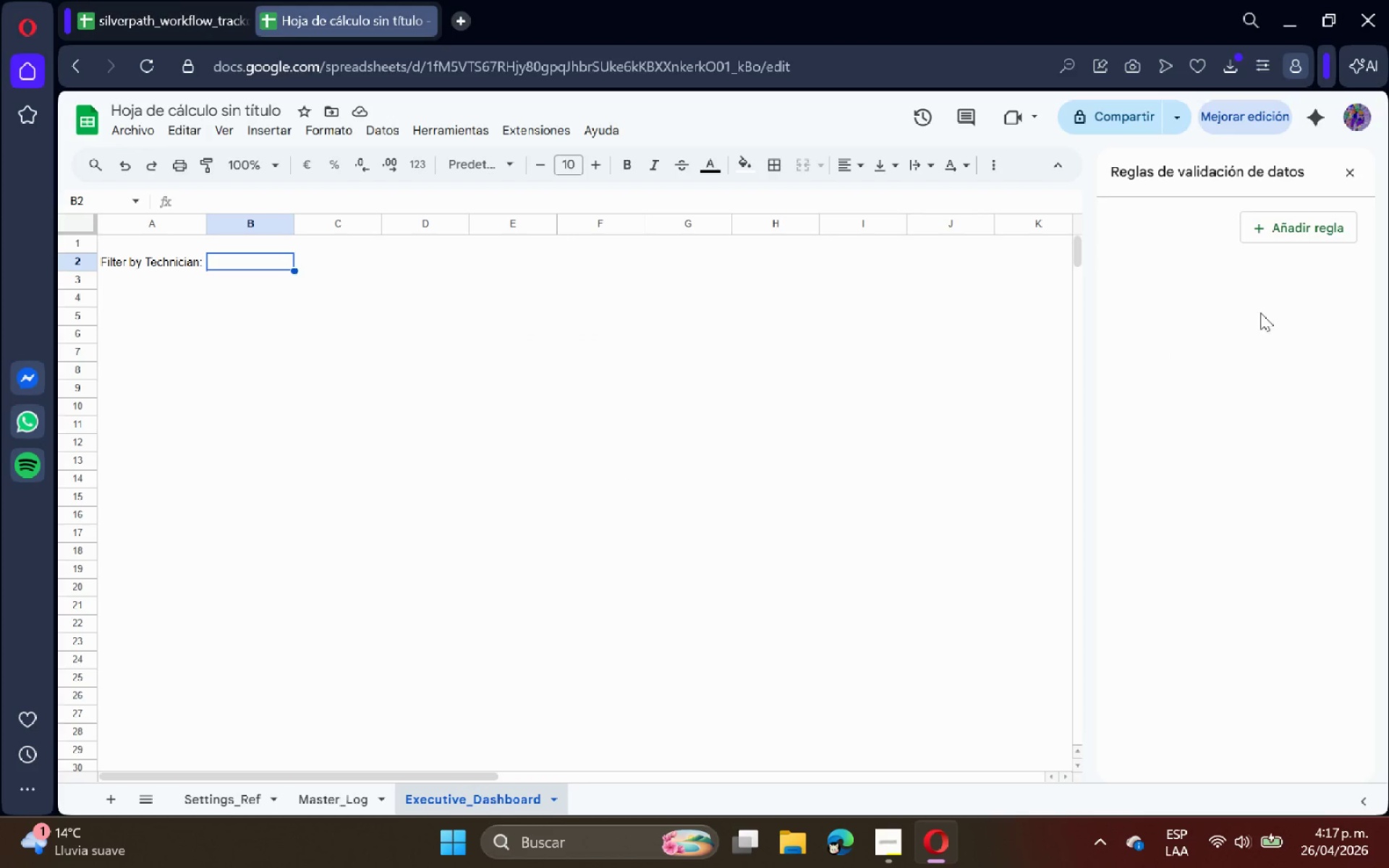 
left_click([1310, 231])
 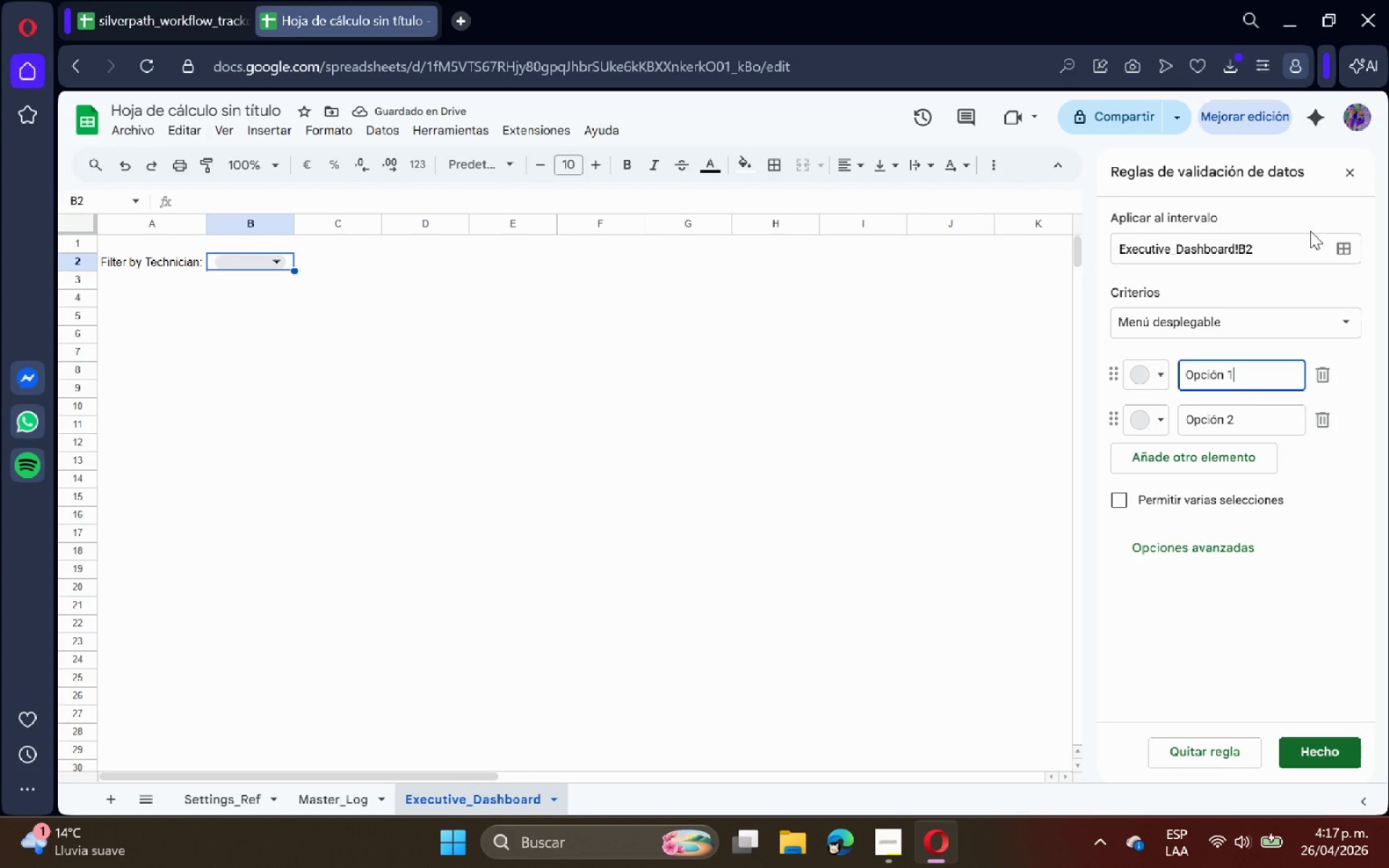 
left_click([1274, 314])
 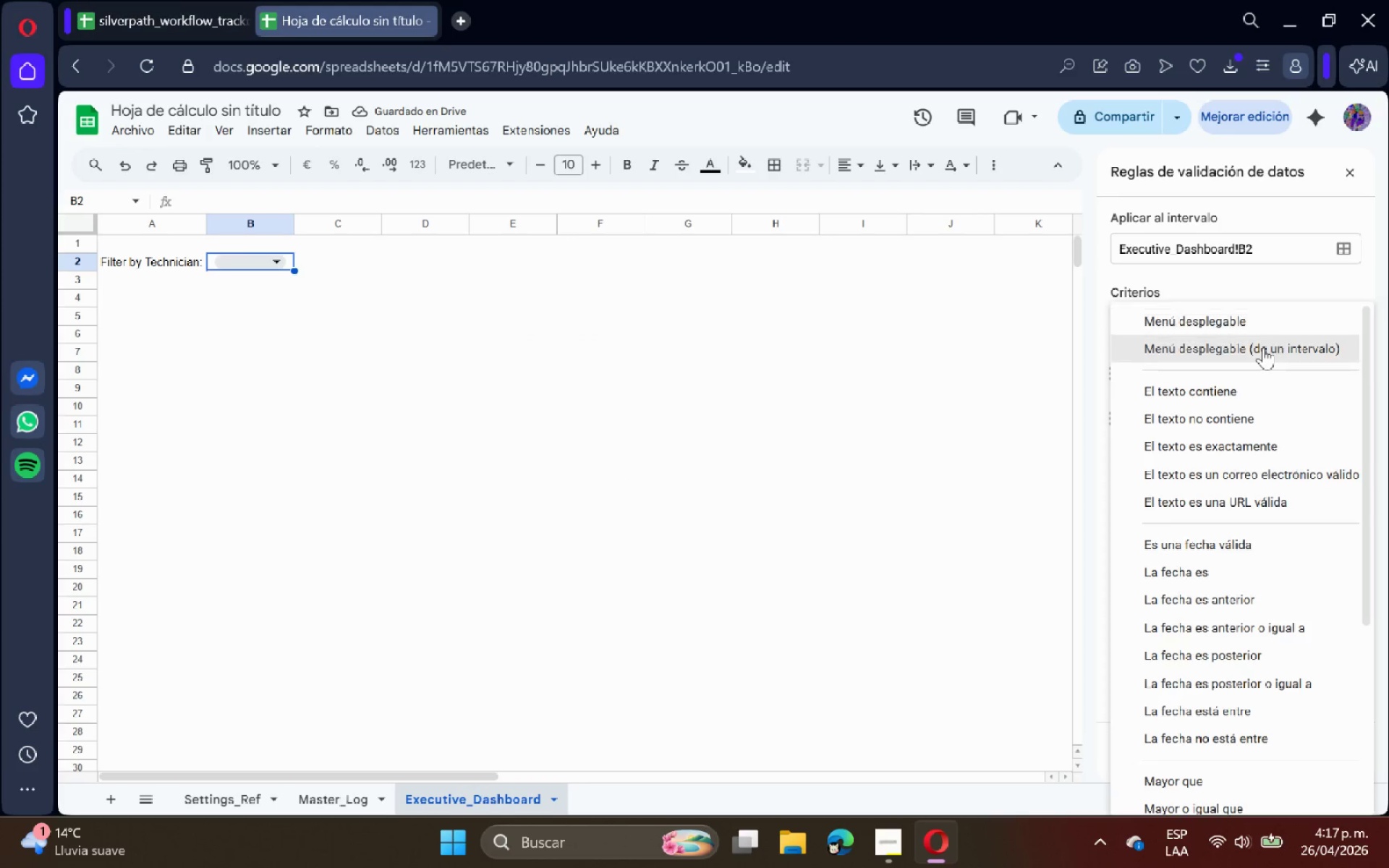 
left_click([1263, 347])
 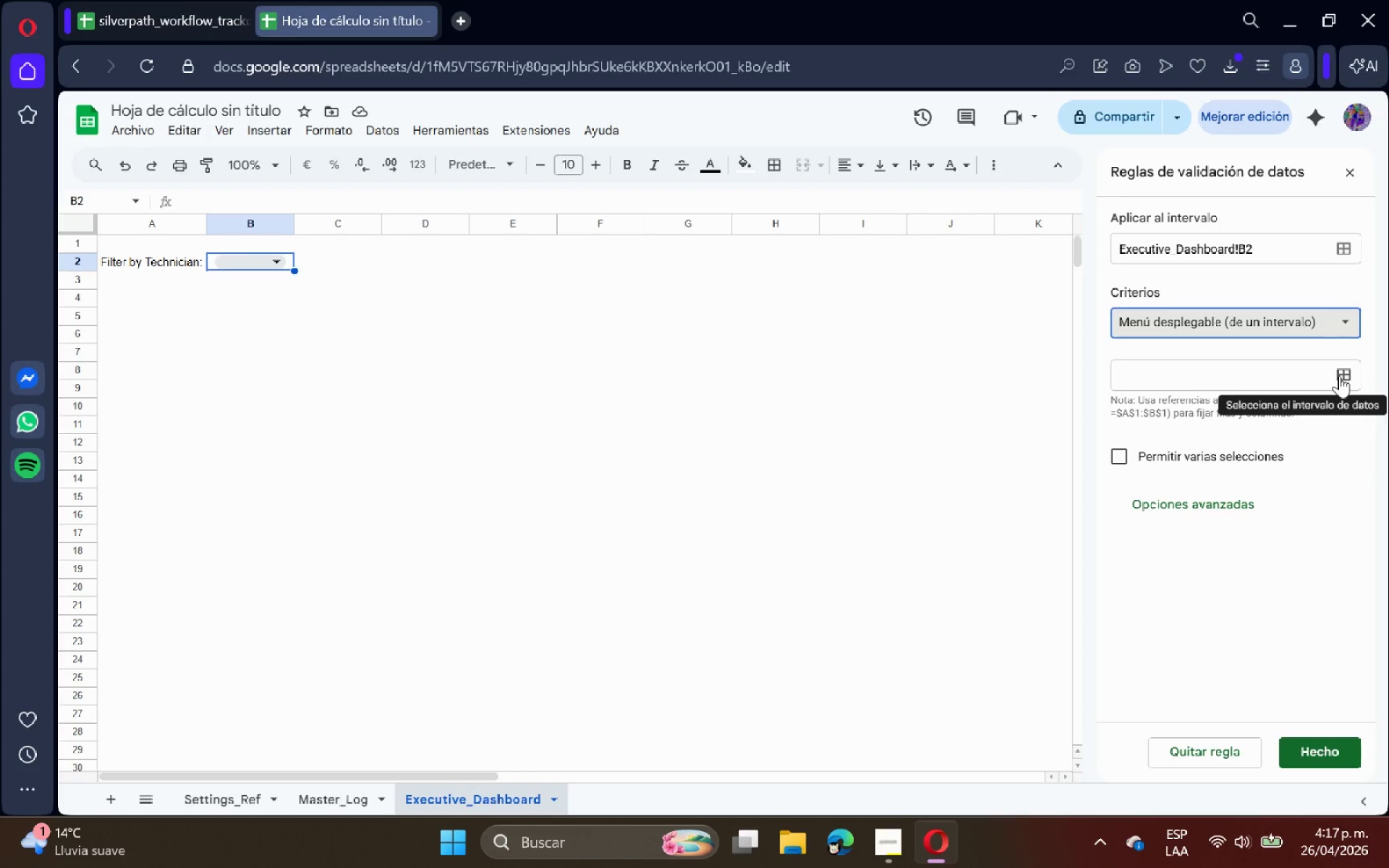 
left_click([1339, 375])
 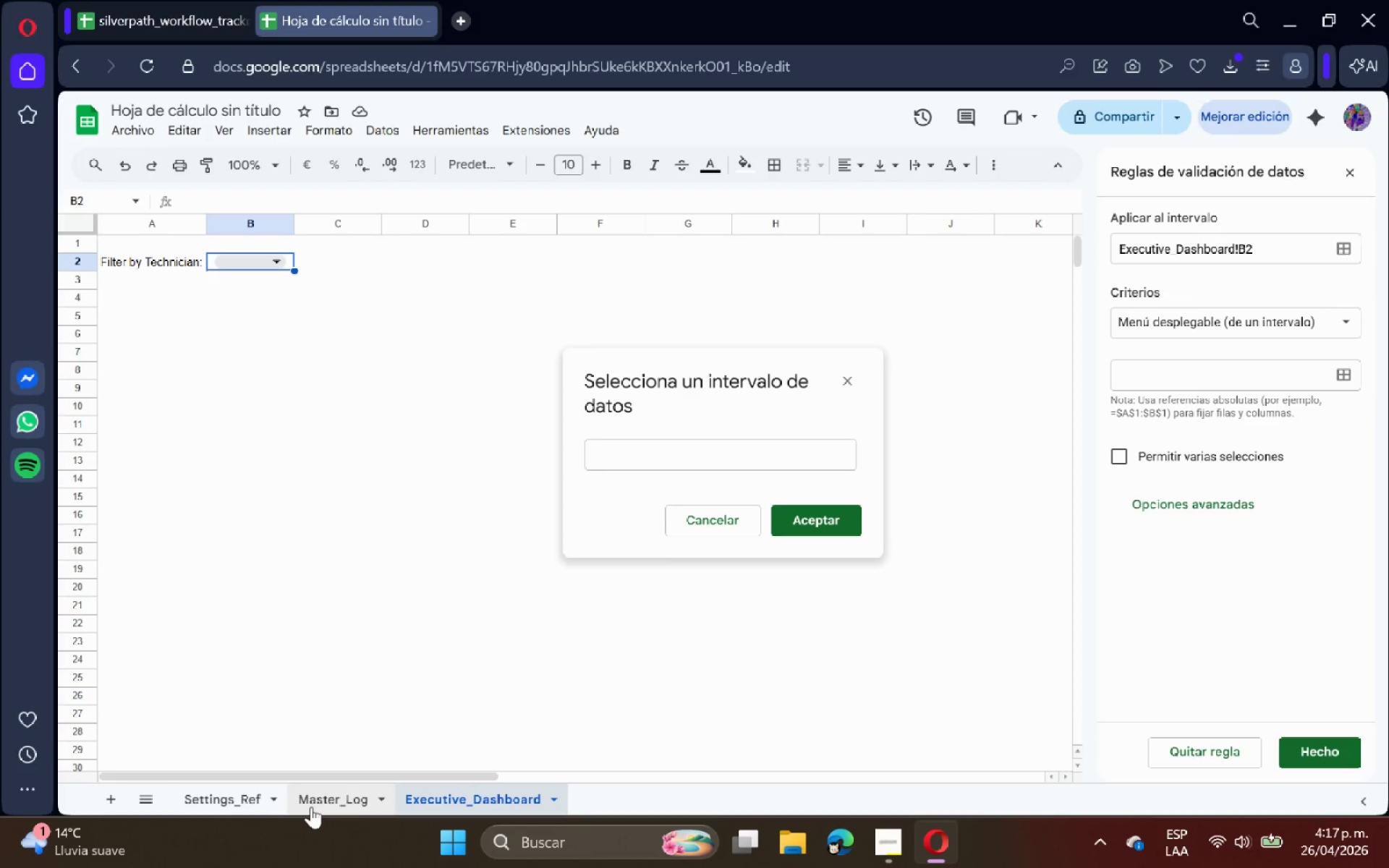 
left_click([224, 801])
 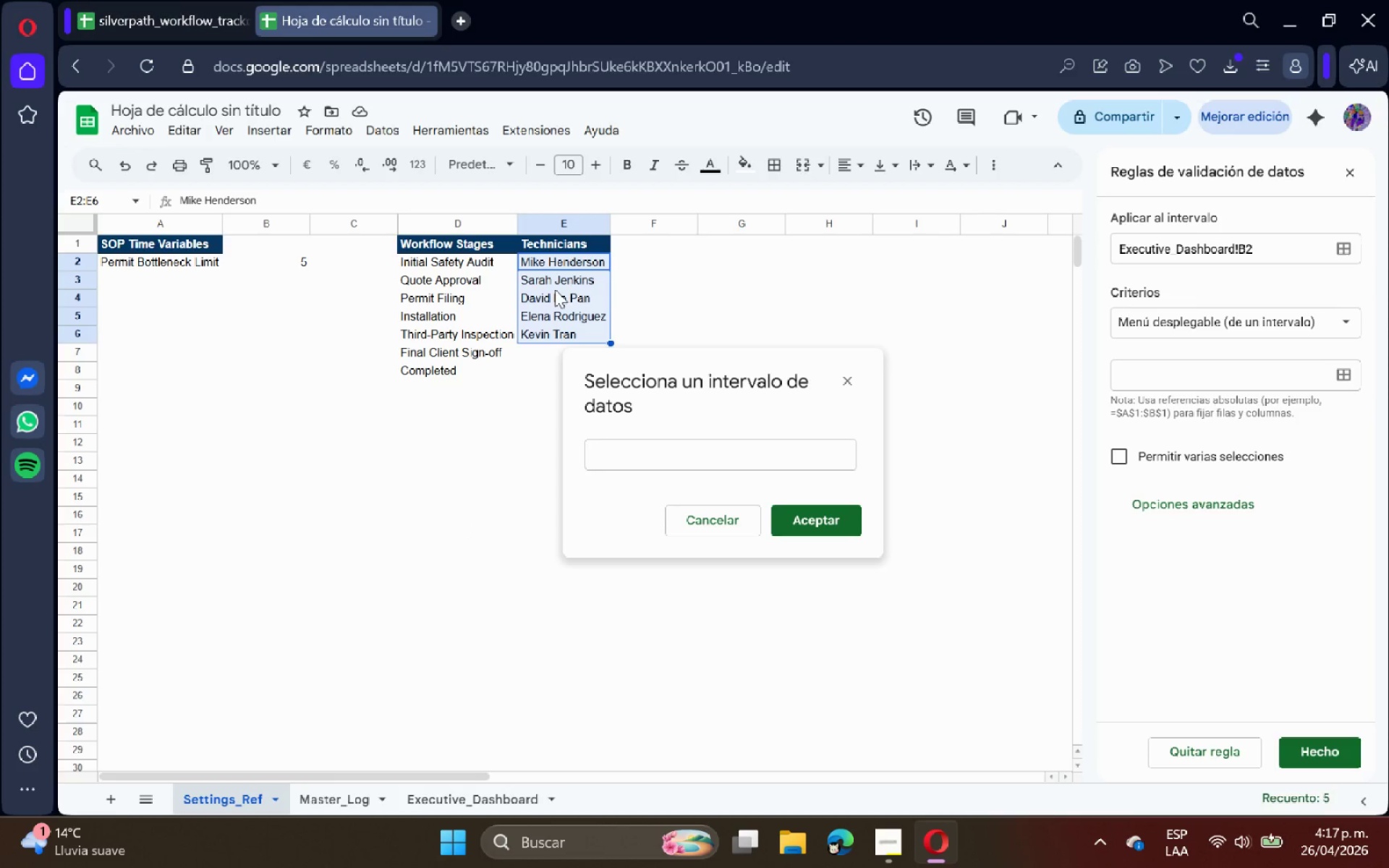 
left_click_drag(start_coordinate=[541, 261], to_coordinate=[529, 329])
 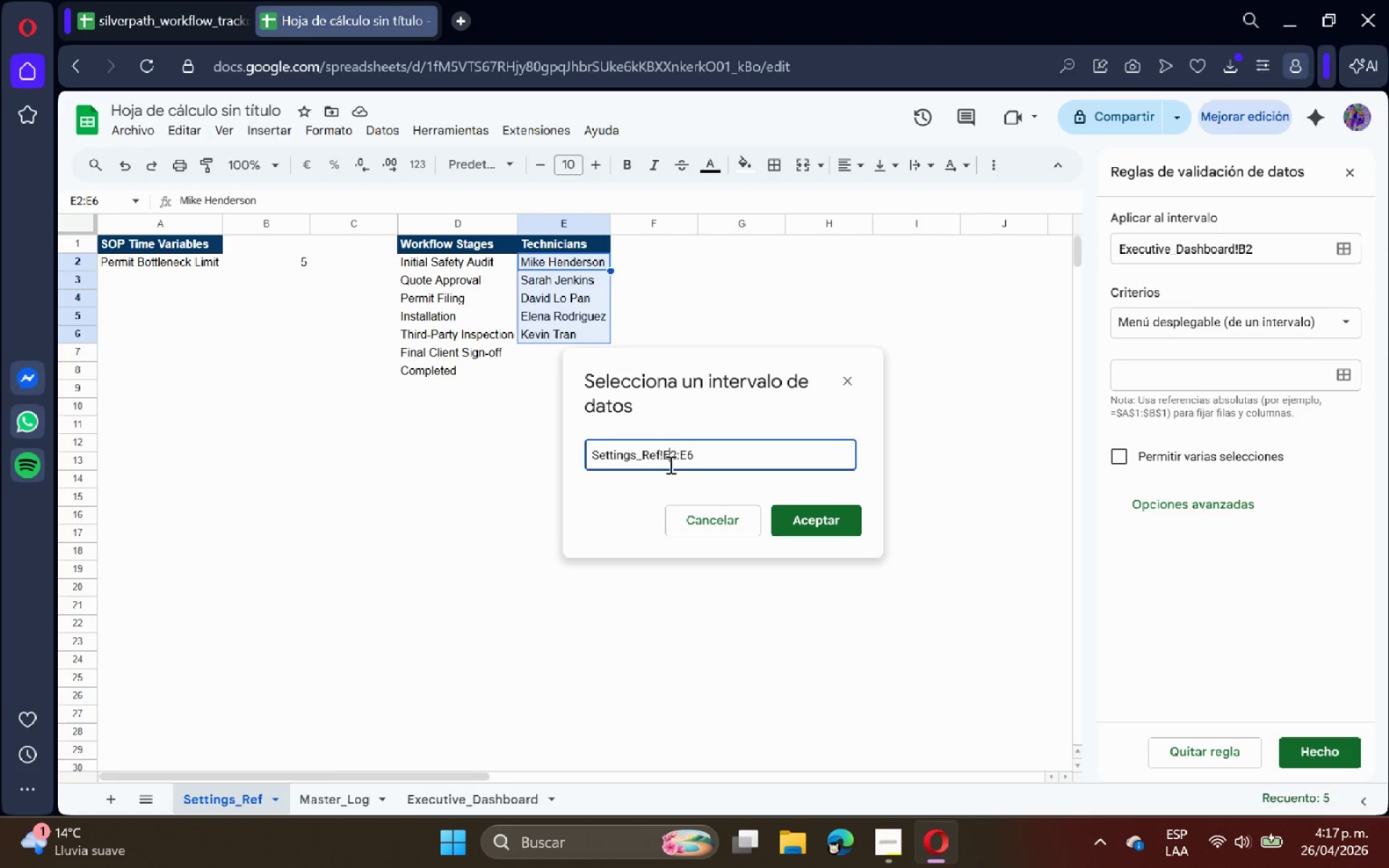 
double_click([664, 461])
 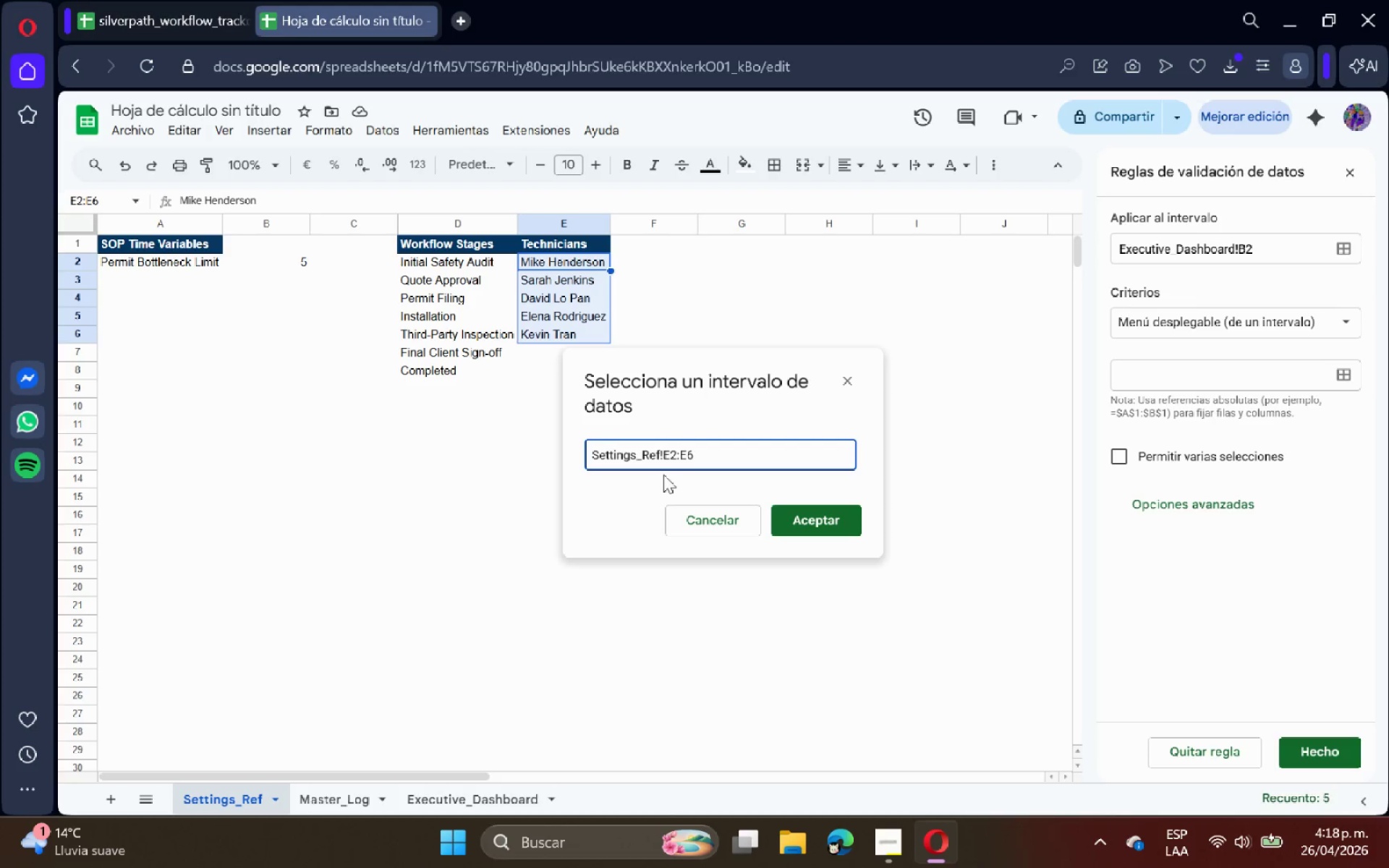 
key(Shift+4)
 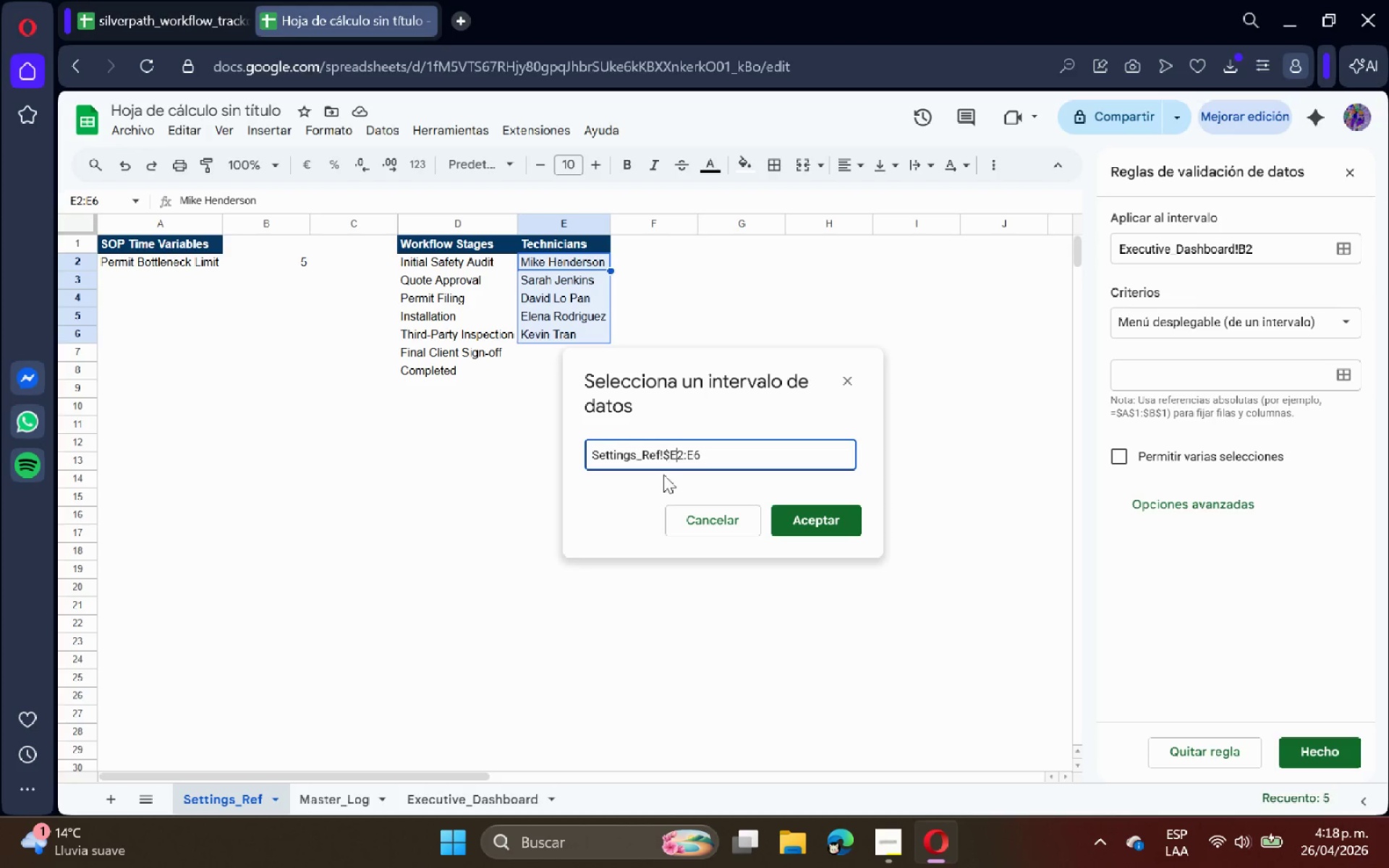 
key(ArrowRight)
 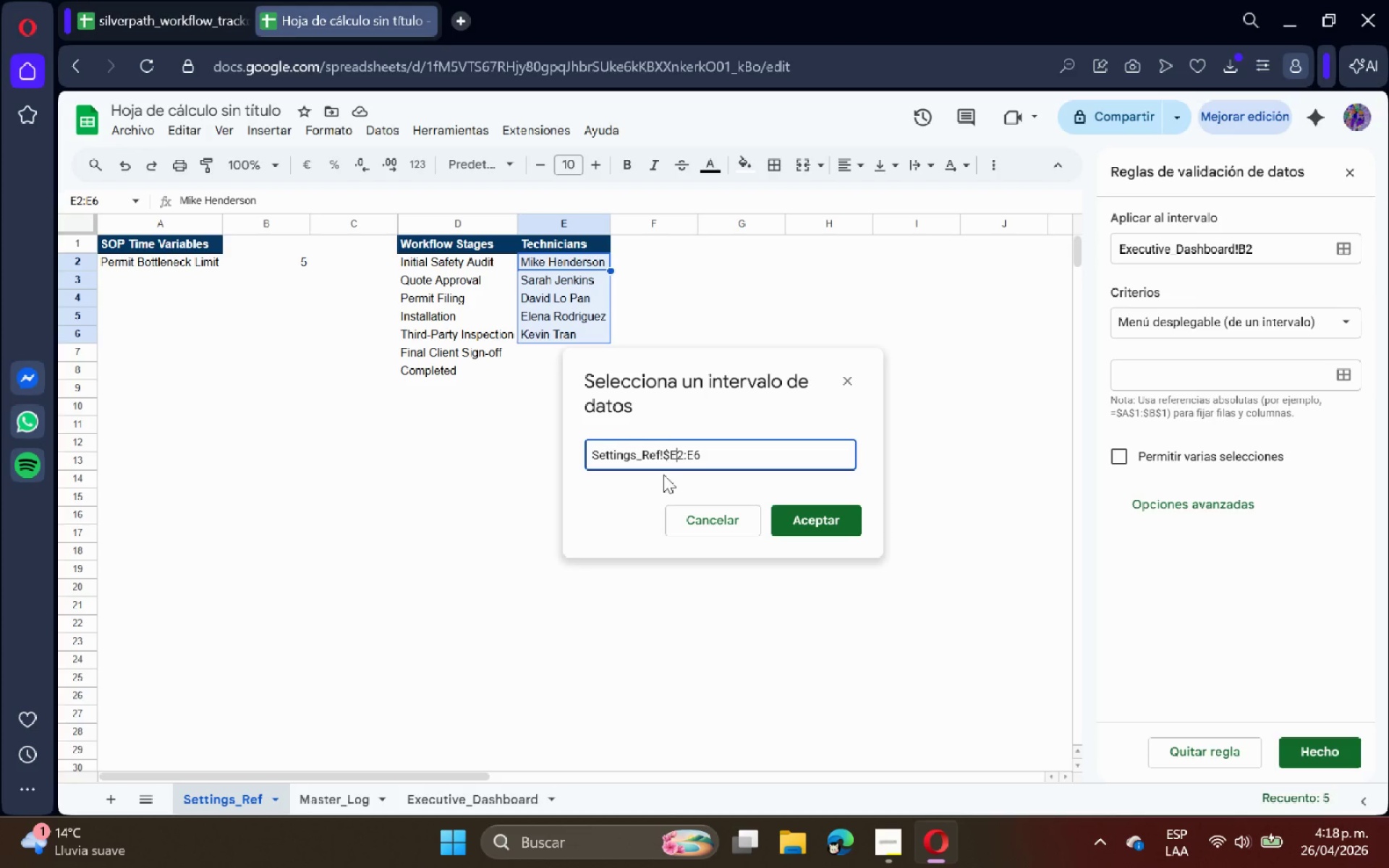 
key(Shift+ShiftRight)
 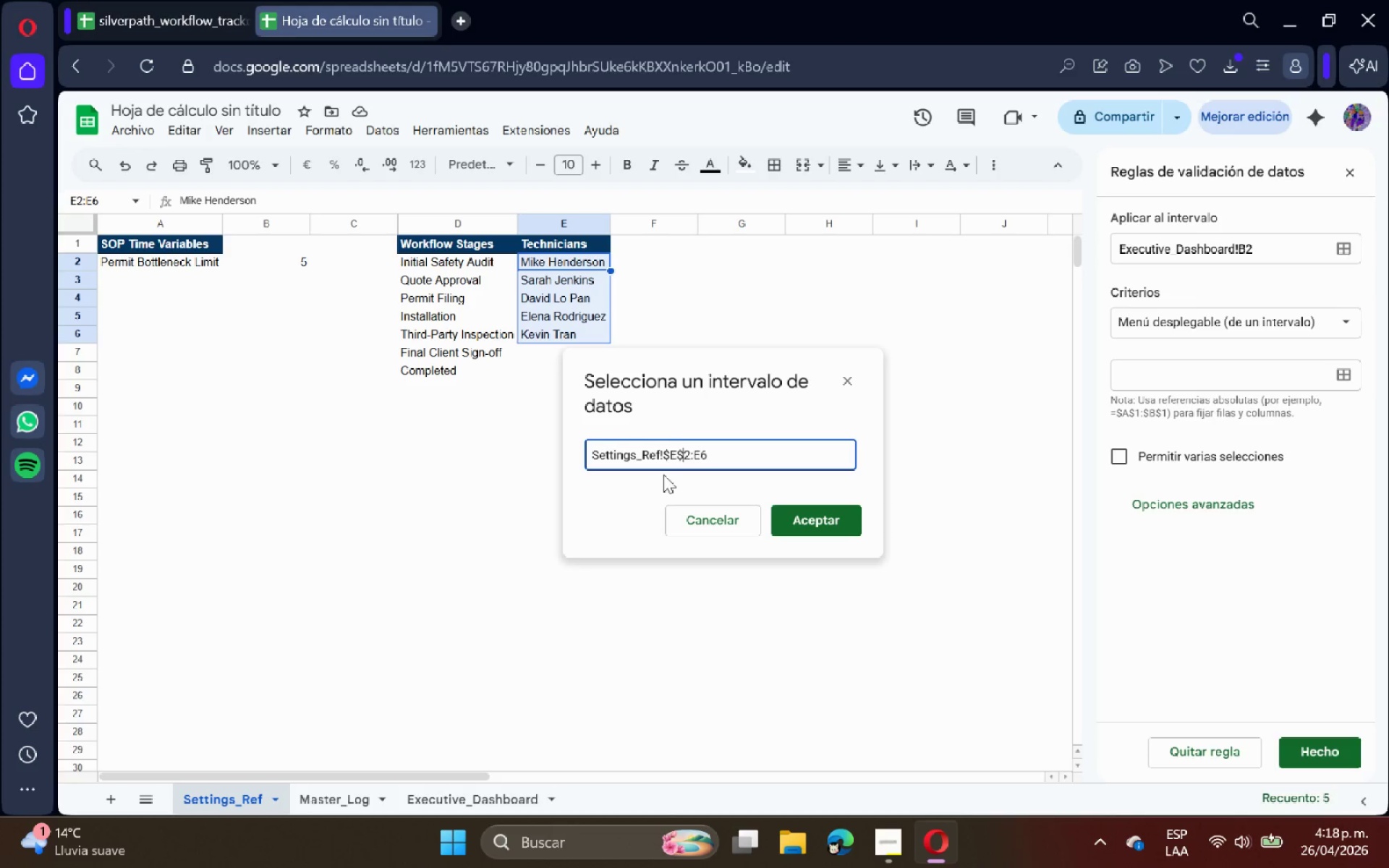 
key(Shift+4)
 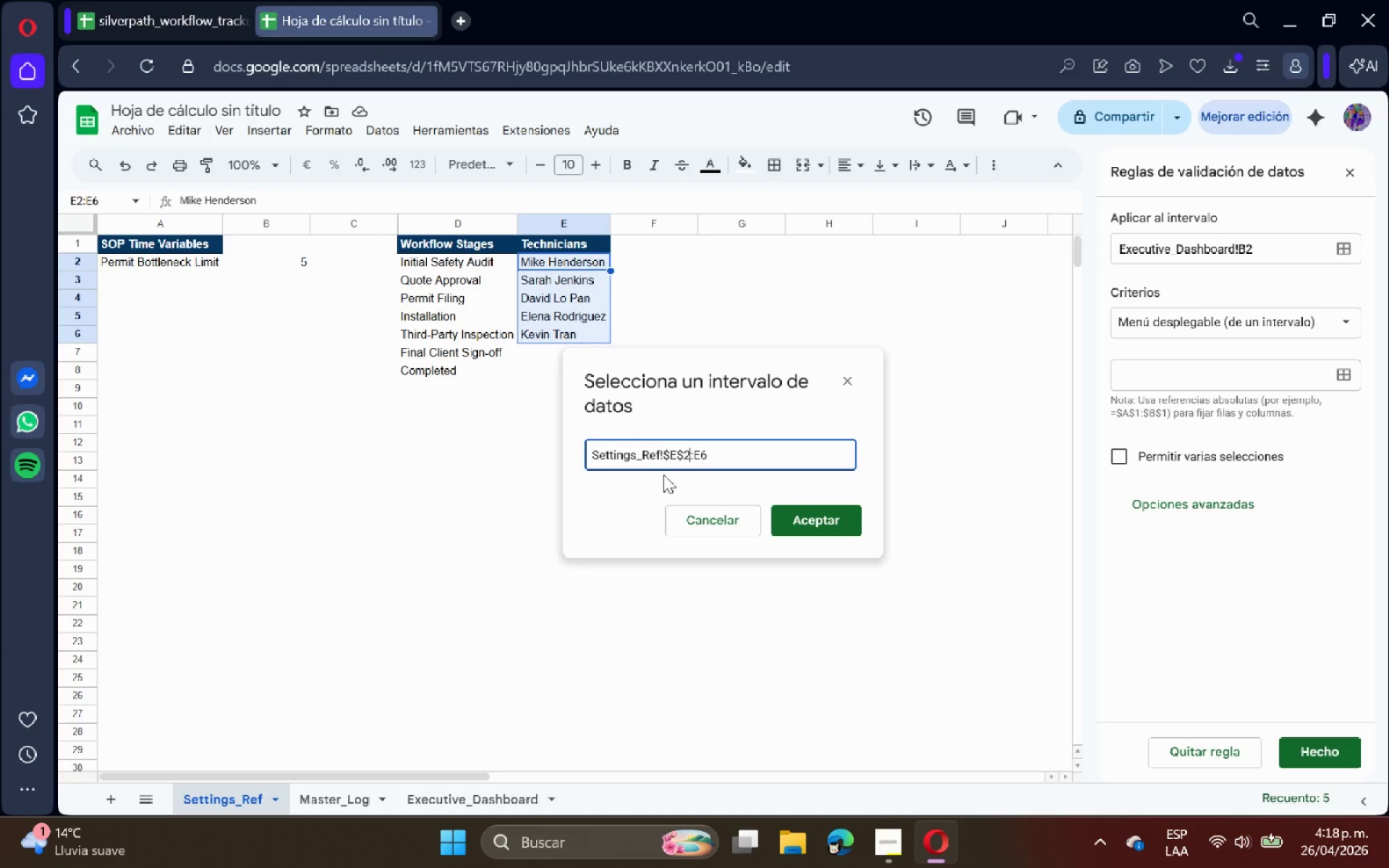 
key(ArrowRight)
 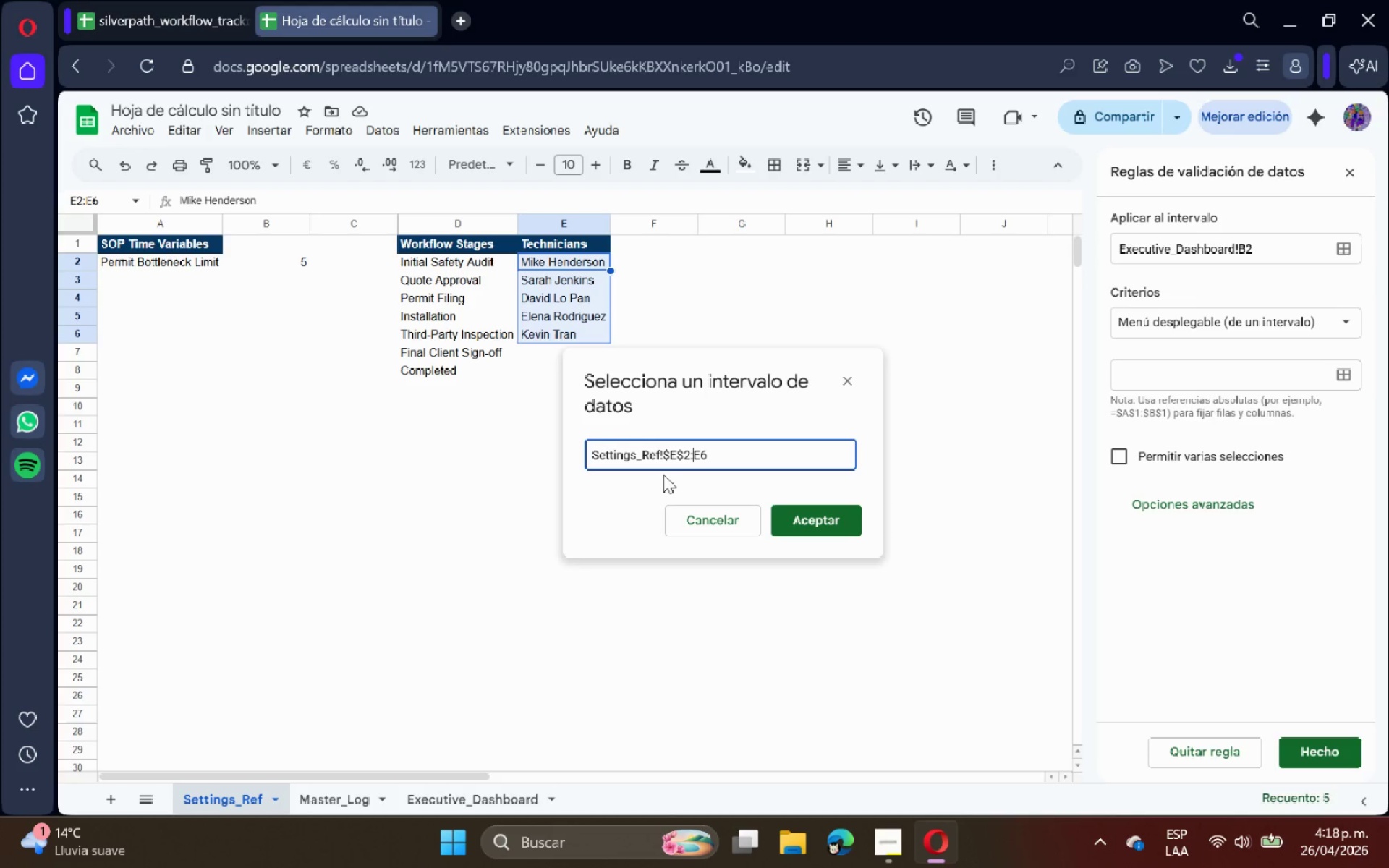 
key(ArrowRight)
 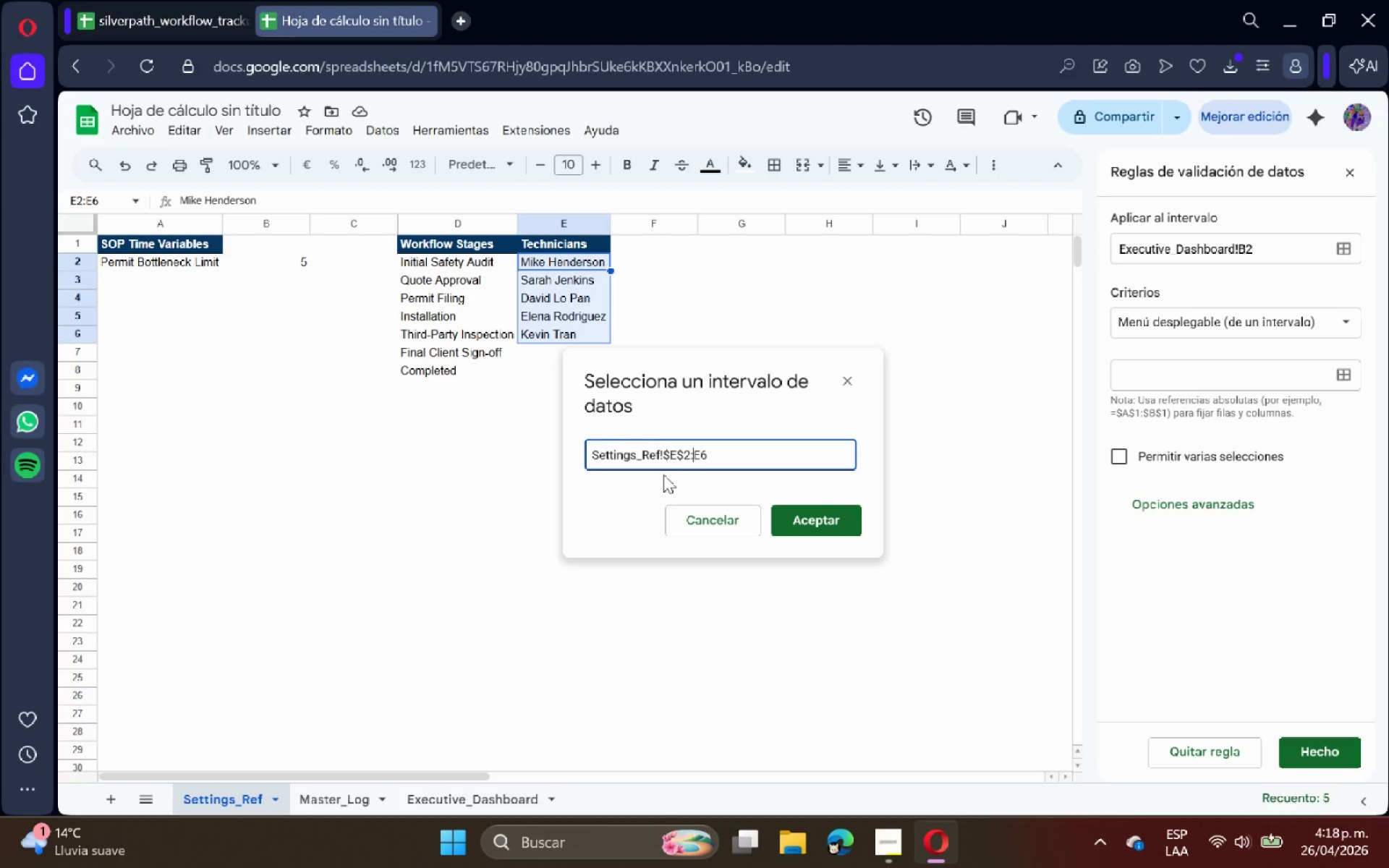 
key(Shift+ShiftRight)
 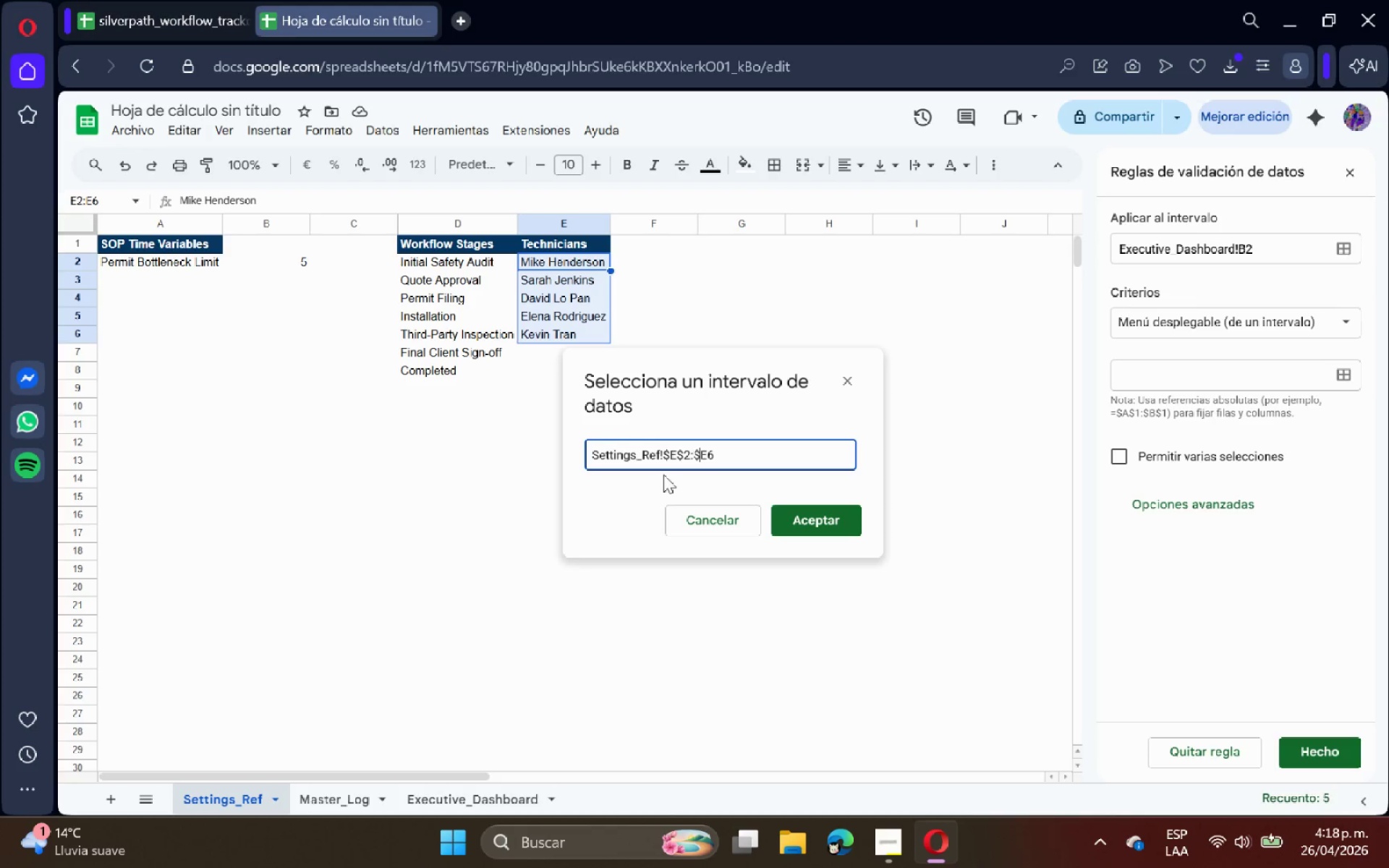 
key(Shift+4)
 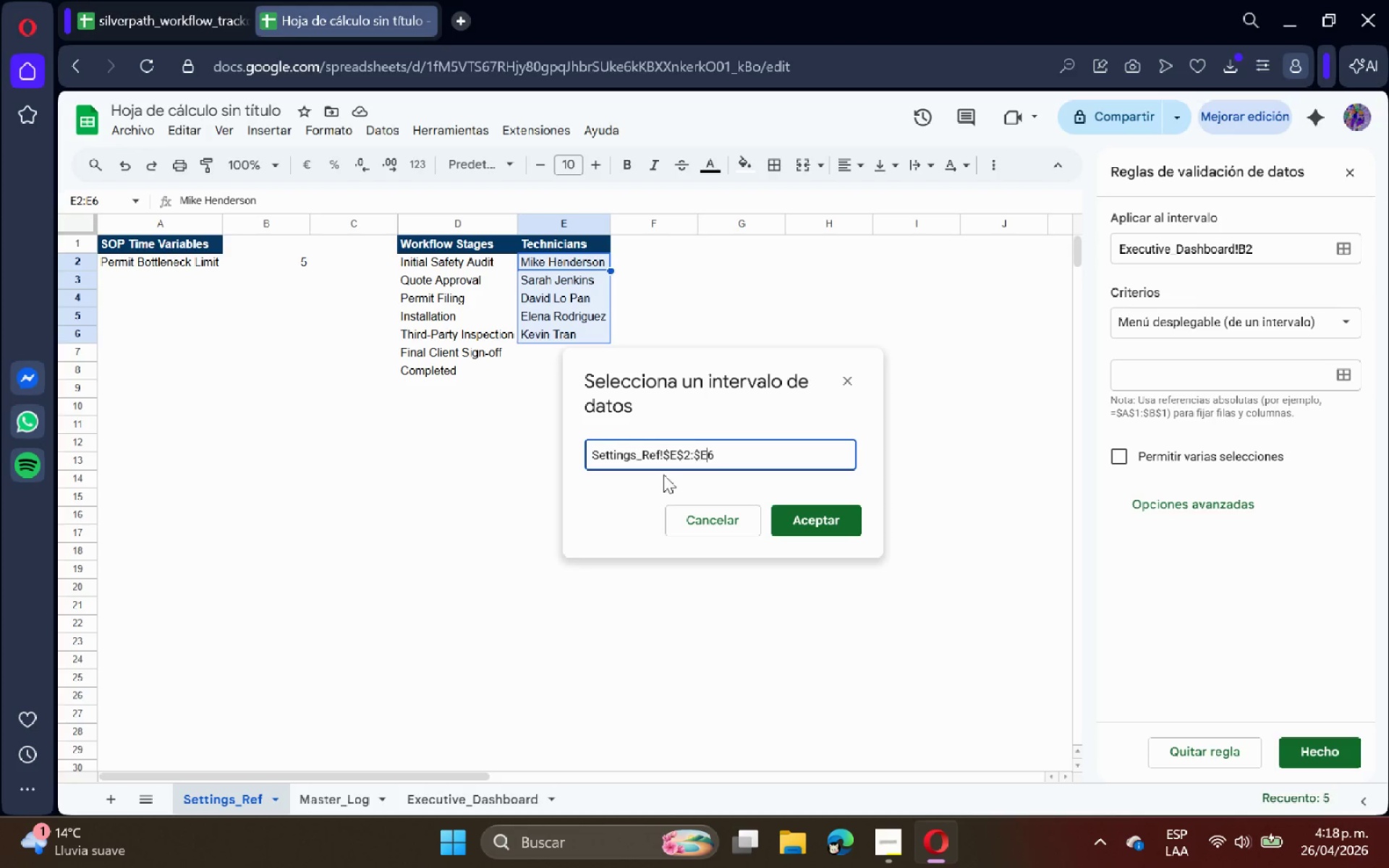 
key(ArrowRight)
 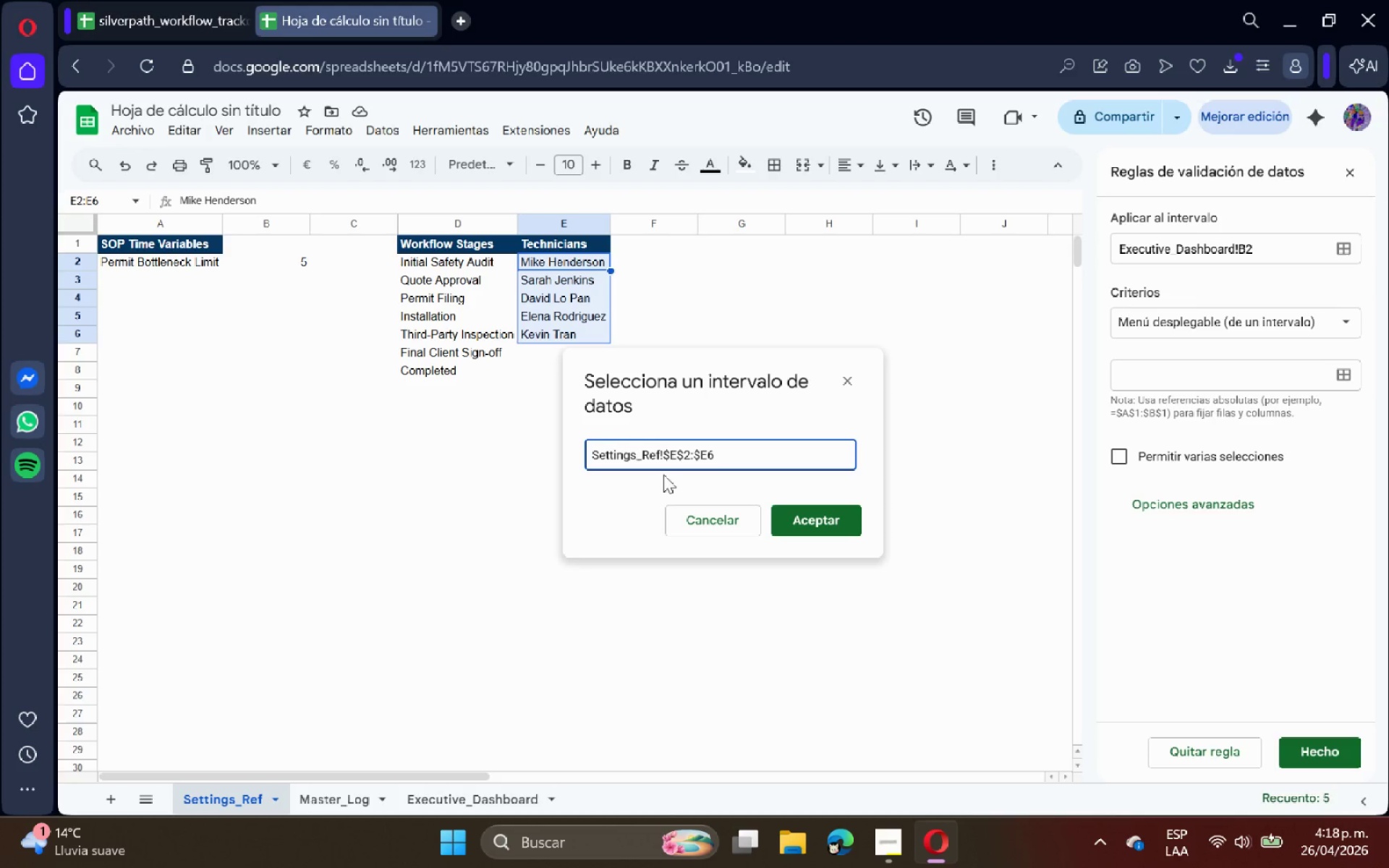 
key(Shift+4)
 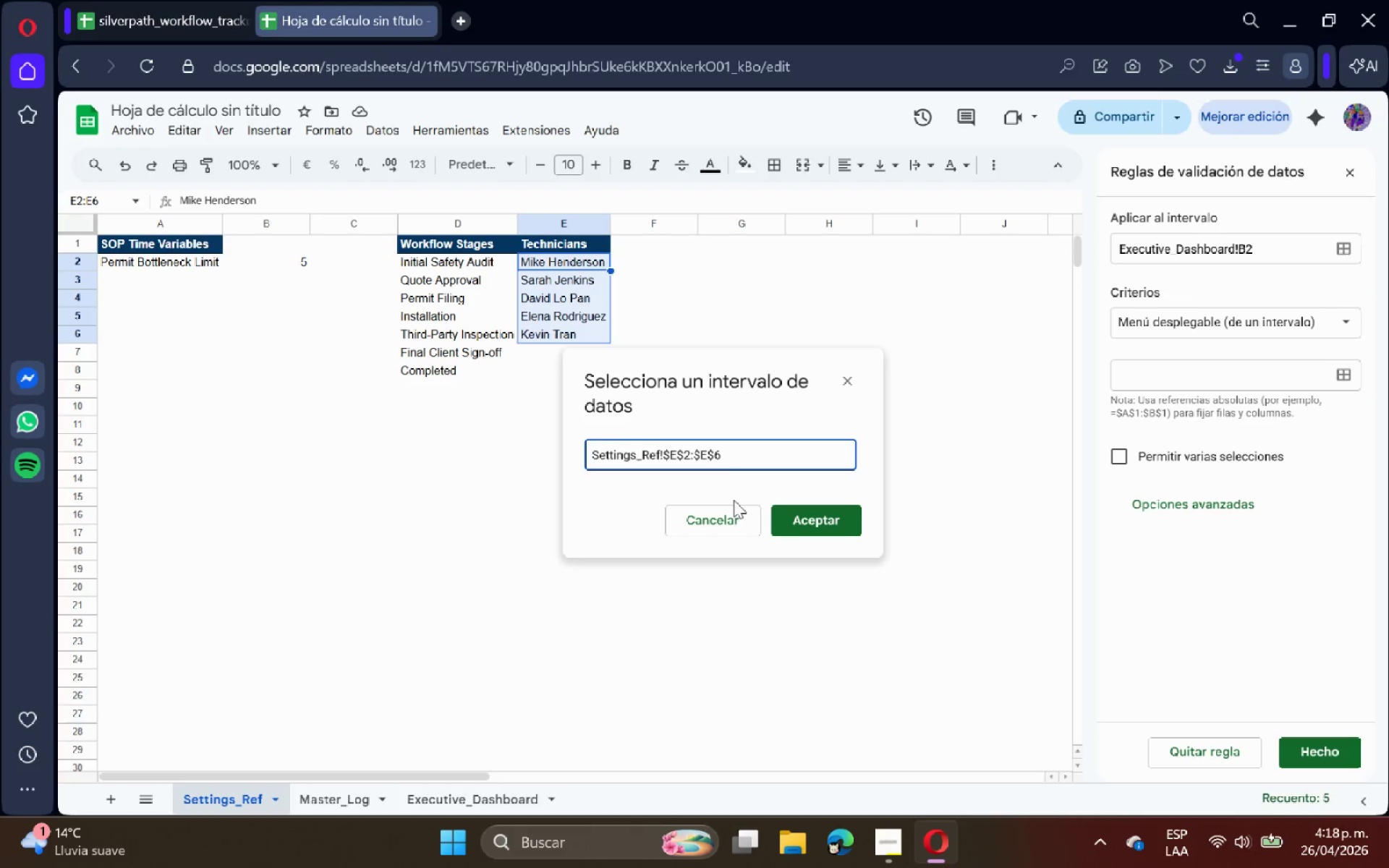 
left_click([820, 520])
 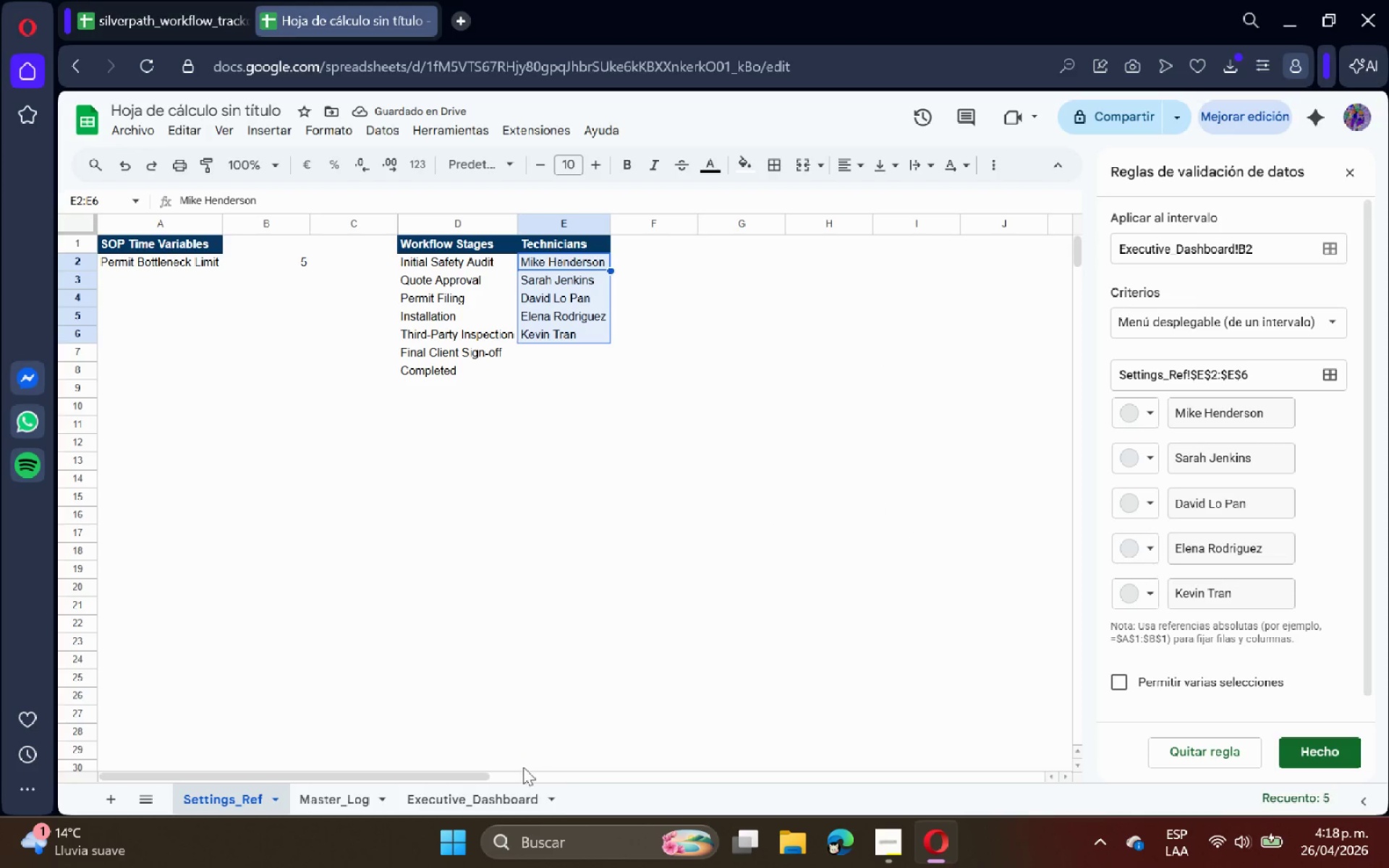 
left_click([323, 801])
 